 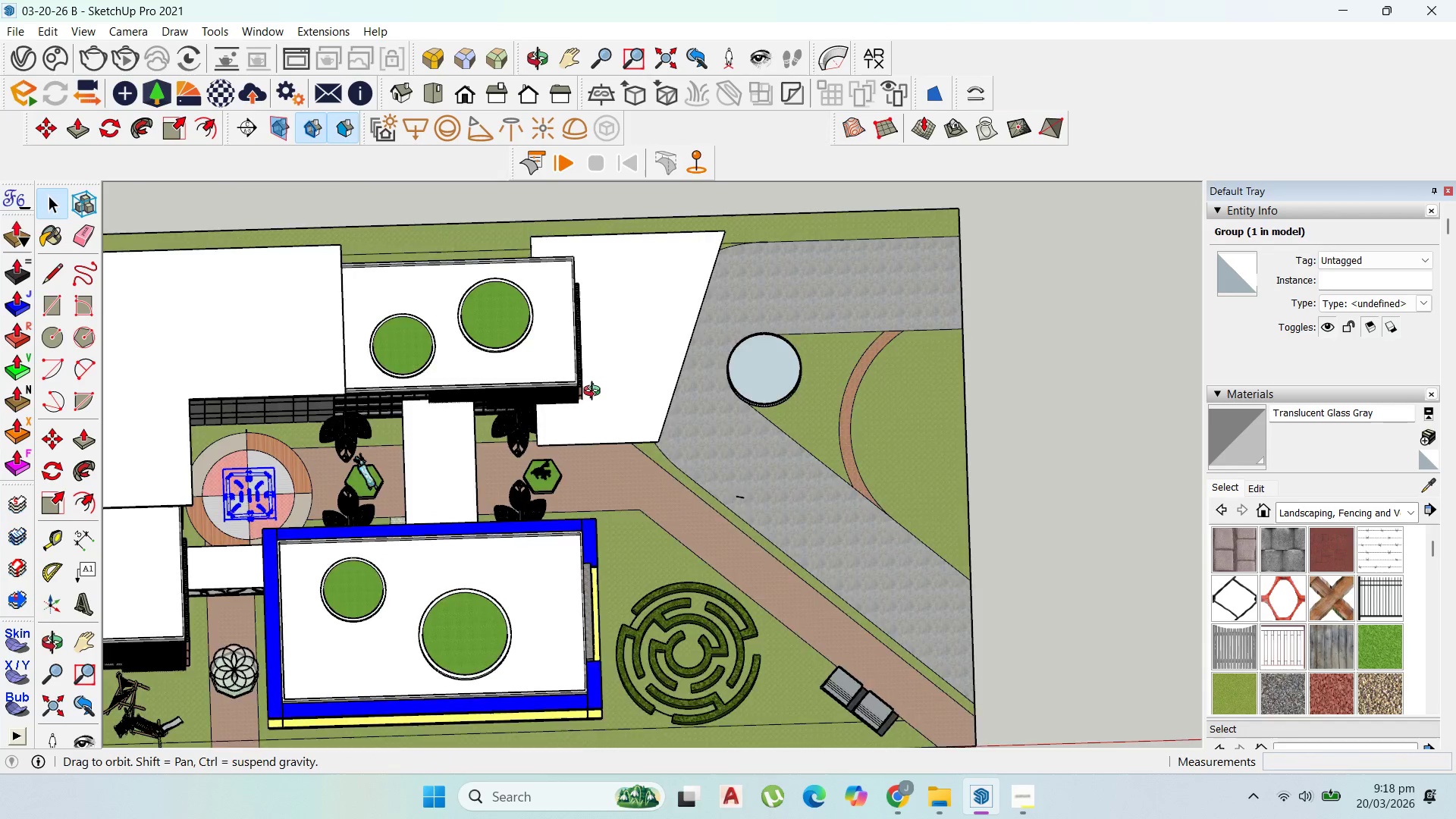 
scroll: coordinate [384, 322], scroll_direction: up, amount: 3.0
 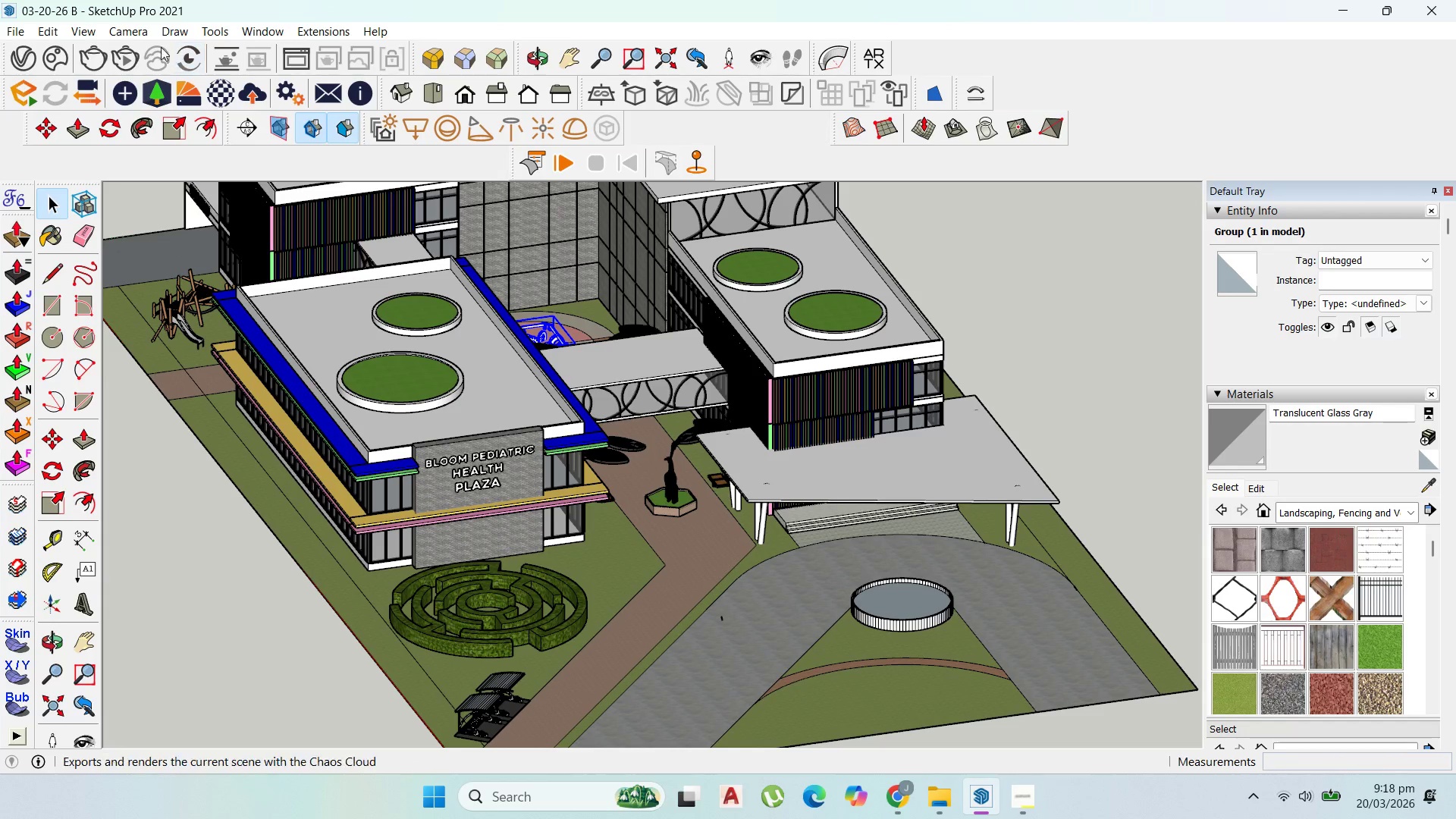 
left_click([130, 31])
 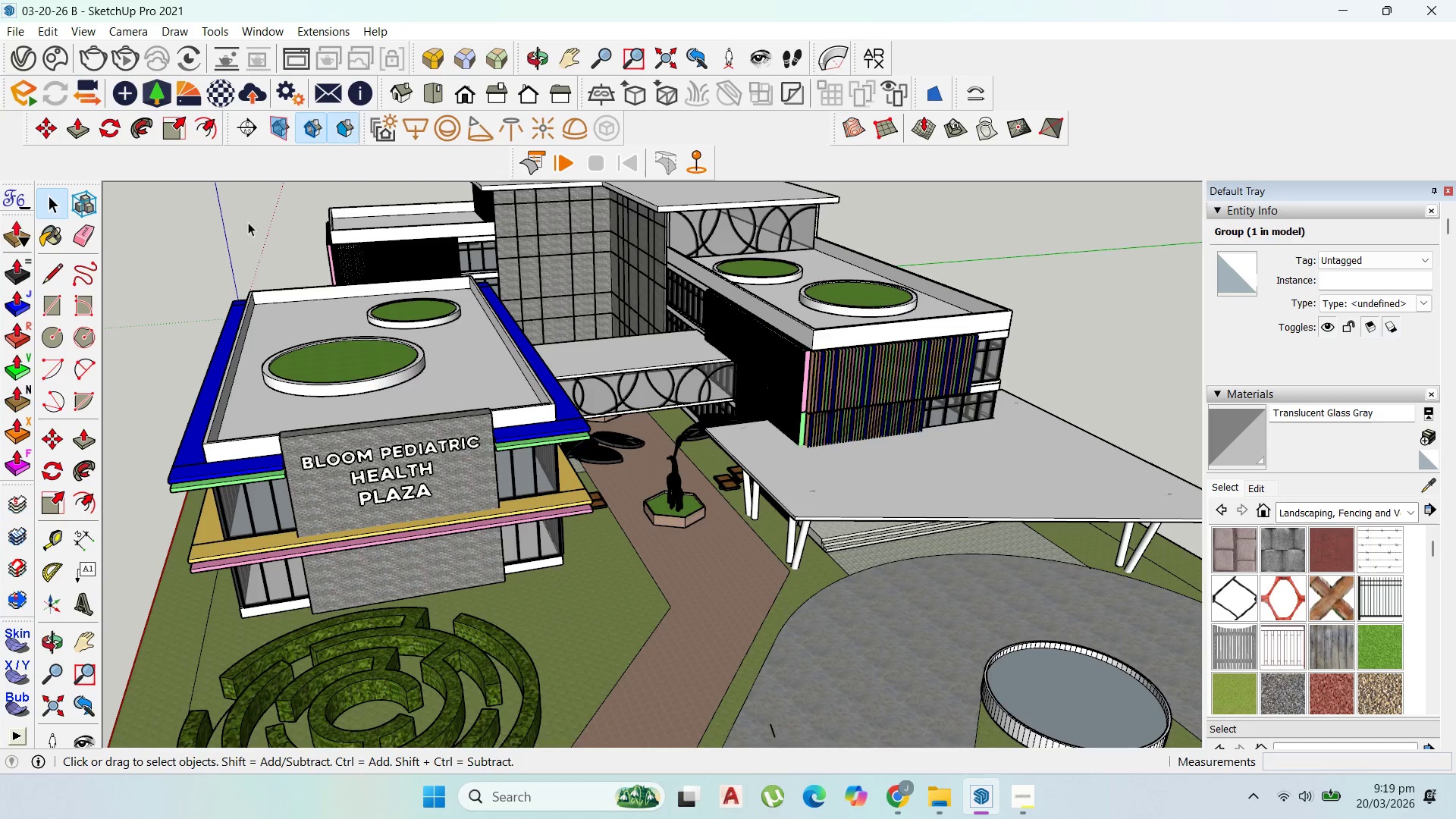 
scroll: coordinate [563, 428], scroll_direction: down, amount: 3.0
 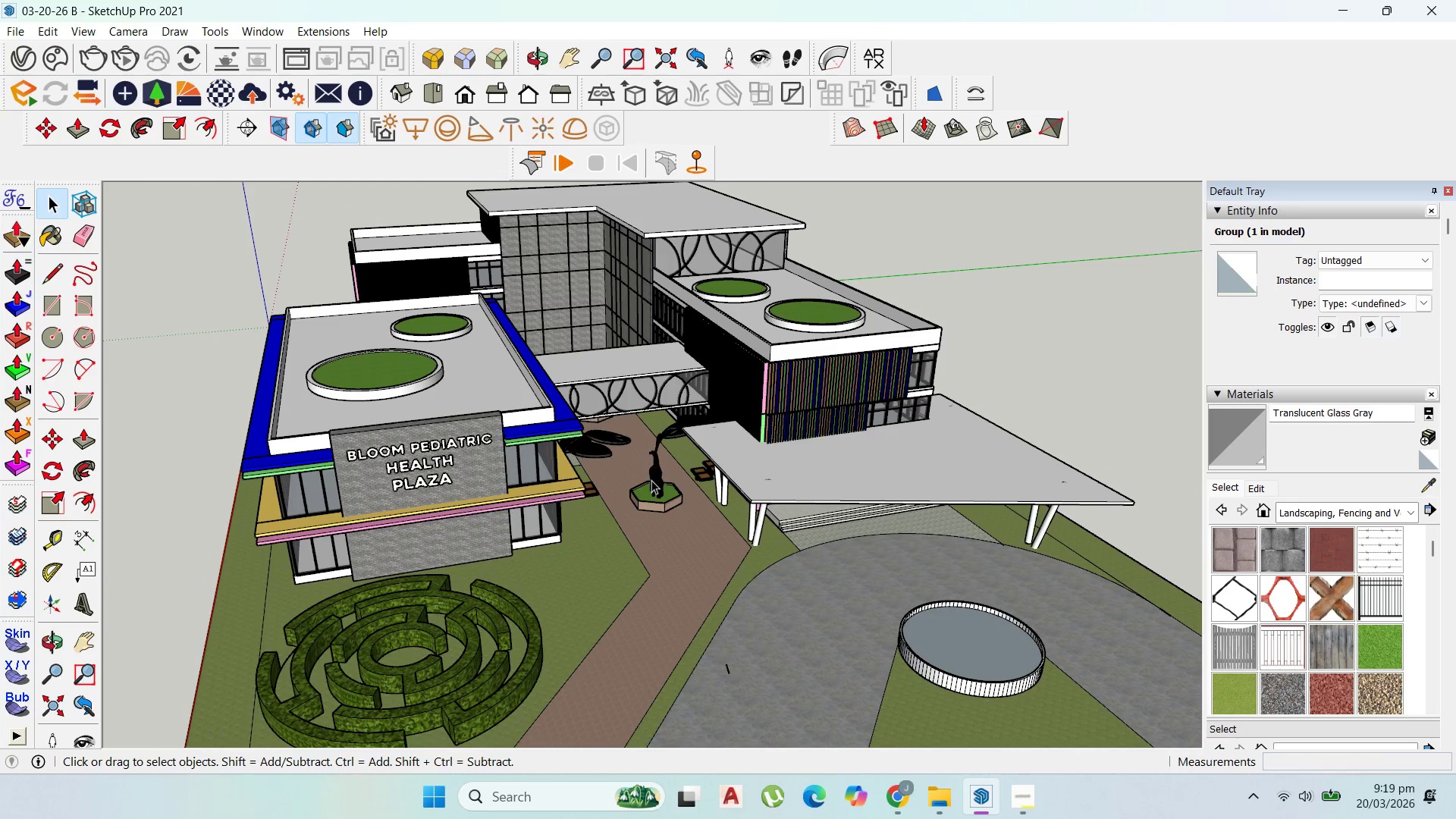 
scroll: coordinate [365, 410], scroll_direction: up, amount: 21.0
 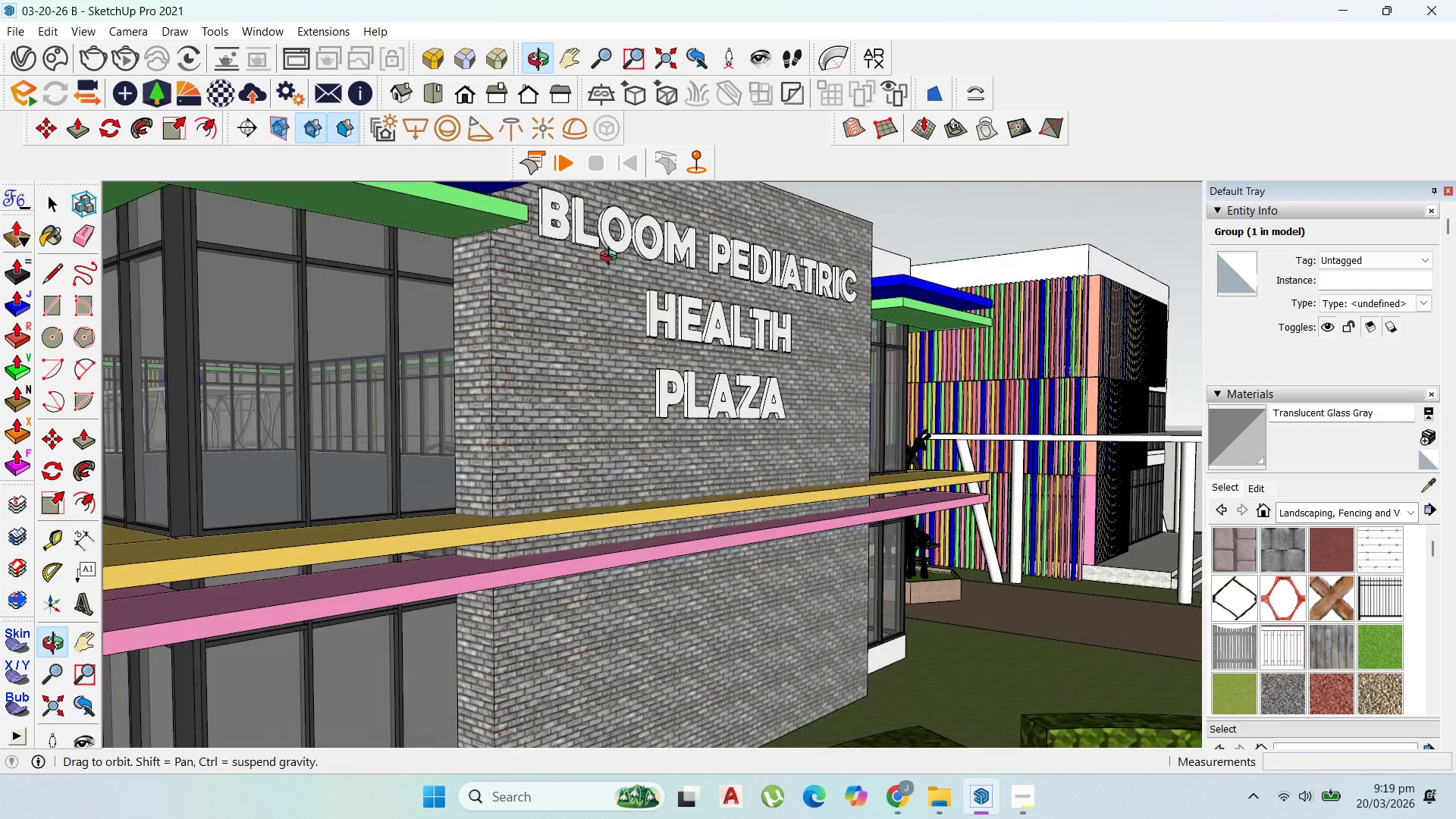 
scroll: coordinate [644, 294], scroll_direction: down, amount: 1.0
 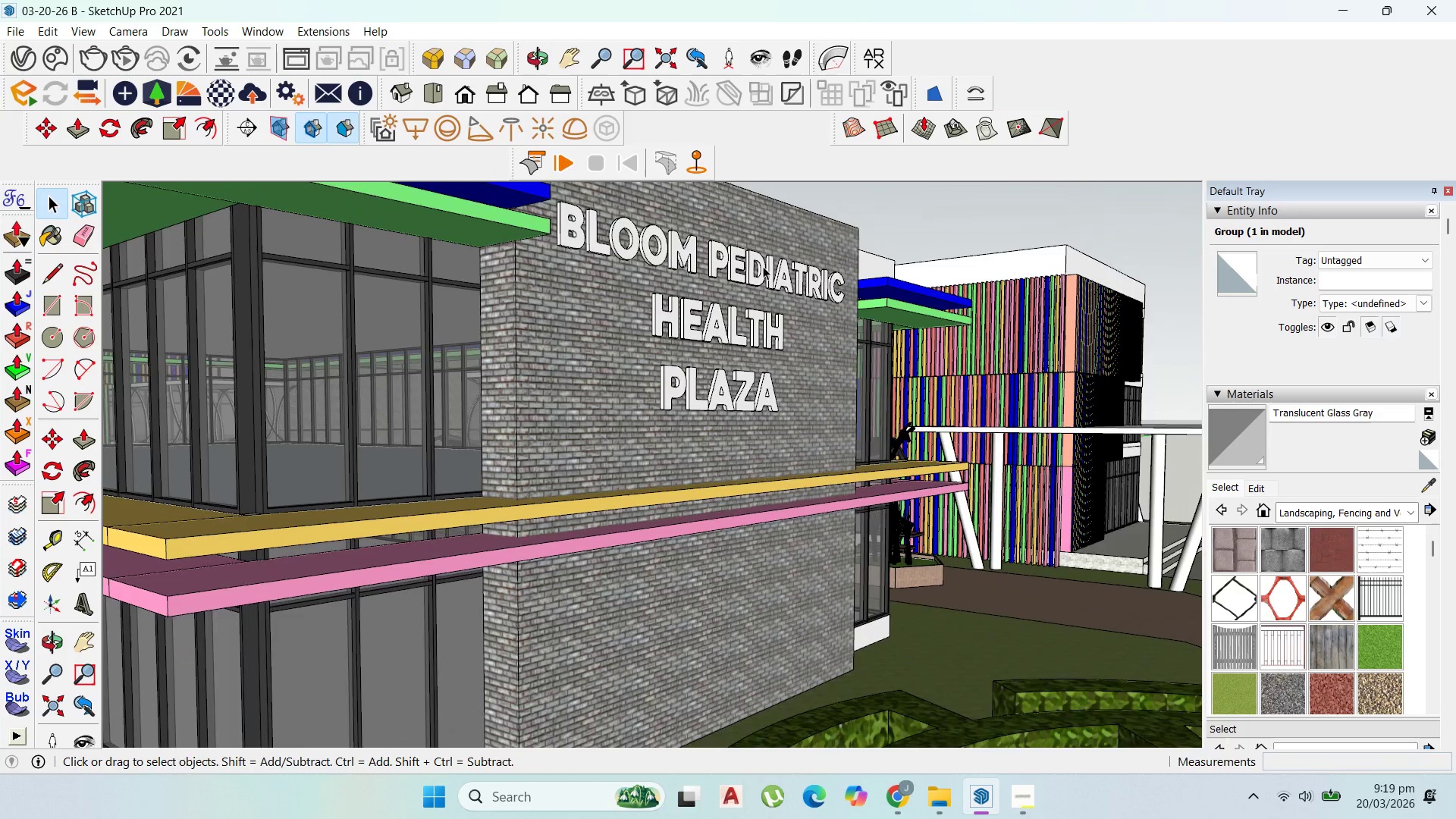 
scroll: coordinate [681, 256], scroll_direction: up, amount: 16.0
 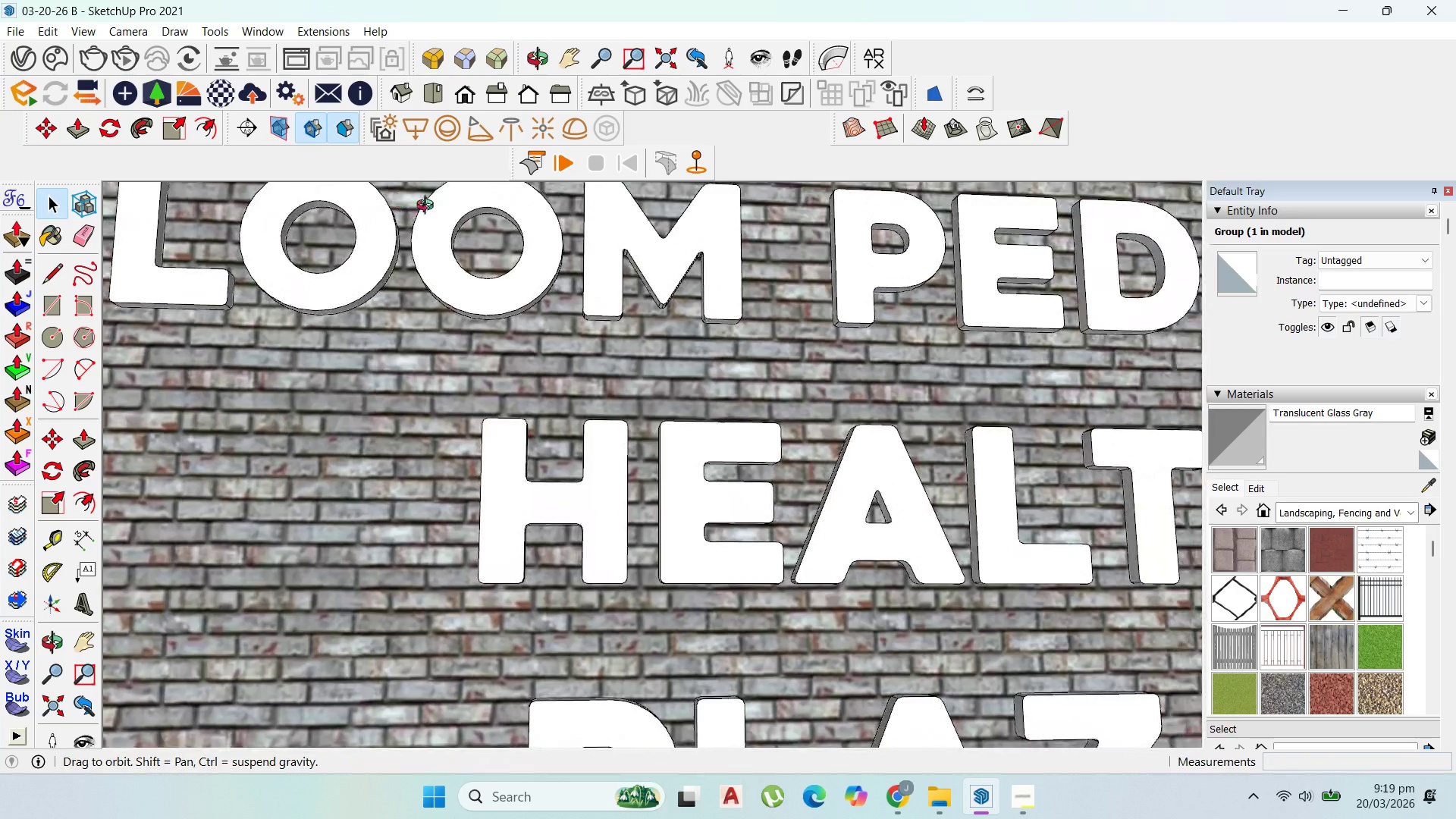 
scroll: coordinate [722, 268], scroll_direction: down, amount: 10.0
 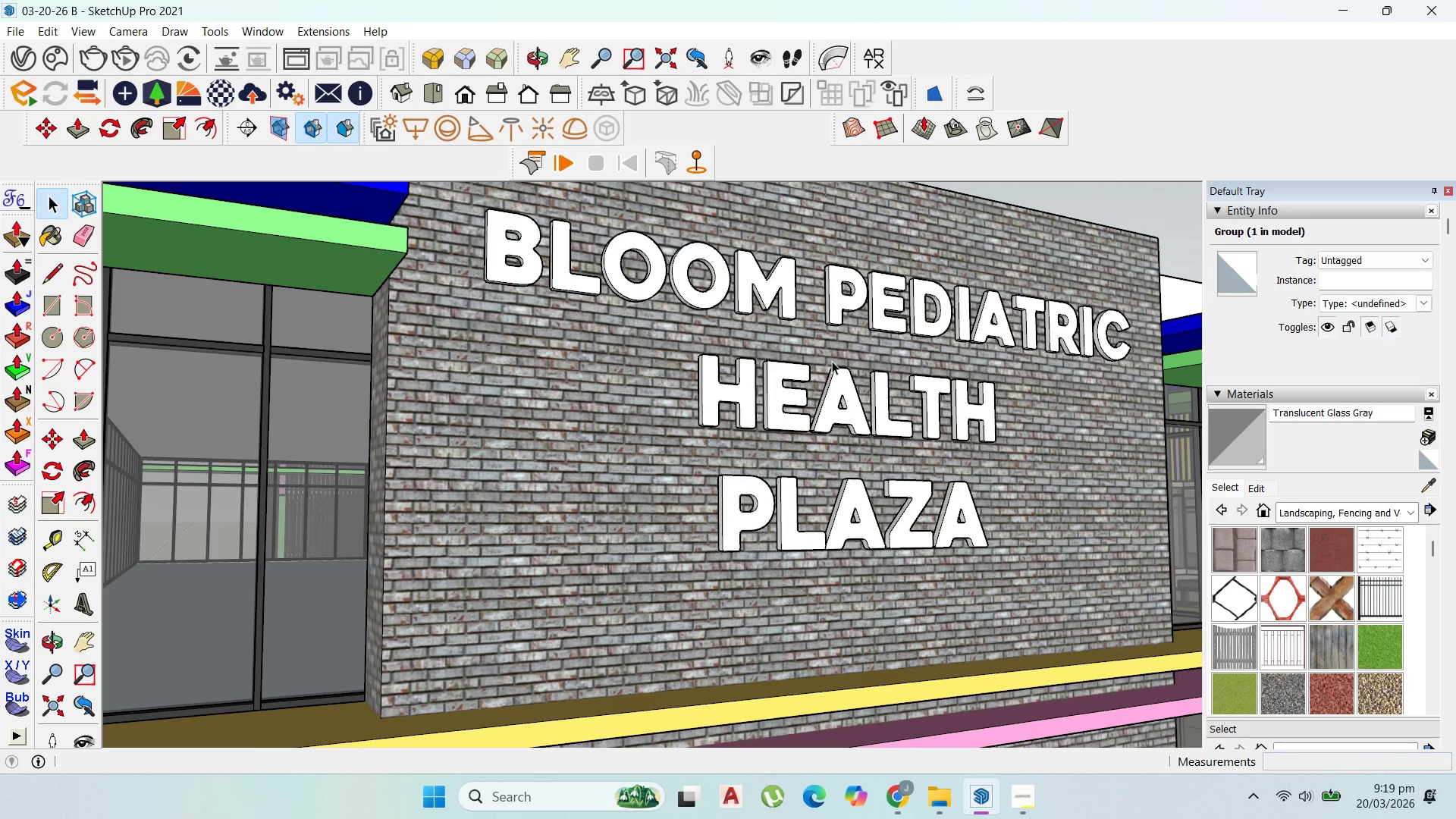 
wait(5.12)
 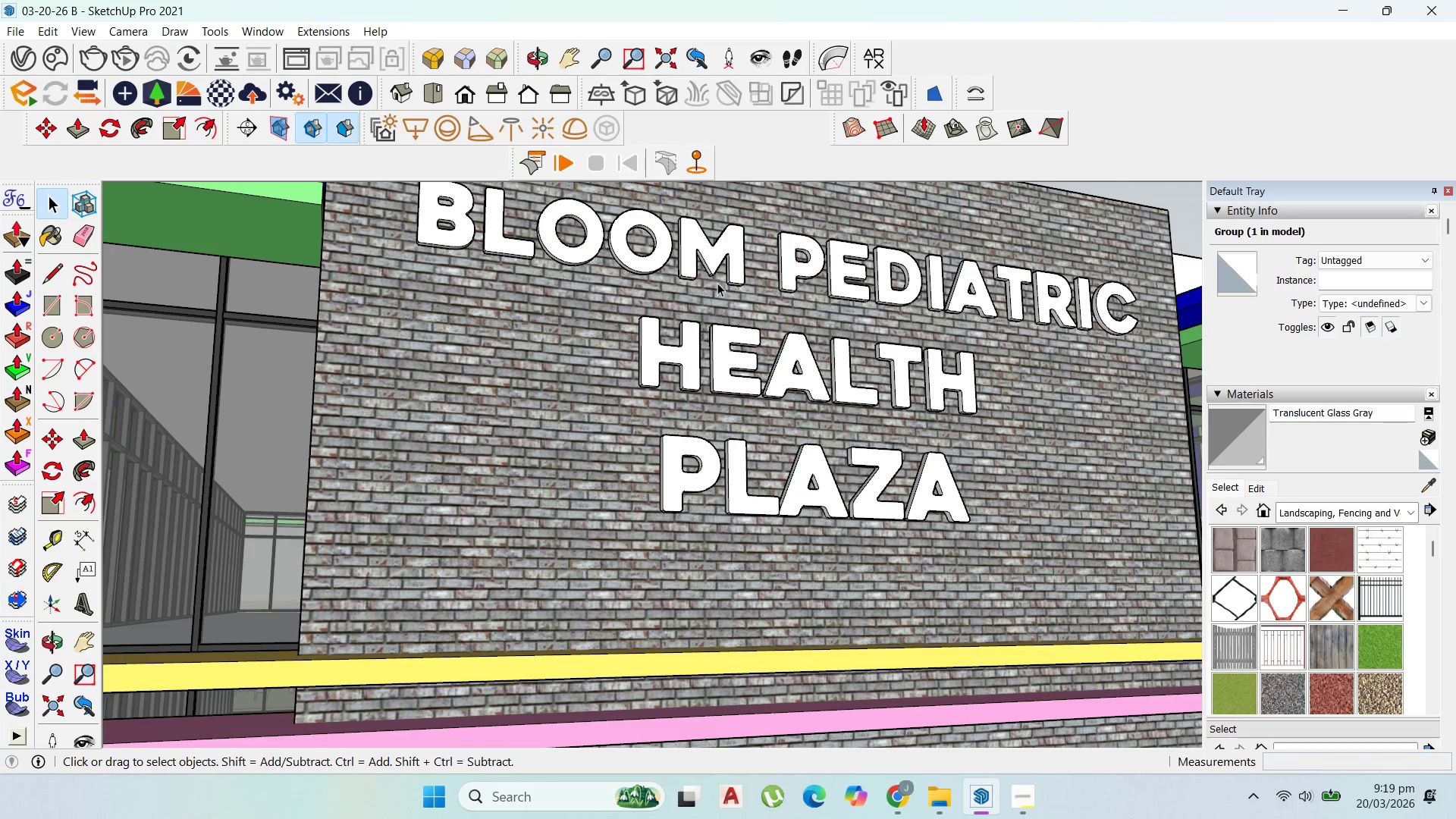 
scroll: coordinate [693, 273], scroll_direction: down, amount: 7.0
 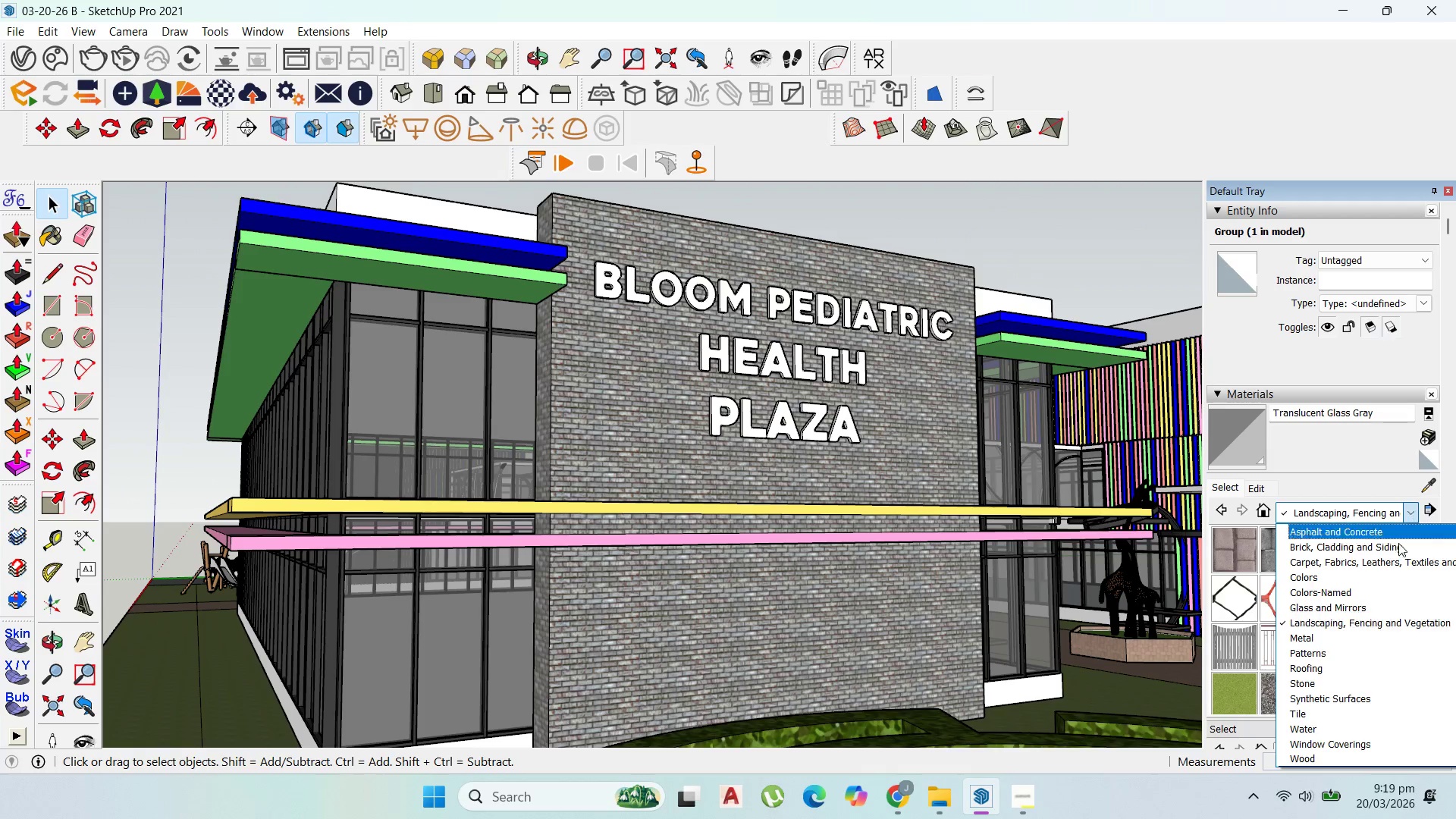 
left_click([1380, 585])
 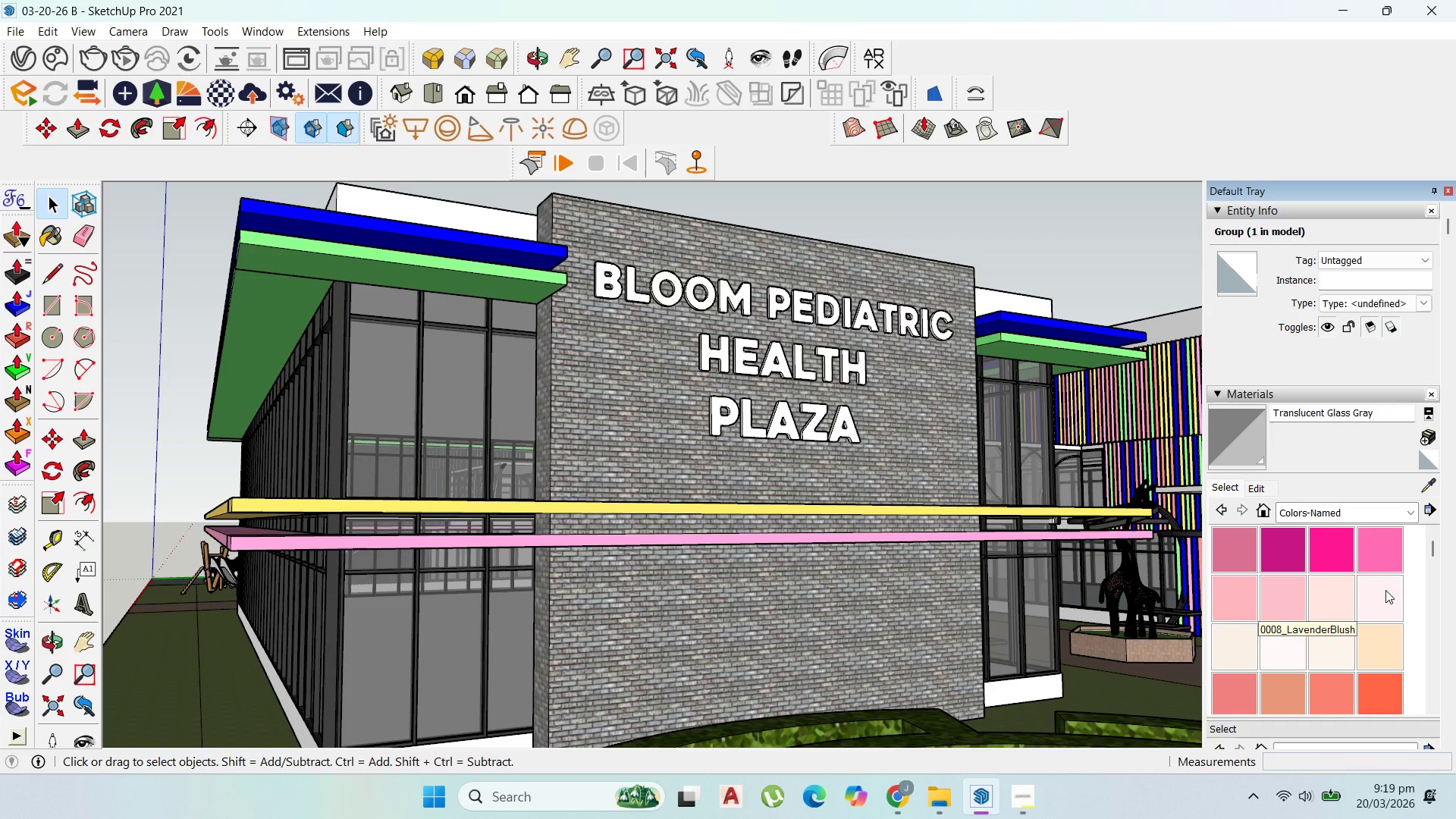 
scroll: coordinate [1263, 619], scroll_direction: down, amount: 8.0
 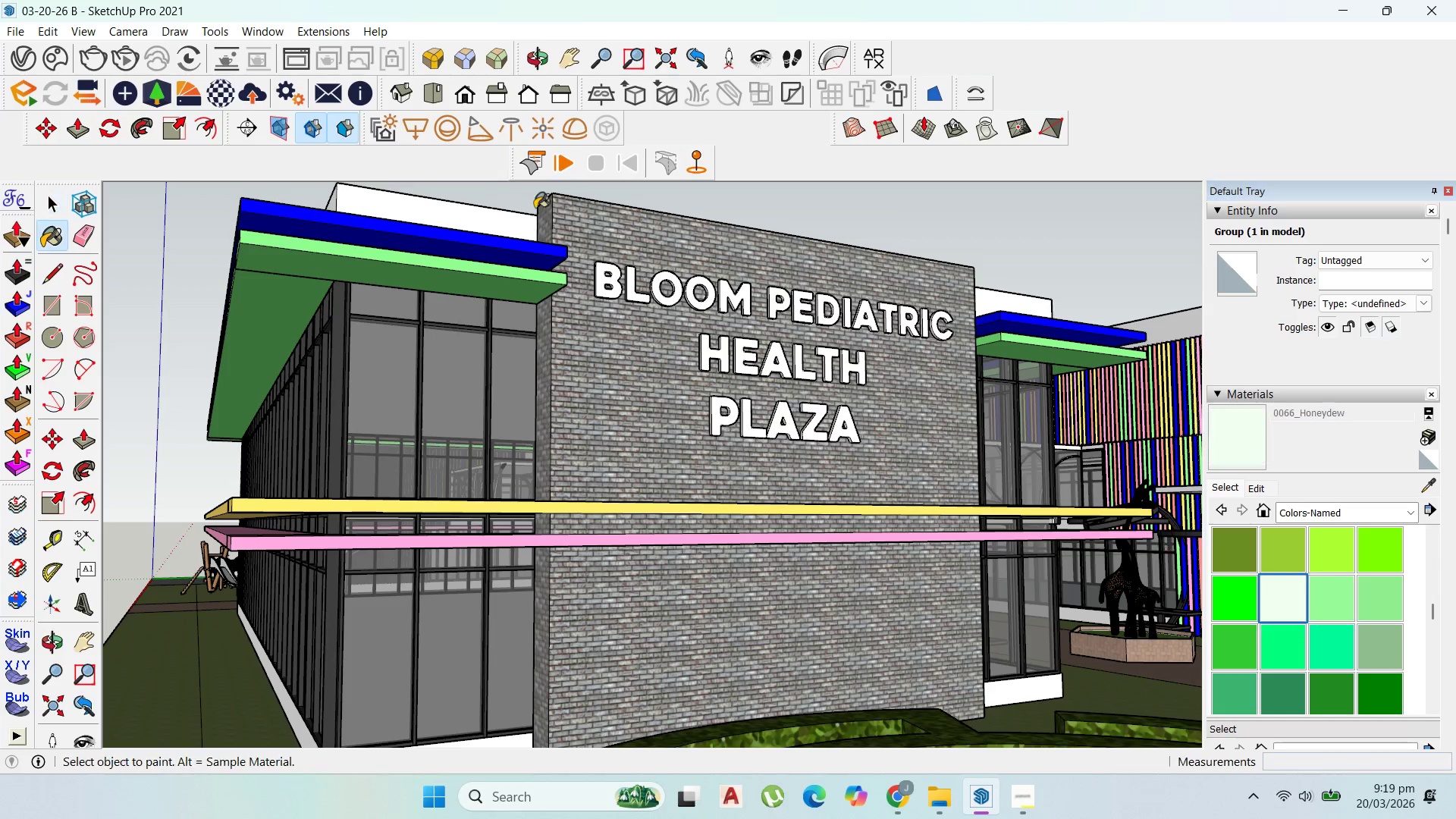 
left_click([618, 282])
 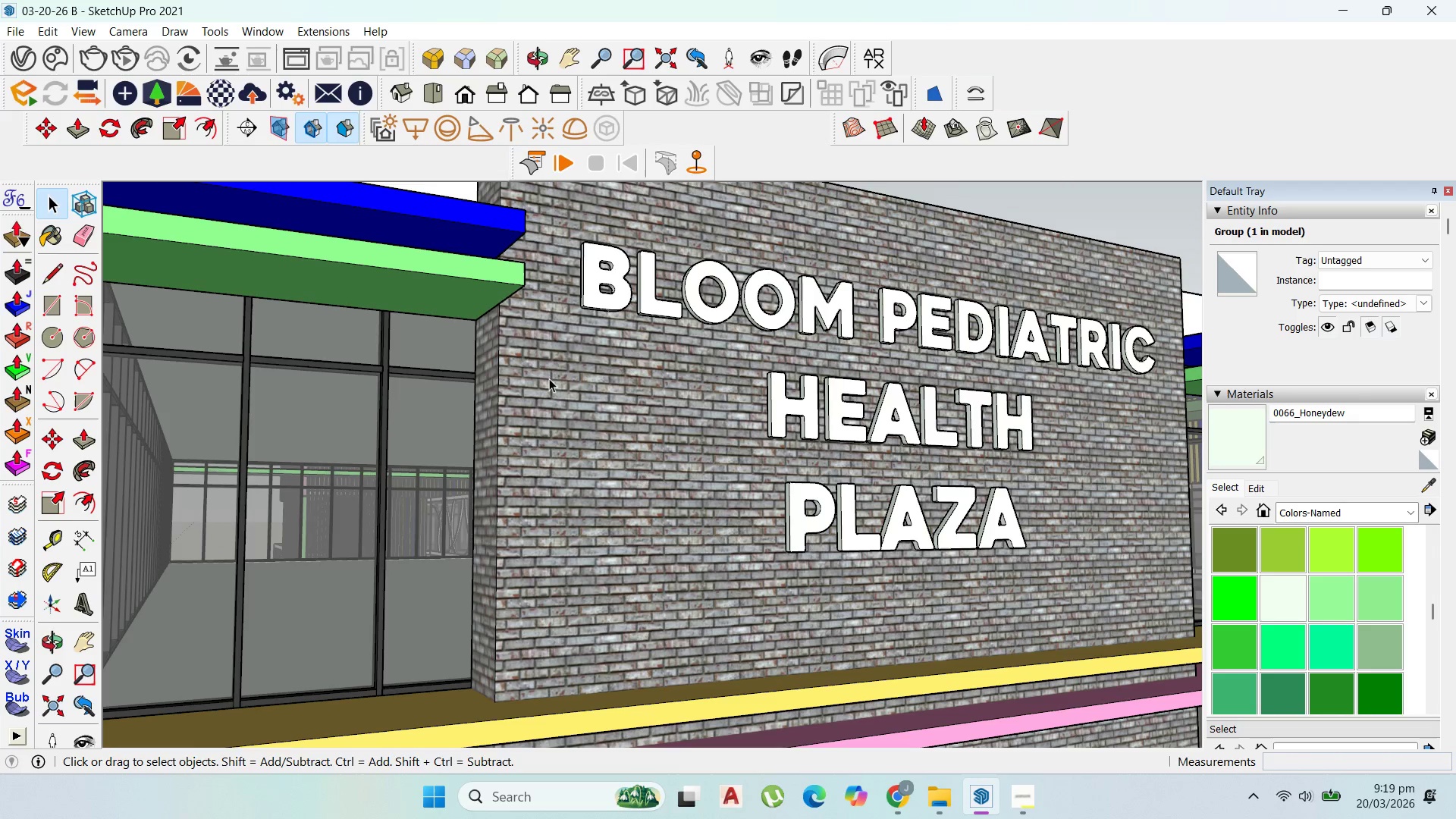 
scroll: coordinate [619, 282], scroll_direction: up, amount: 7.0
 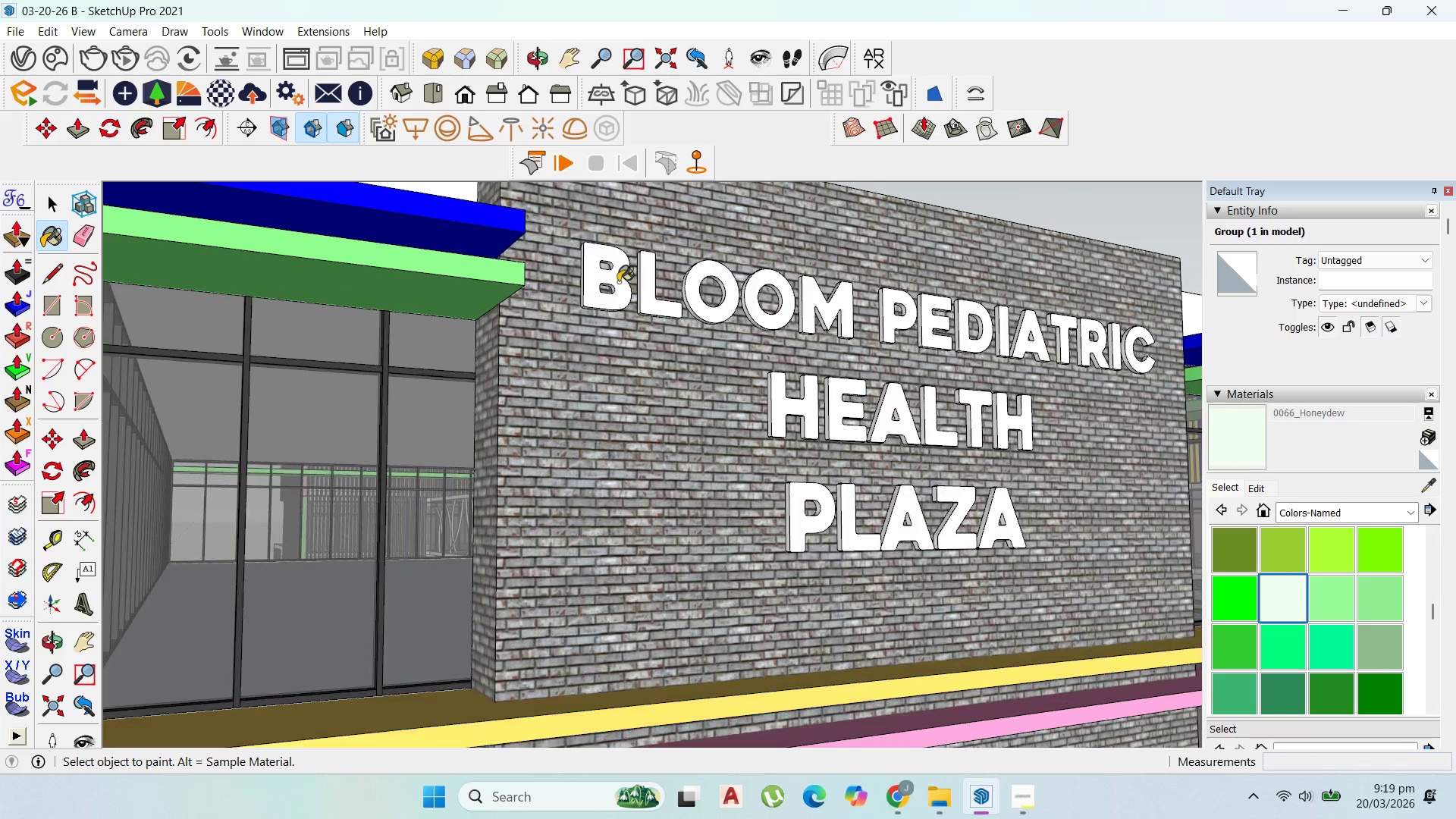 
double_click([641, 306])
 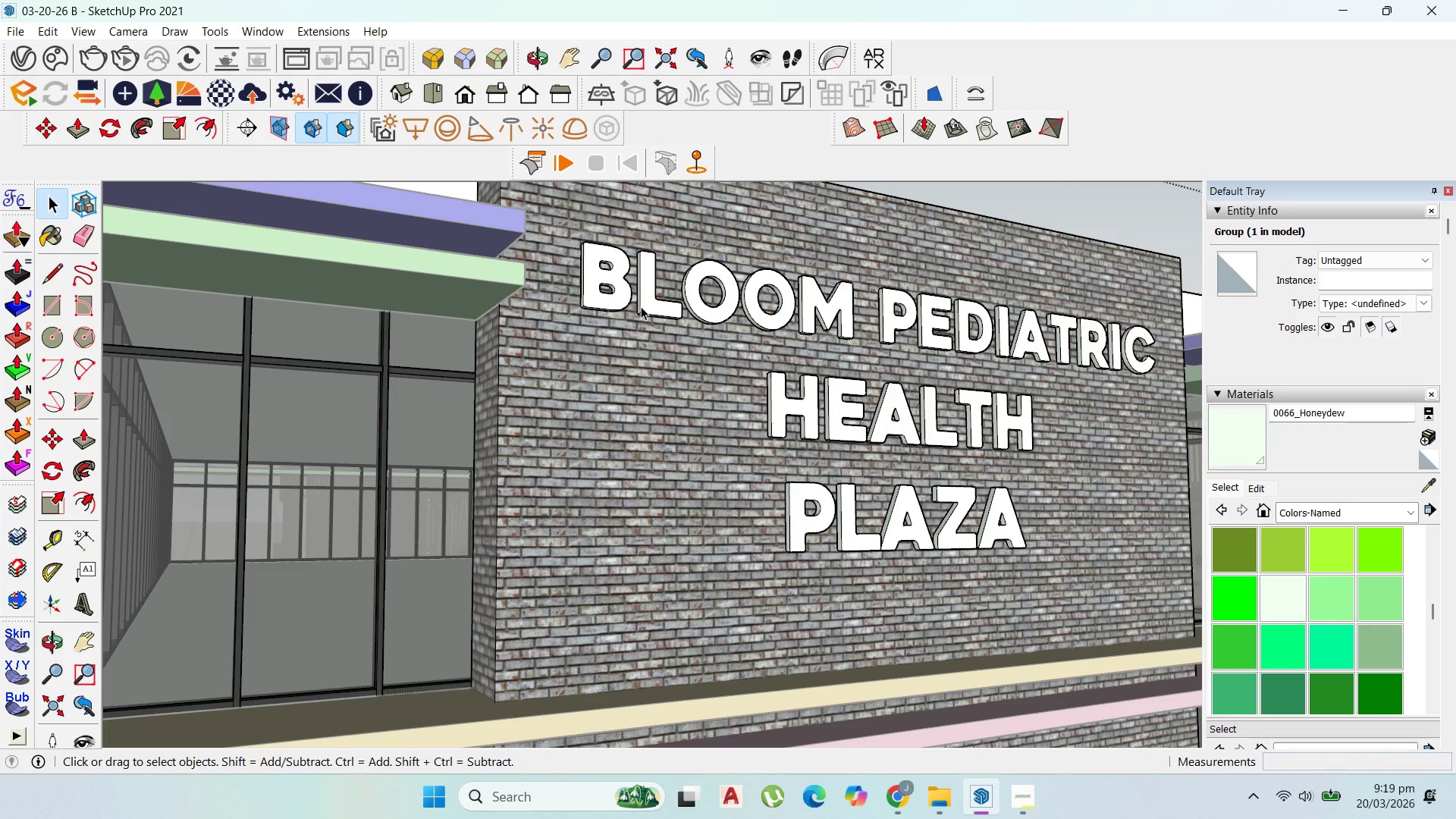 
triple_click([641, 306])
 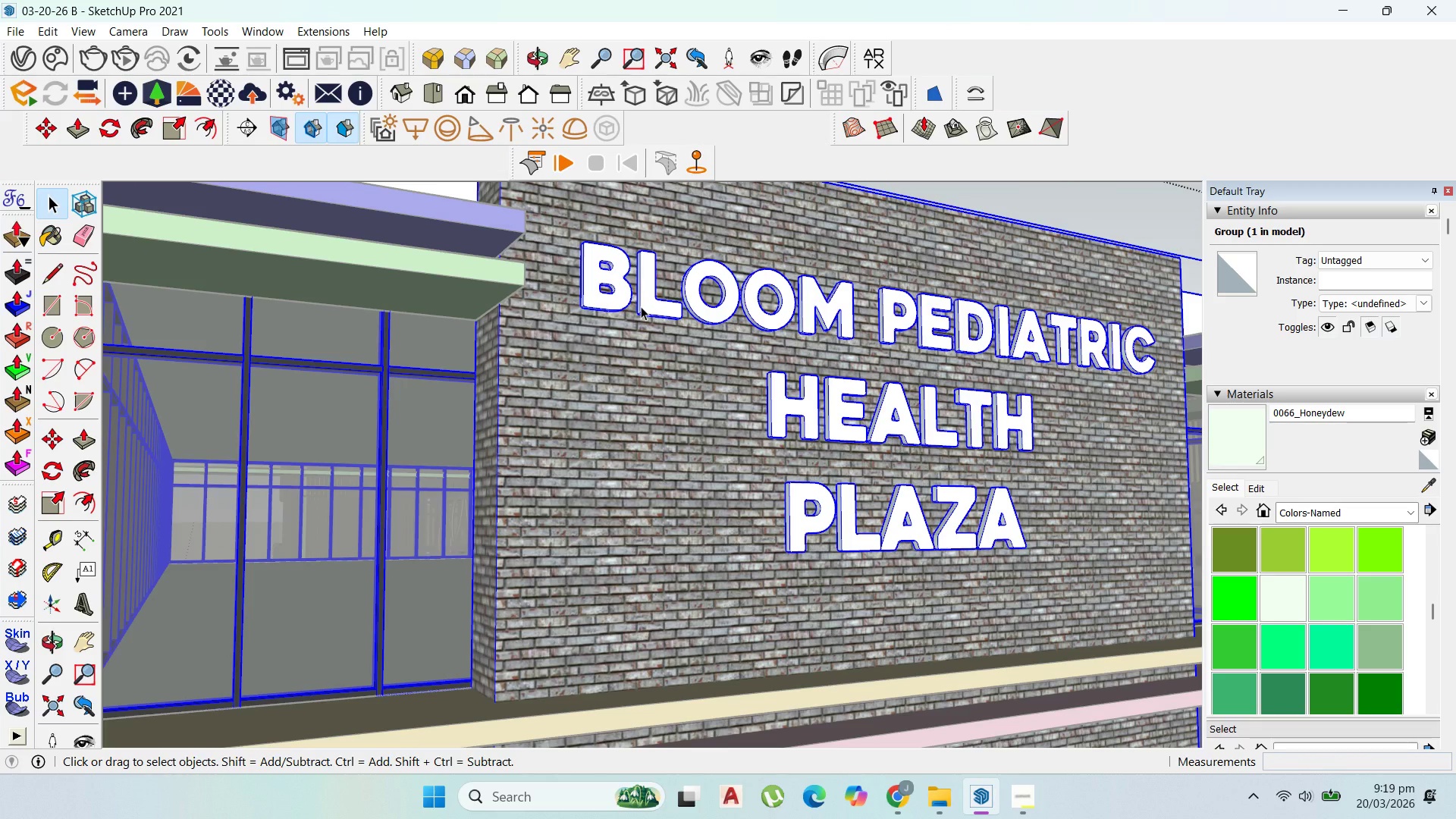 
triple_click([641, 306])
 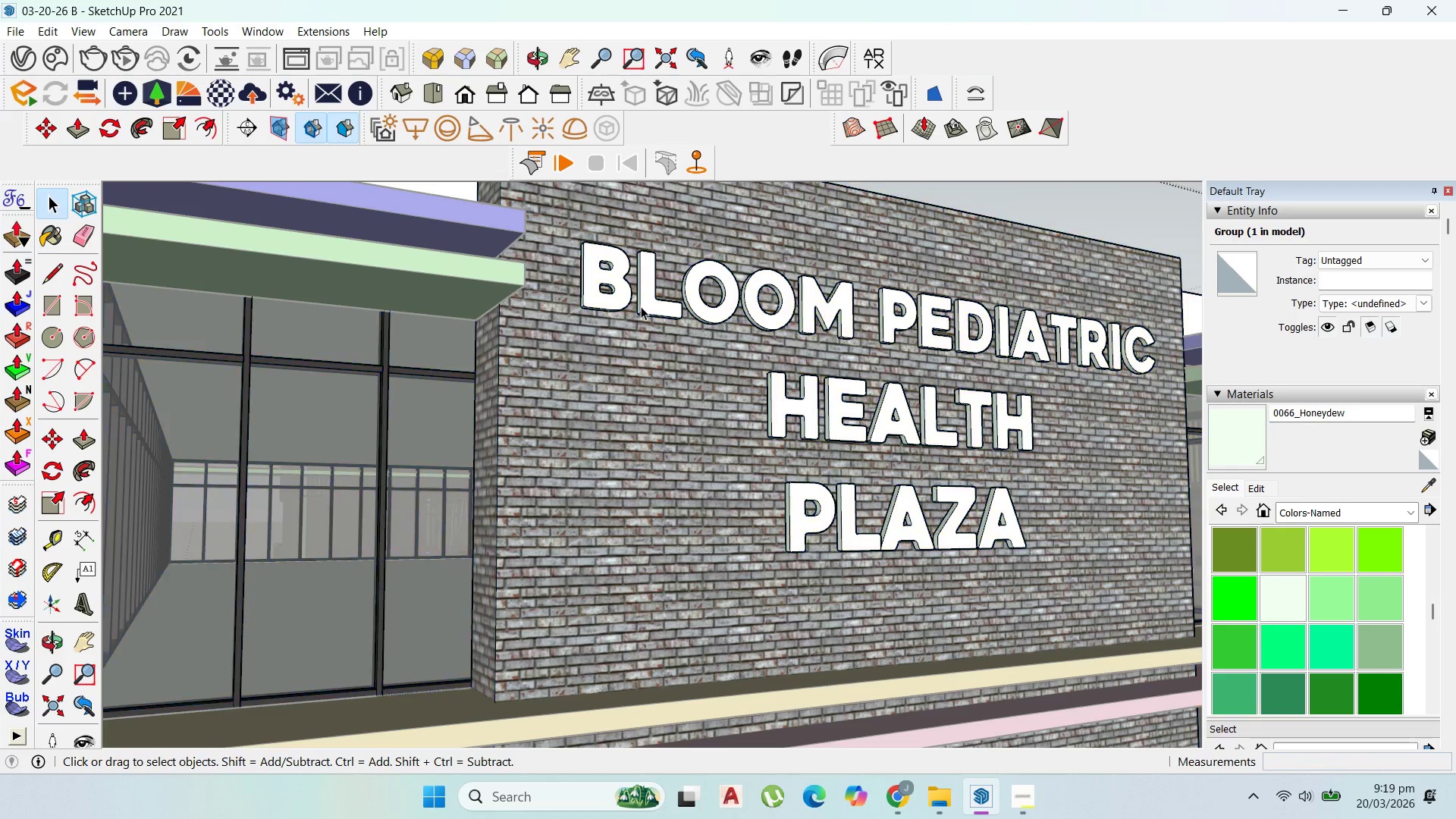 
triple_click([641, 306])
 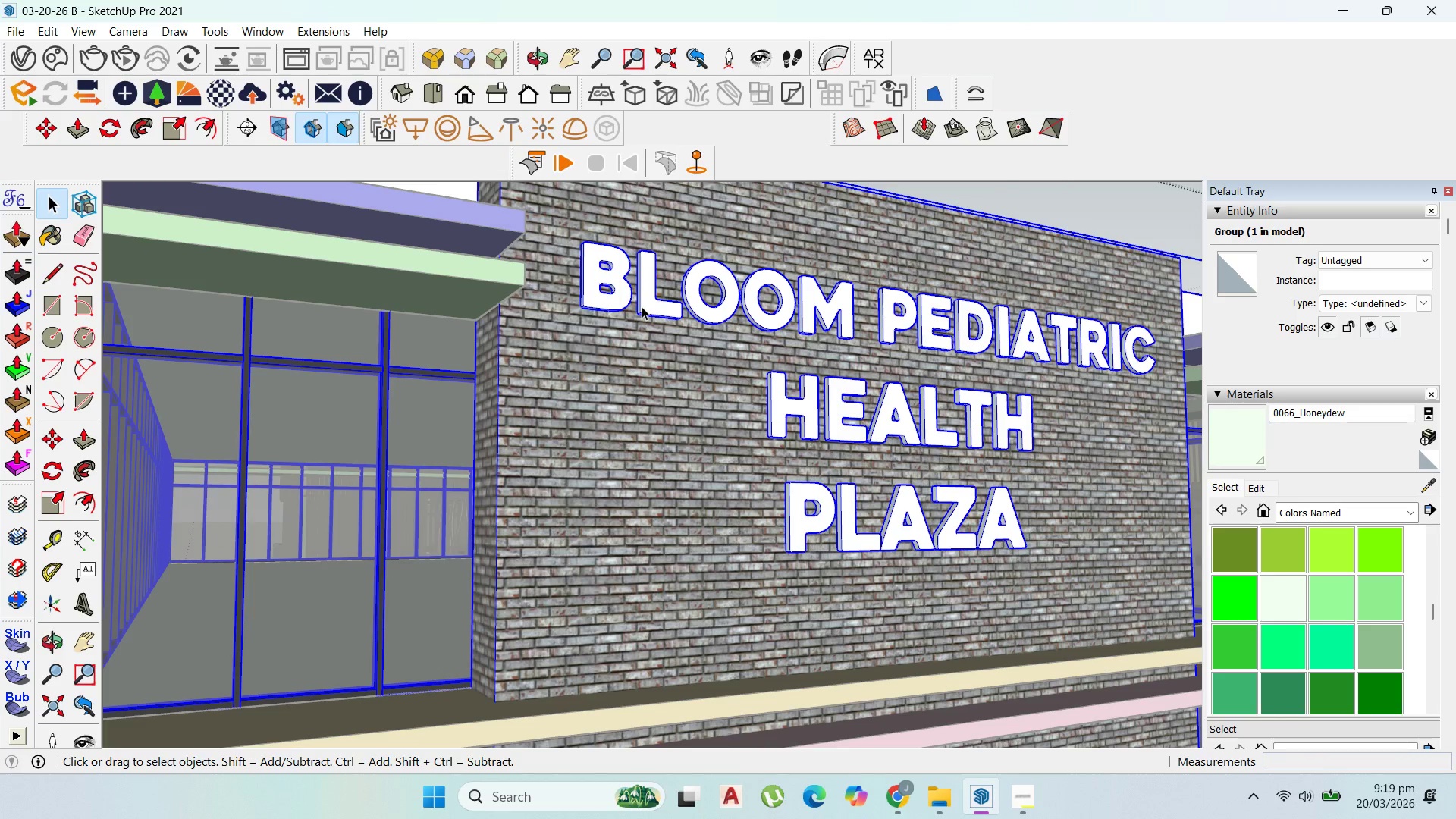 
scroll: coordinate [642, 306], scroll_direction: down, amount: 5.0
 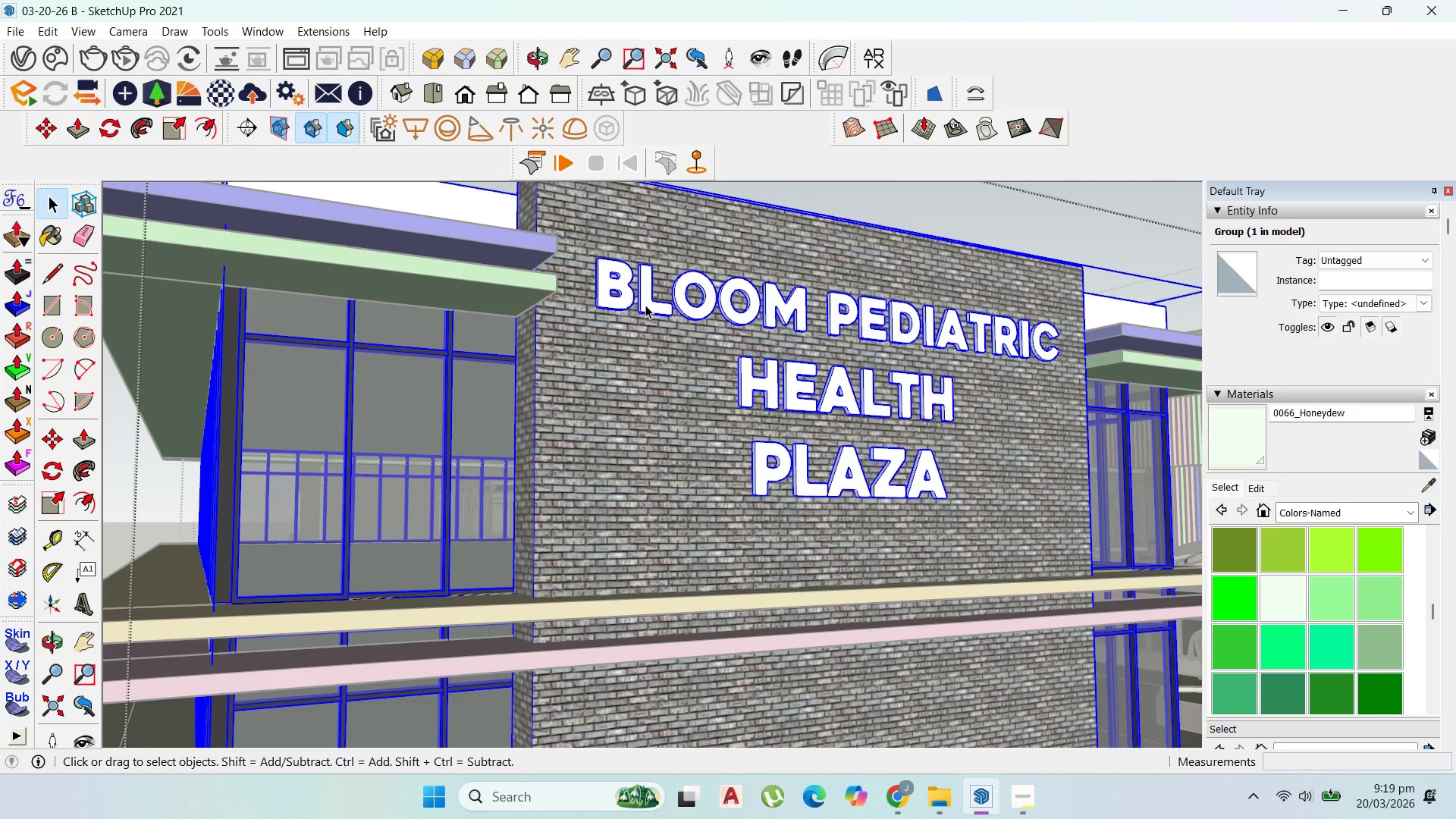 
left_click([647, 304])
 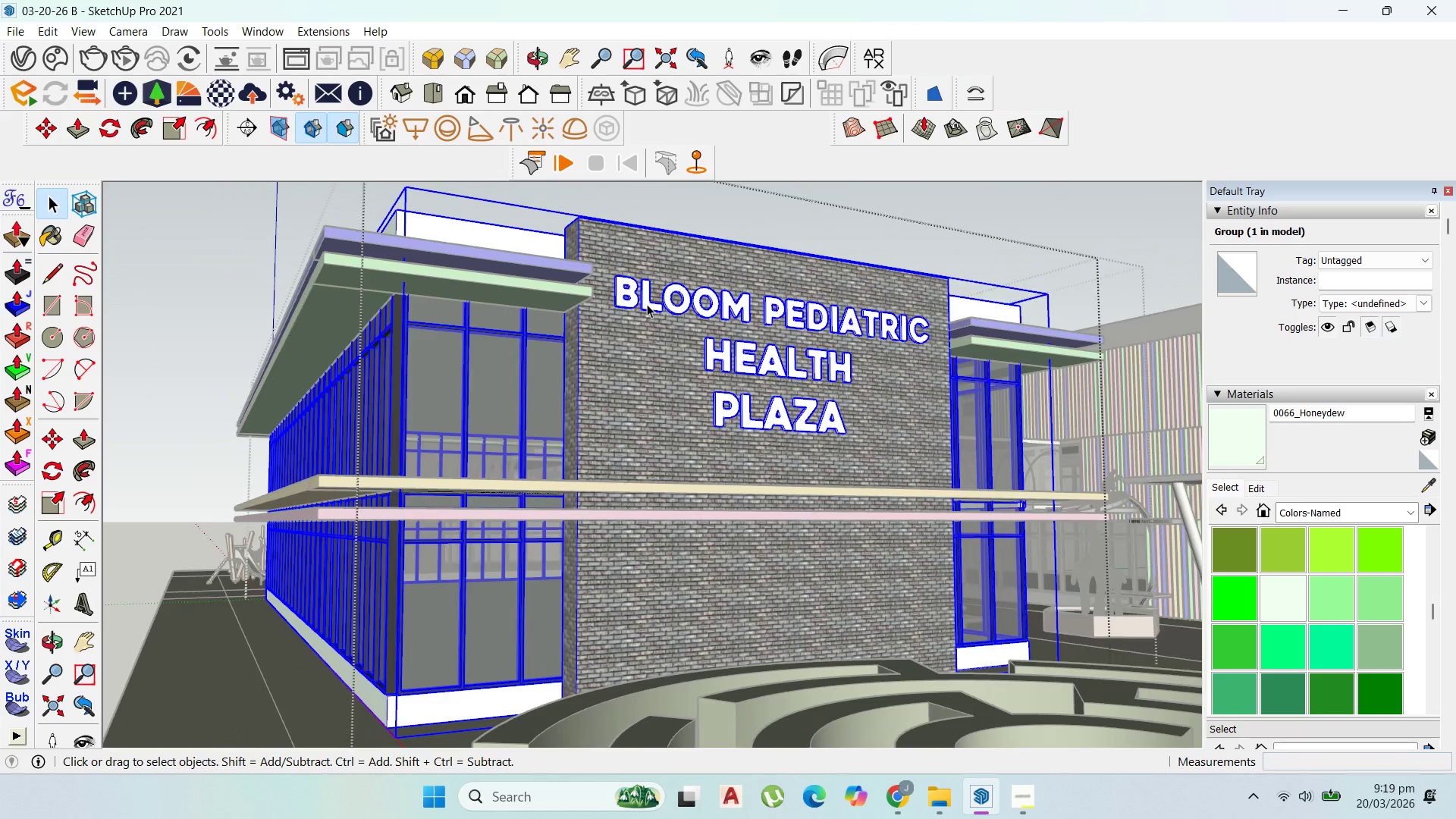 
scroll: coordinate [647, 304], scroll_direction: down, amount: 8.0
 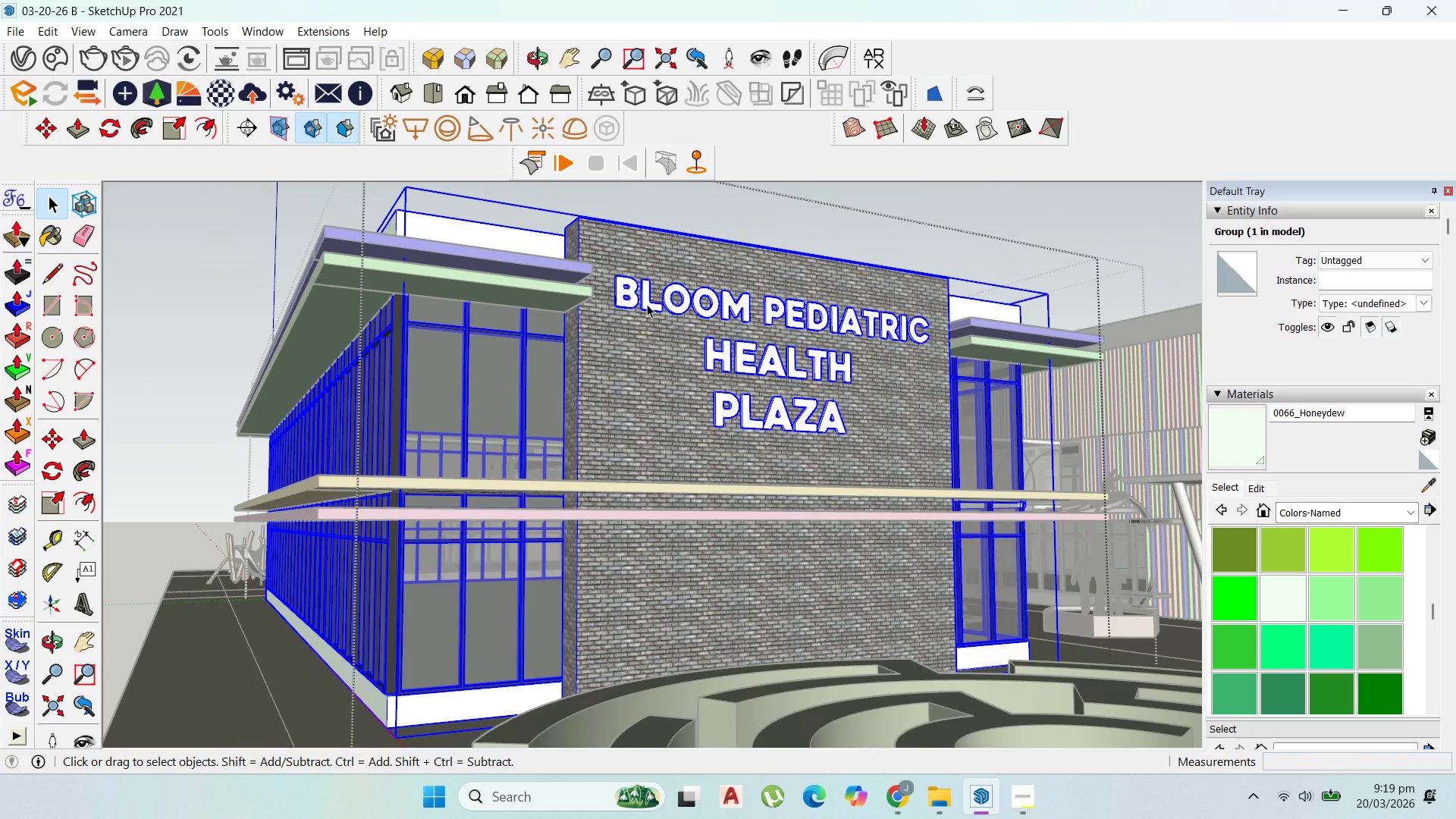 
double_click([647, 304])
 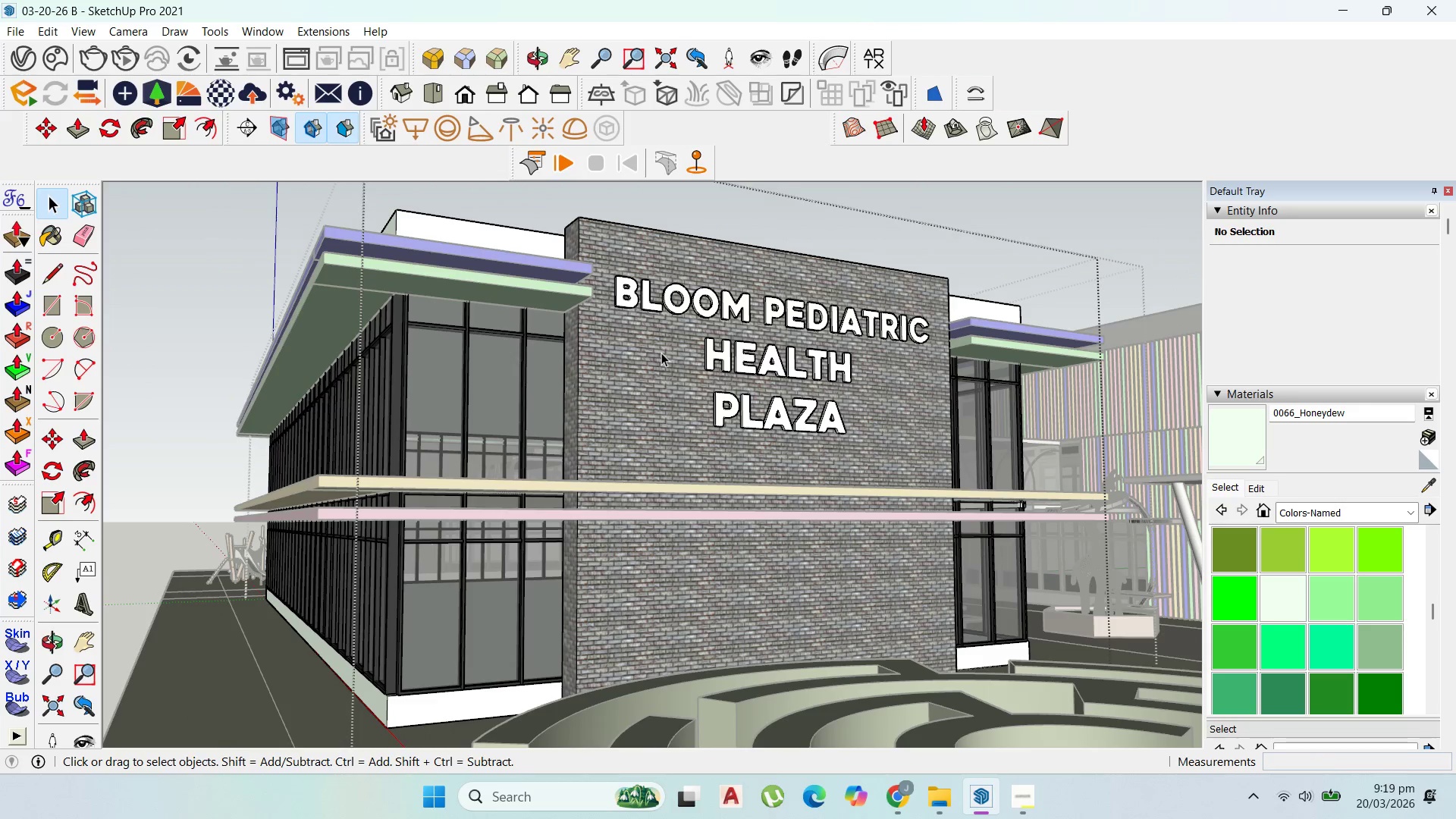 
key(Control+Z)
 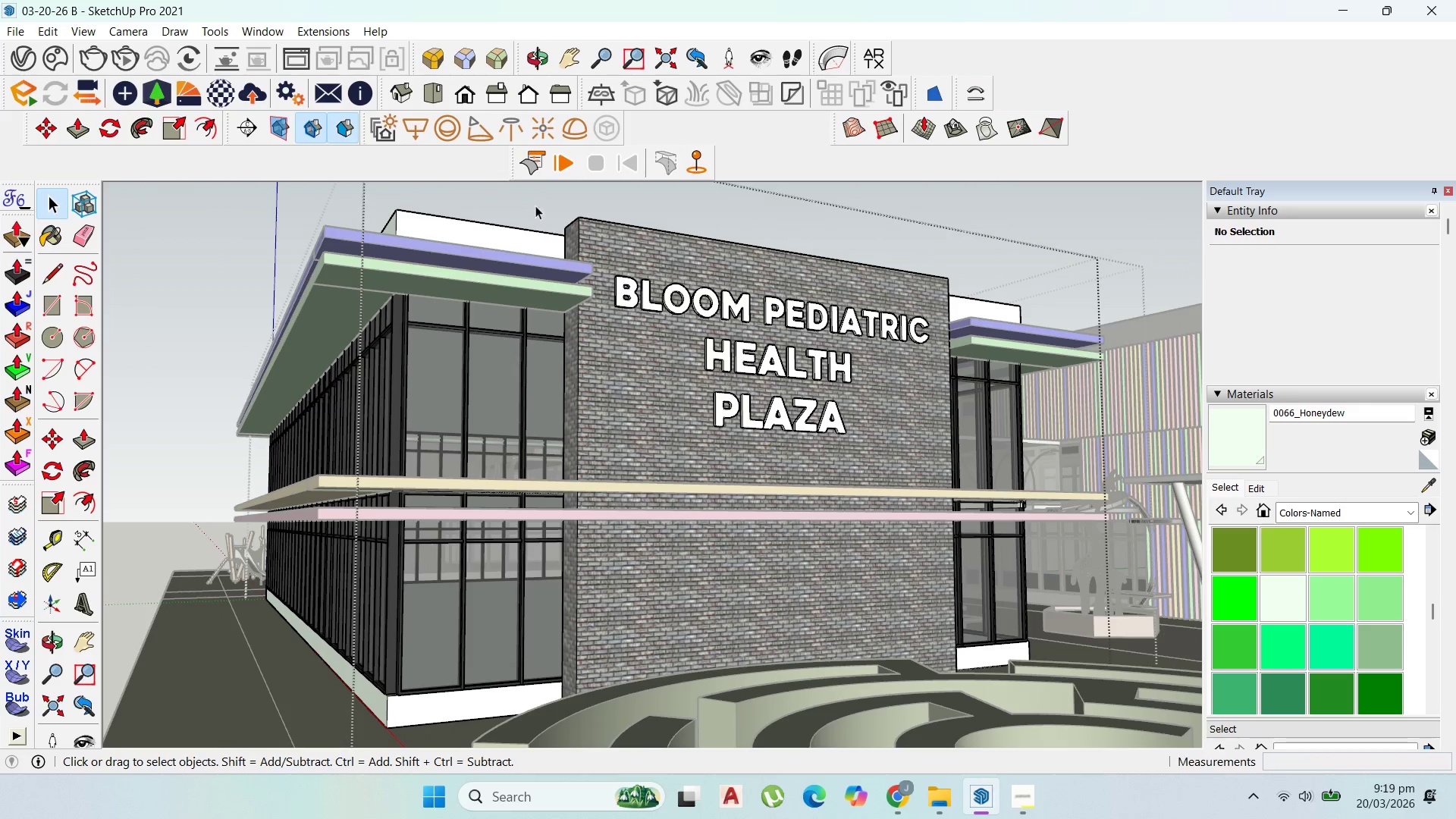 
double_click([544, 193])
 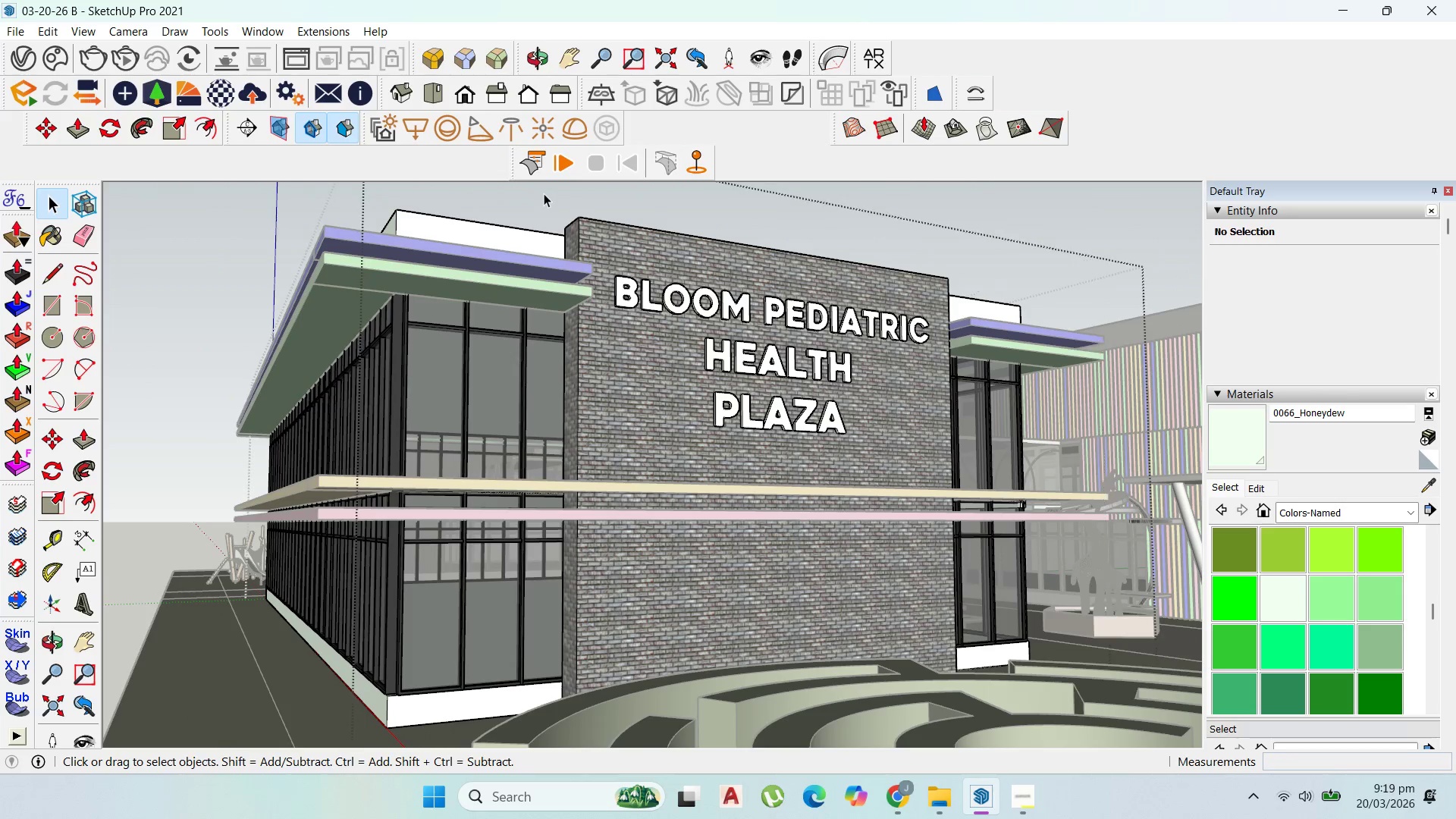 
triple_click([544, 193])
 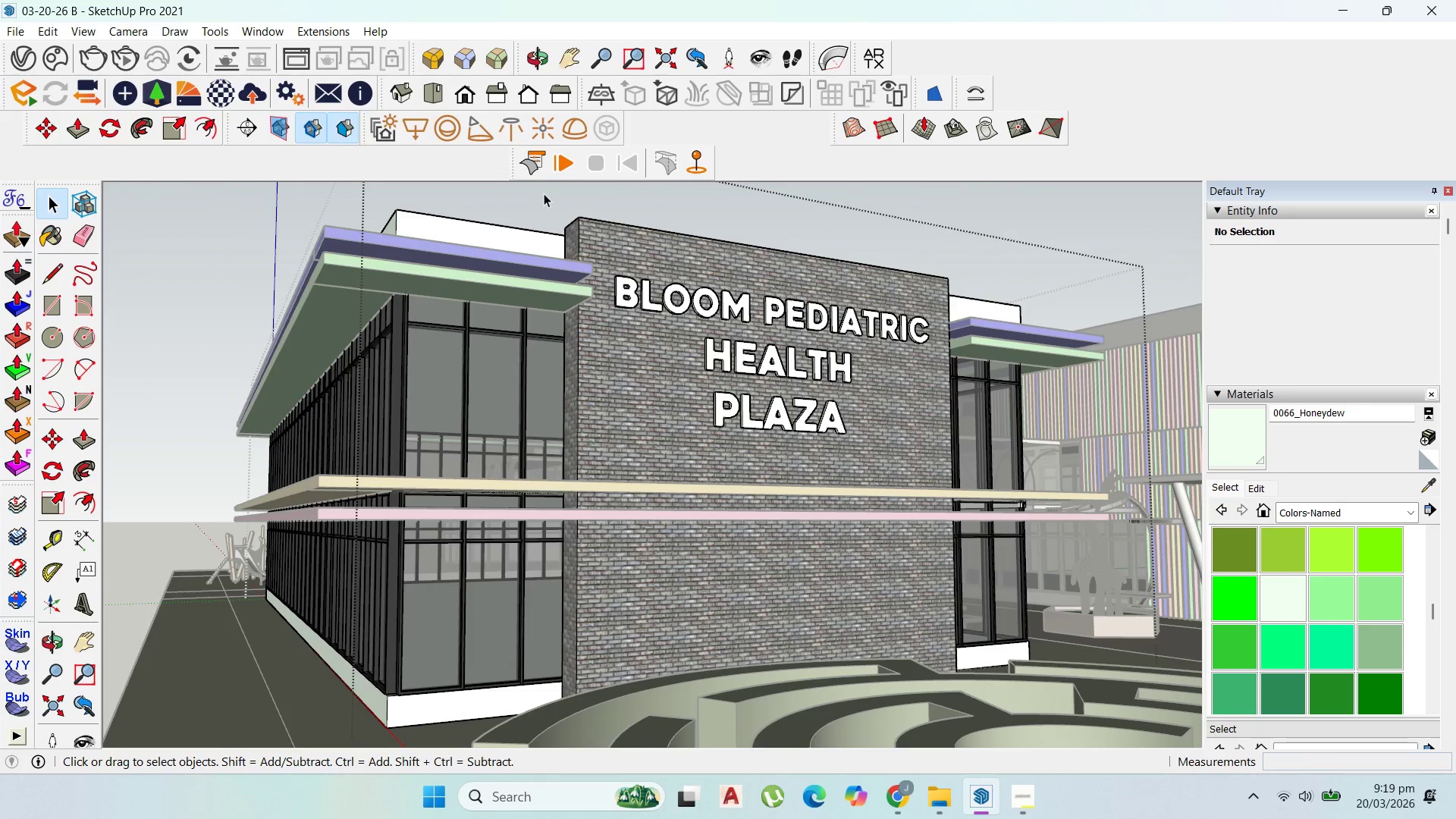 
triple_click([544, 193])
 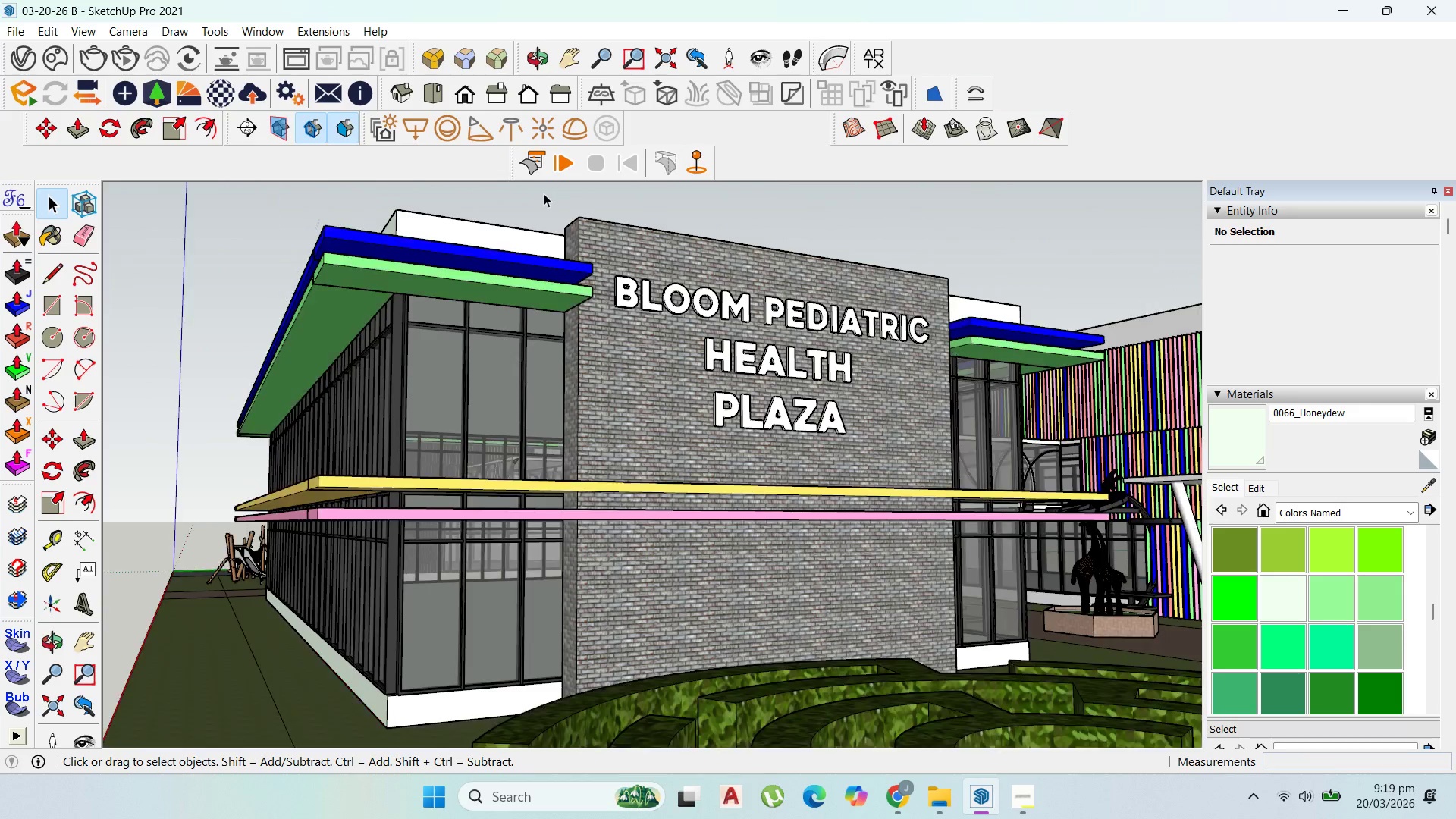 
triple_click([544, 193])
 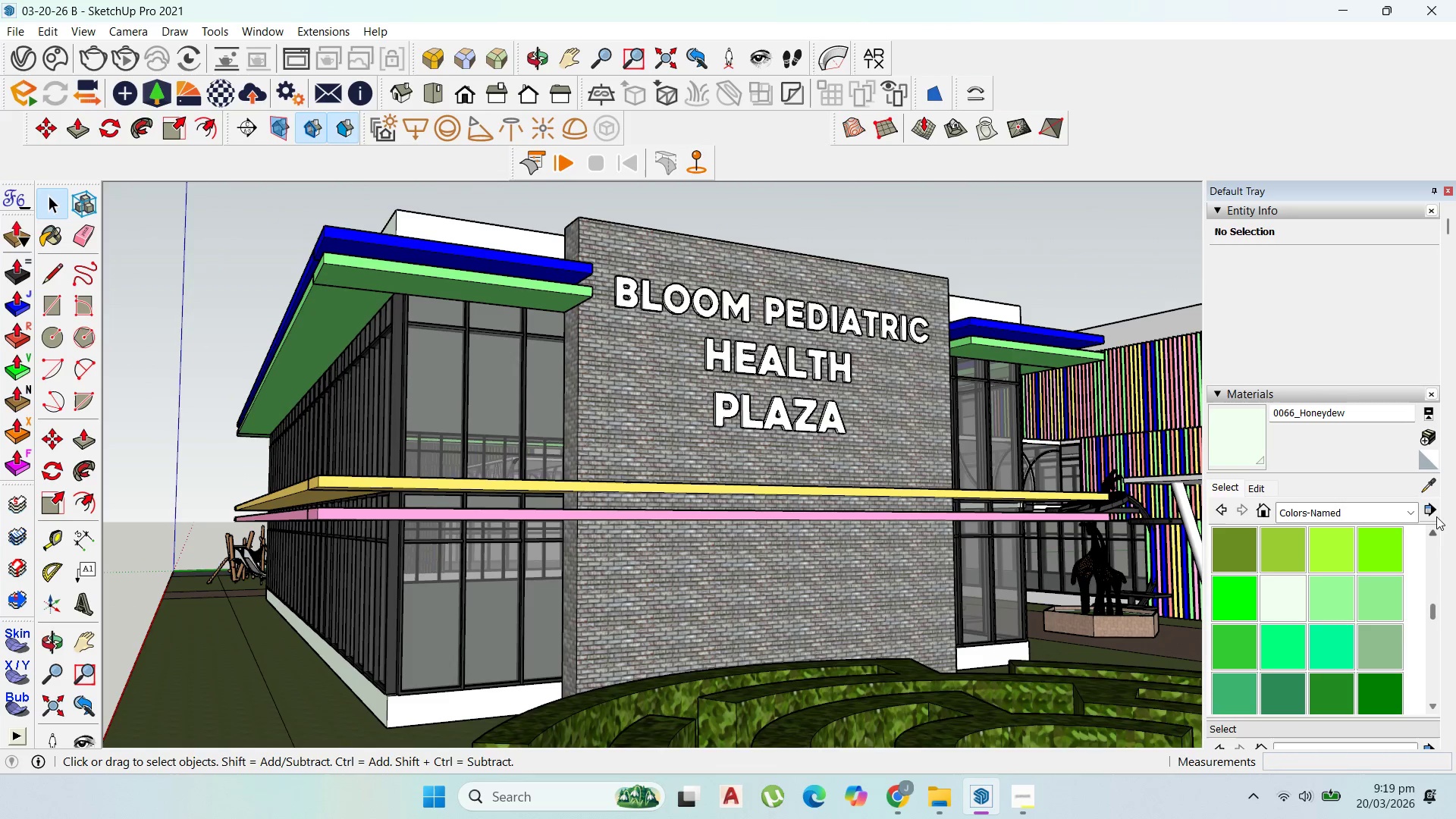 
left_click([1435, 493])
 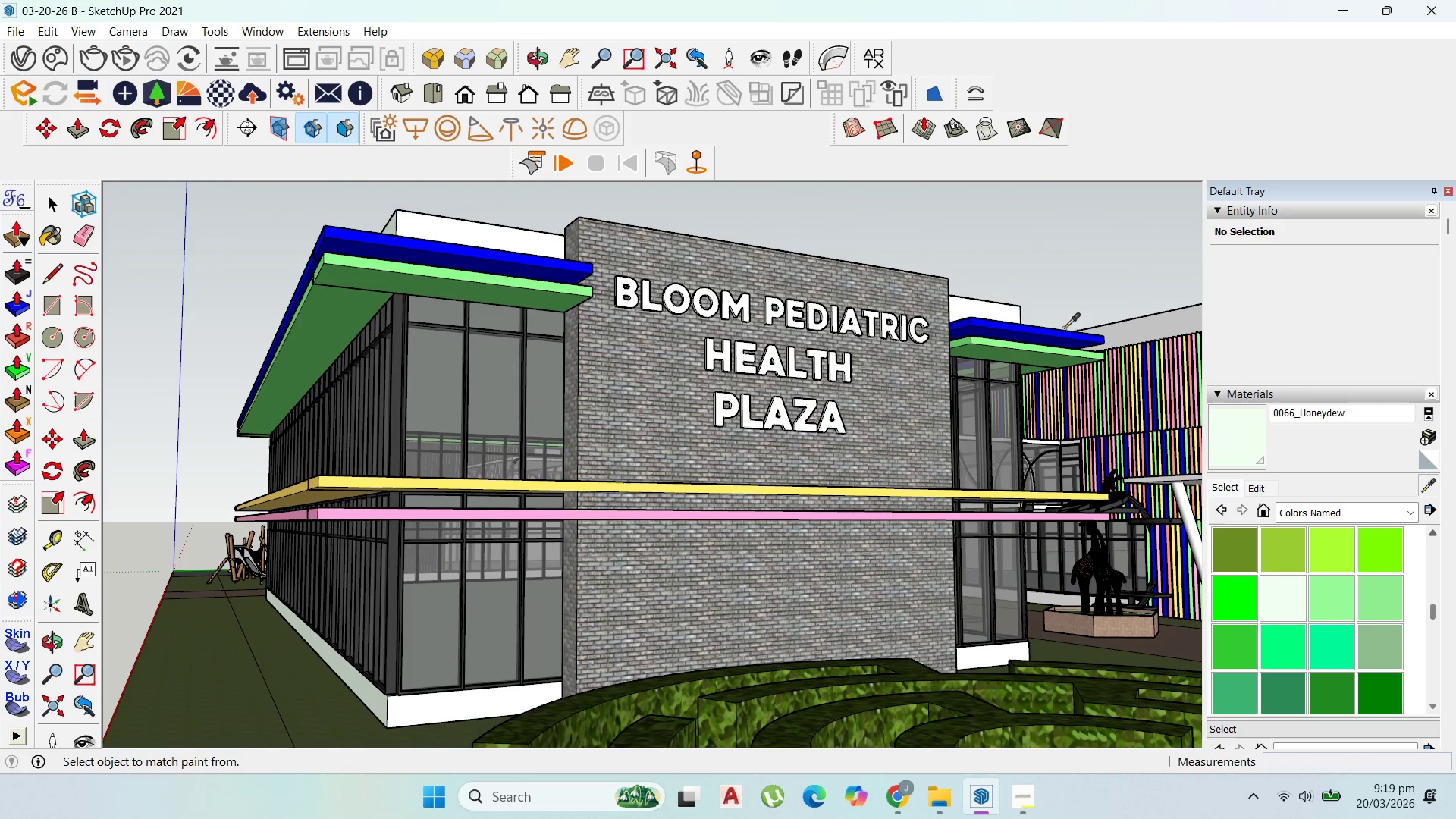 
scroll: coordinate [1068, 323], scroll_direction: up, amount: 1.0
 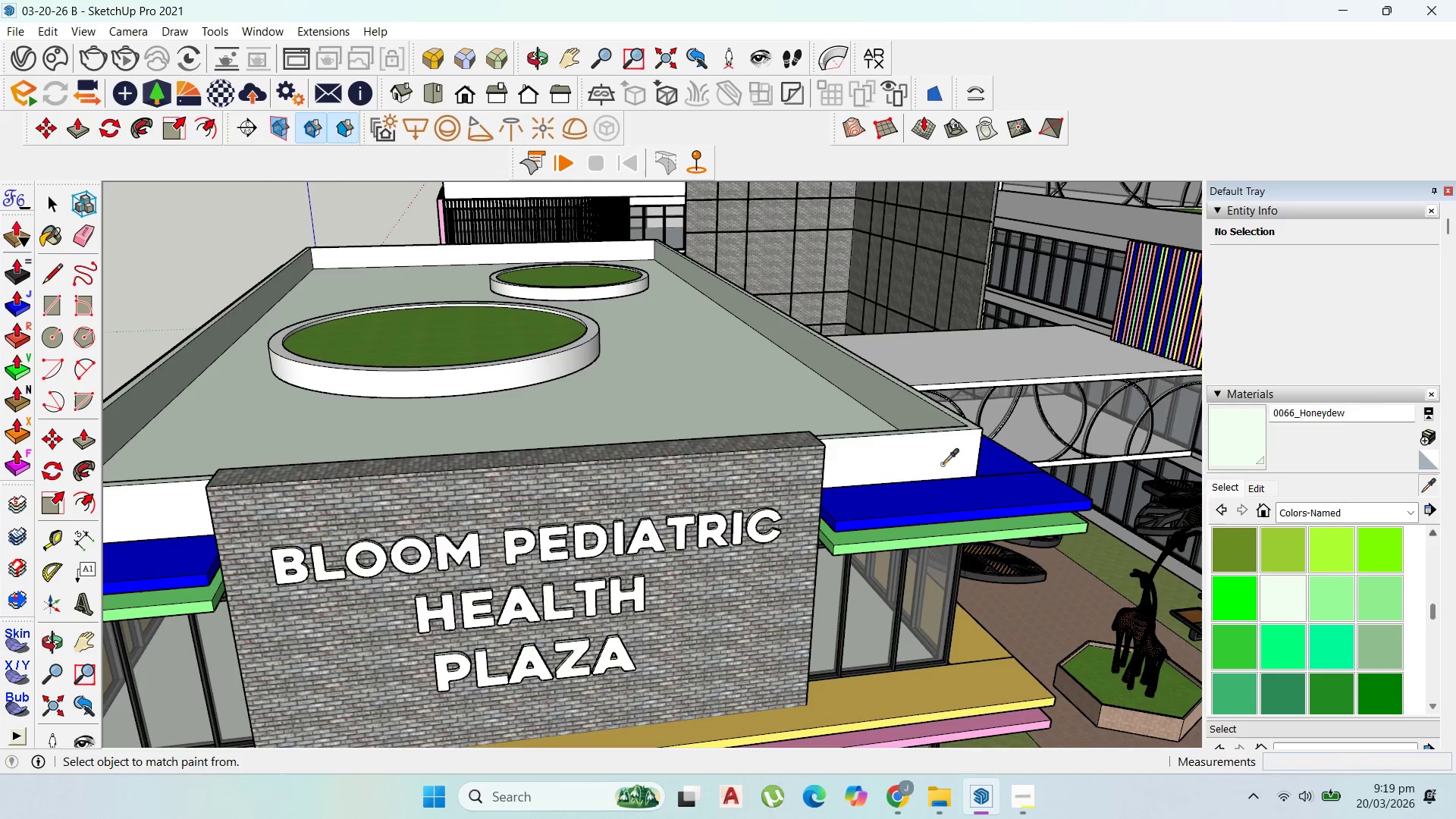 
key(Control+Z)
 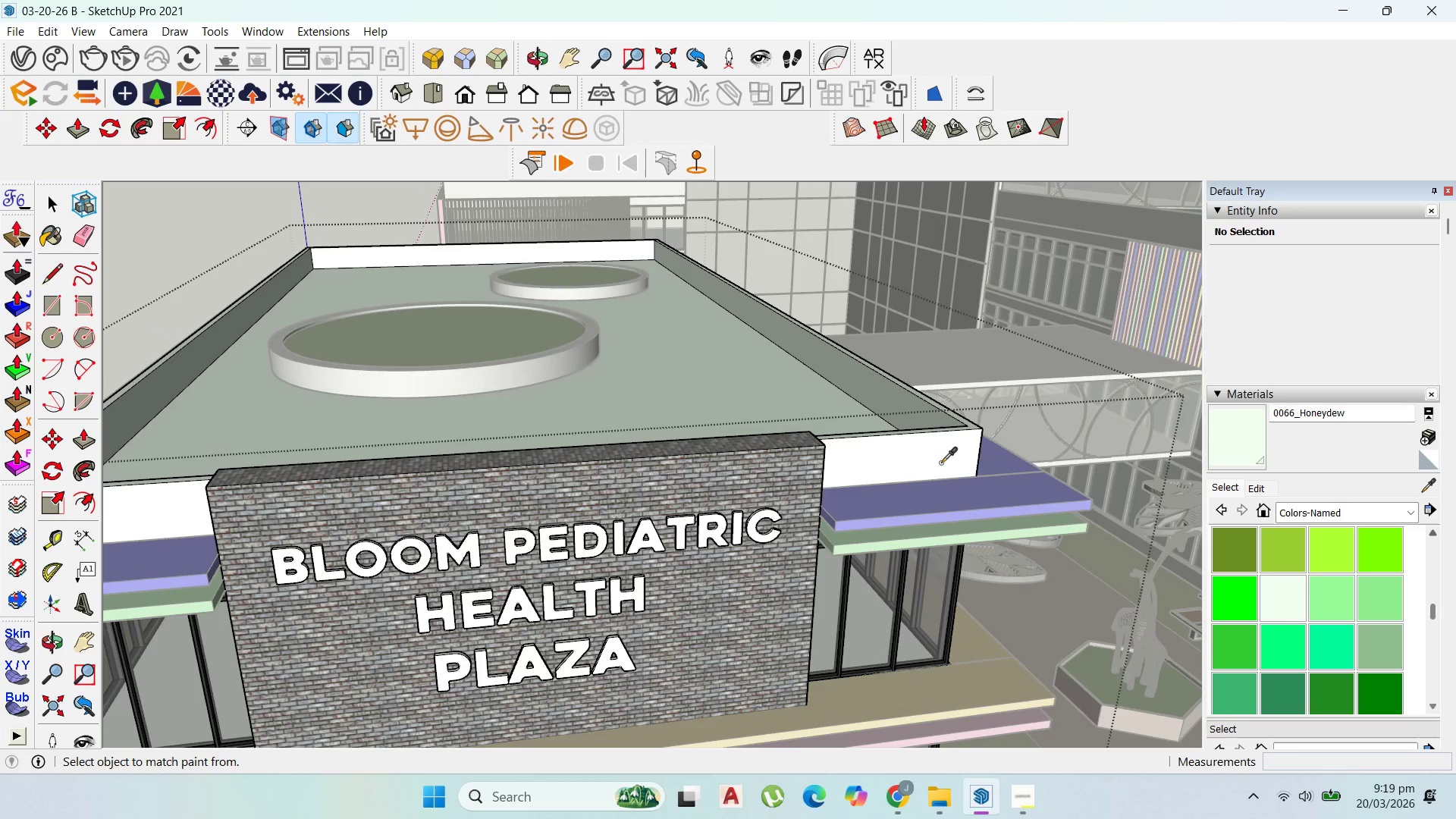 
key(Control+Z)
 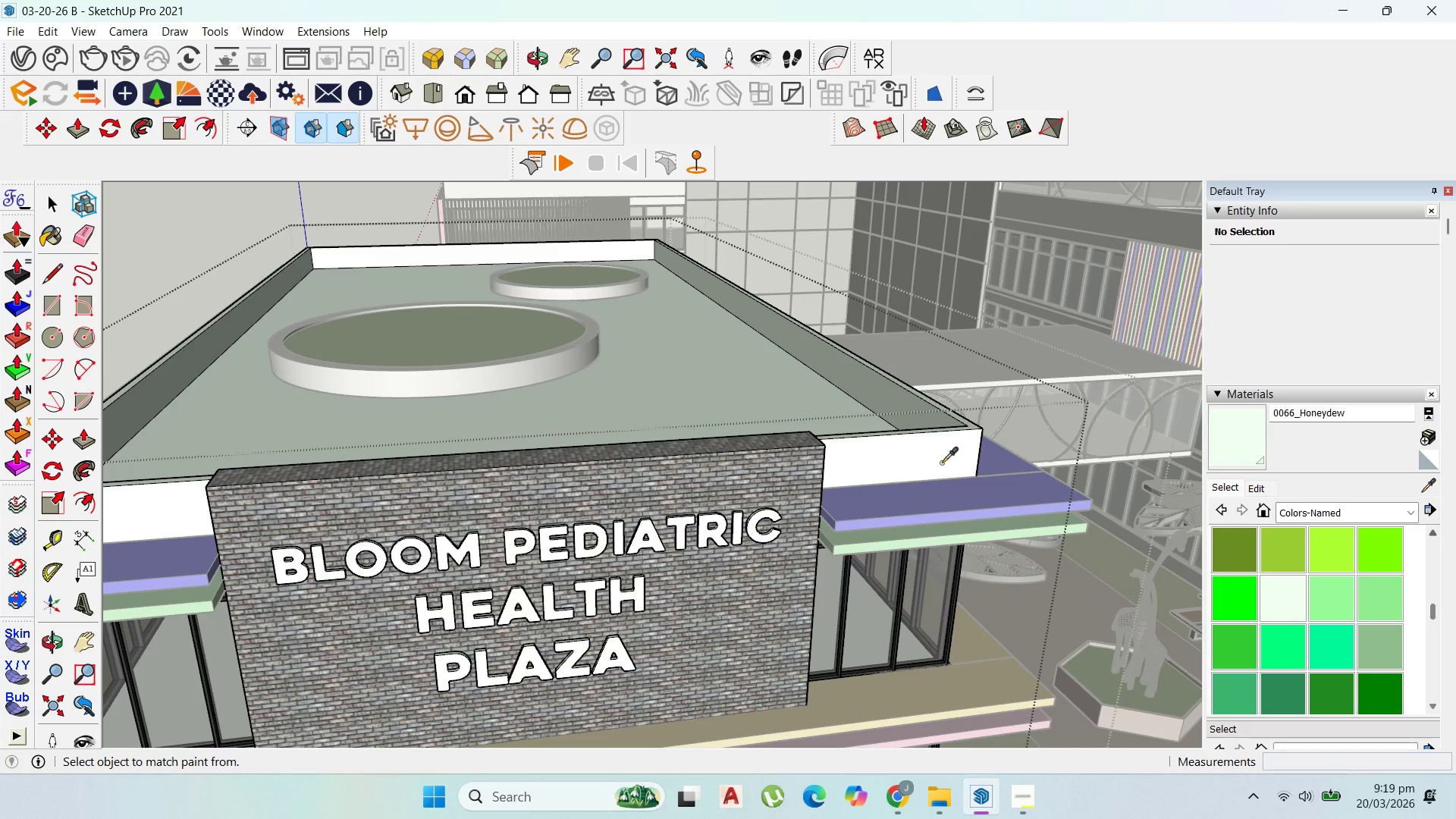 
key(Control+Z)
 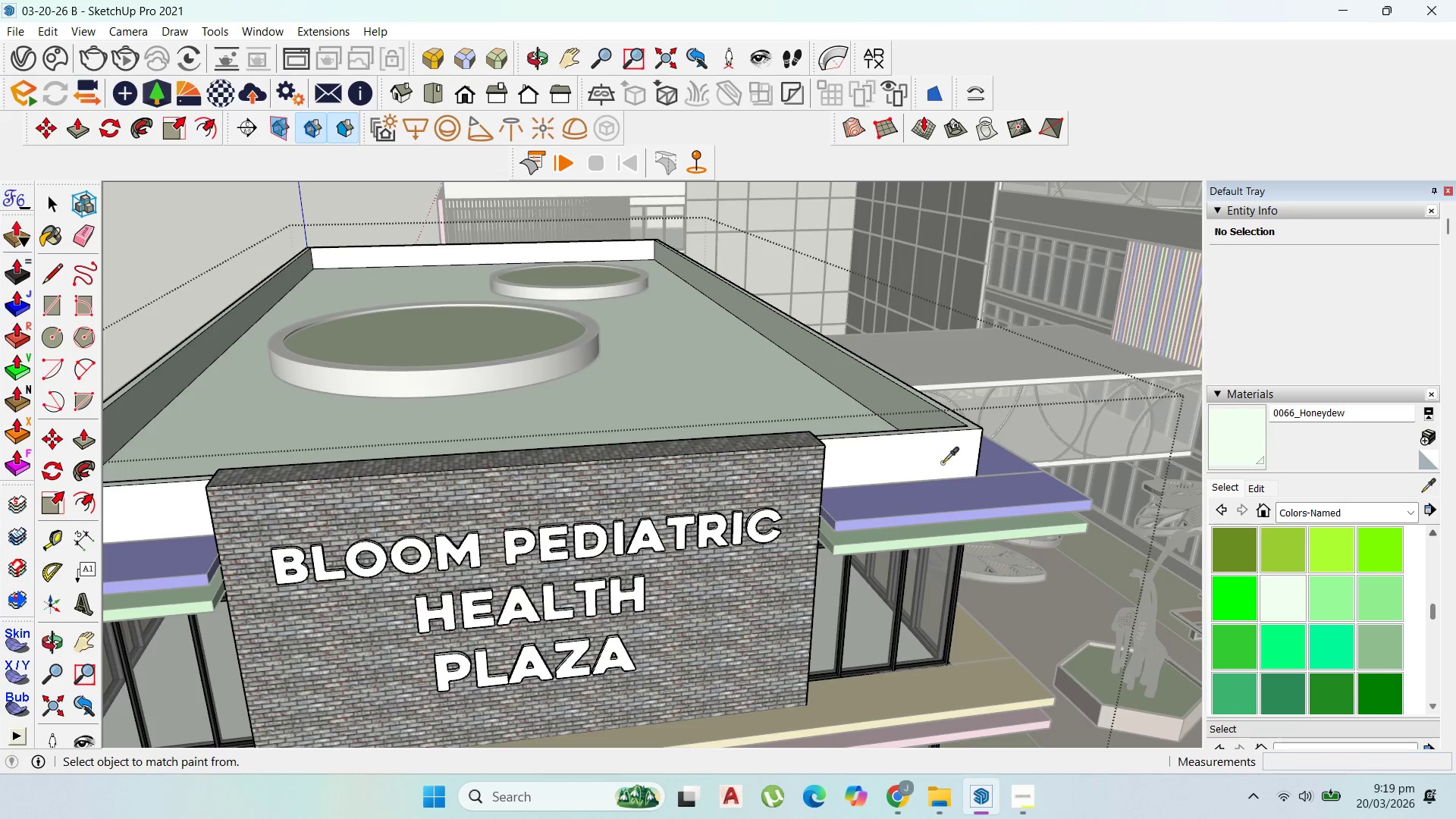 
key(Control+Z)
 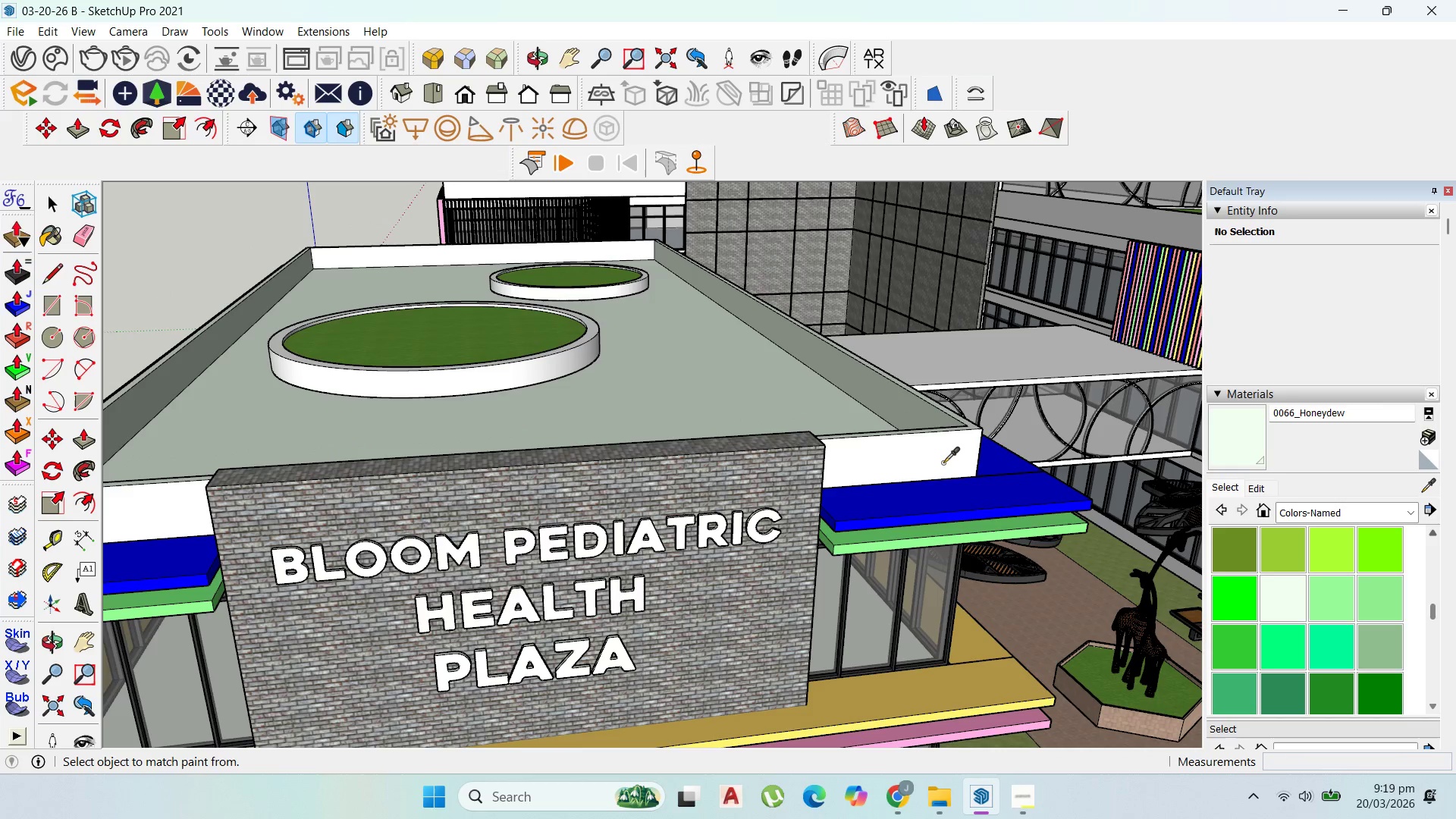 
key(Control+Z)
 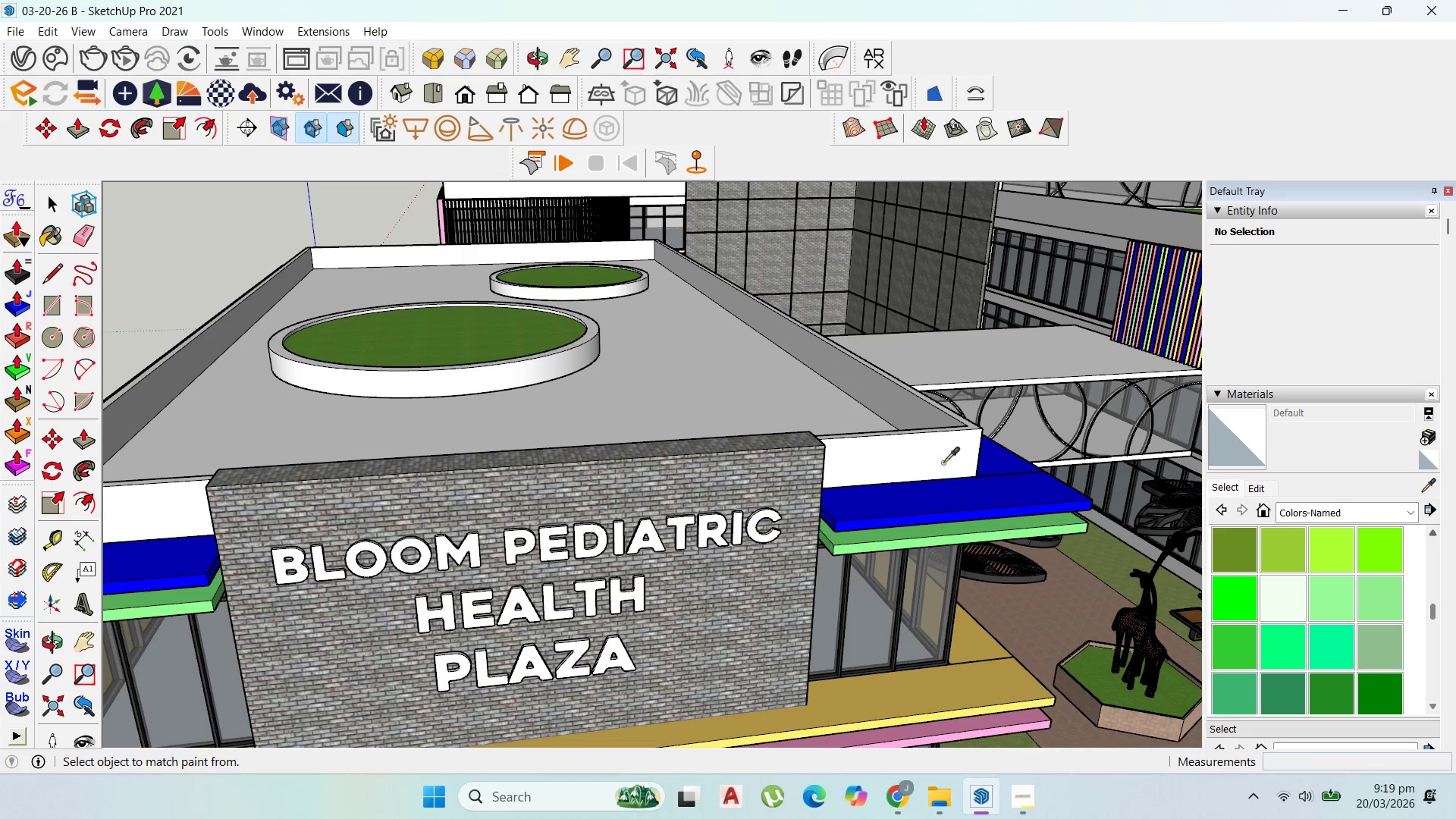 
key(Control+Z)
 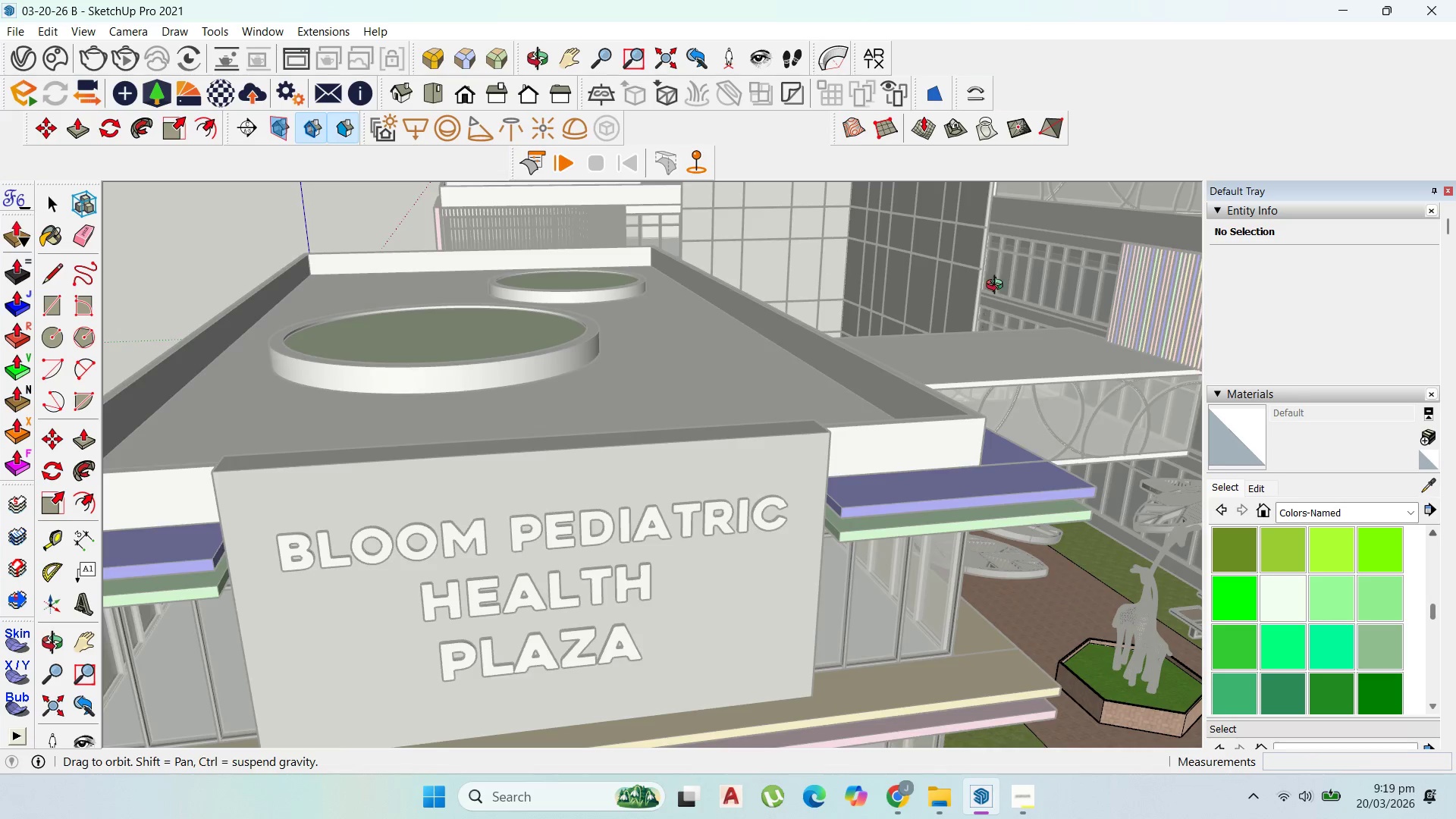 
key(Escape)
 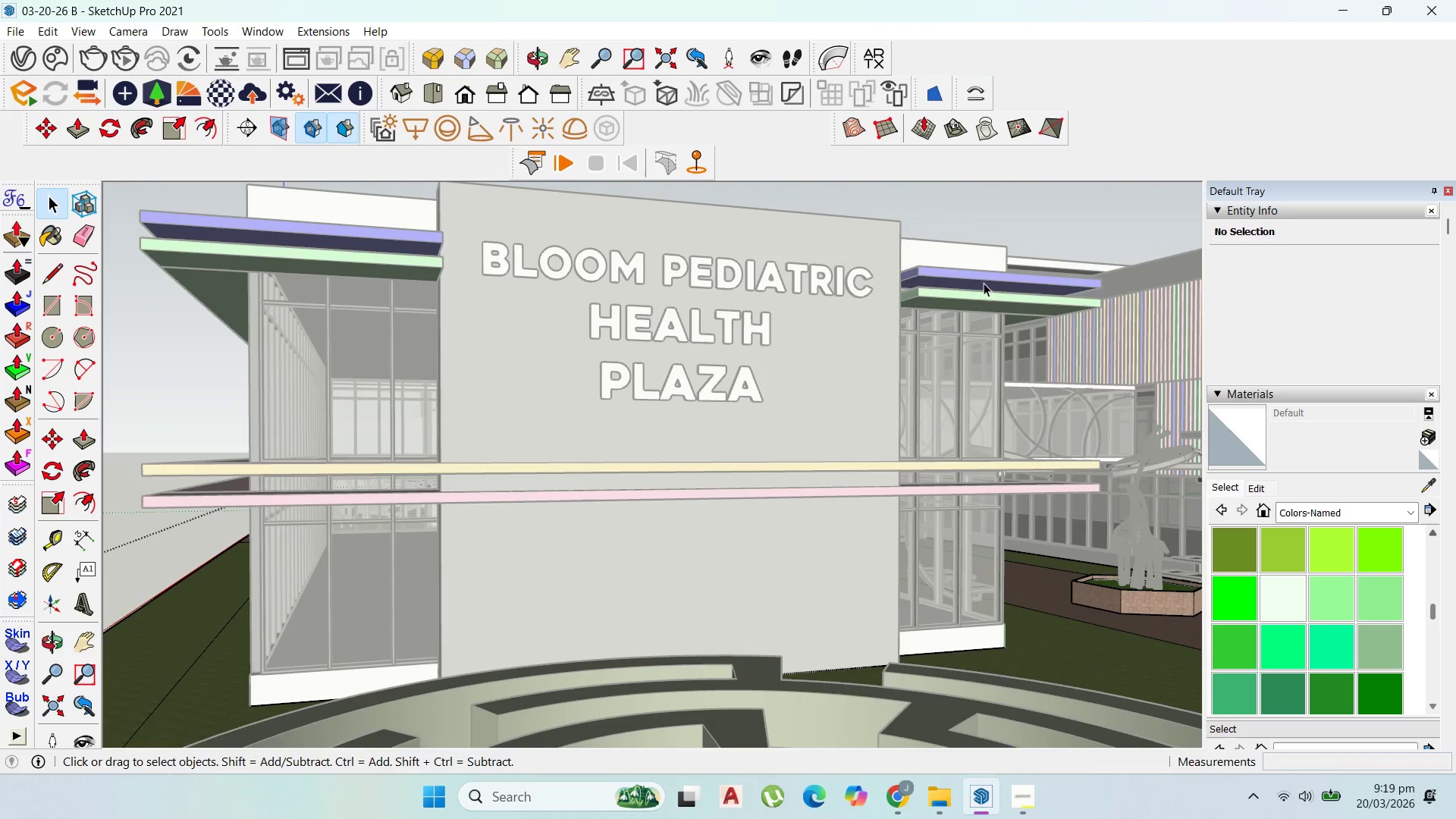 
key(Escape)
 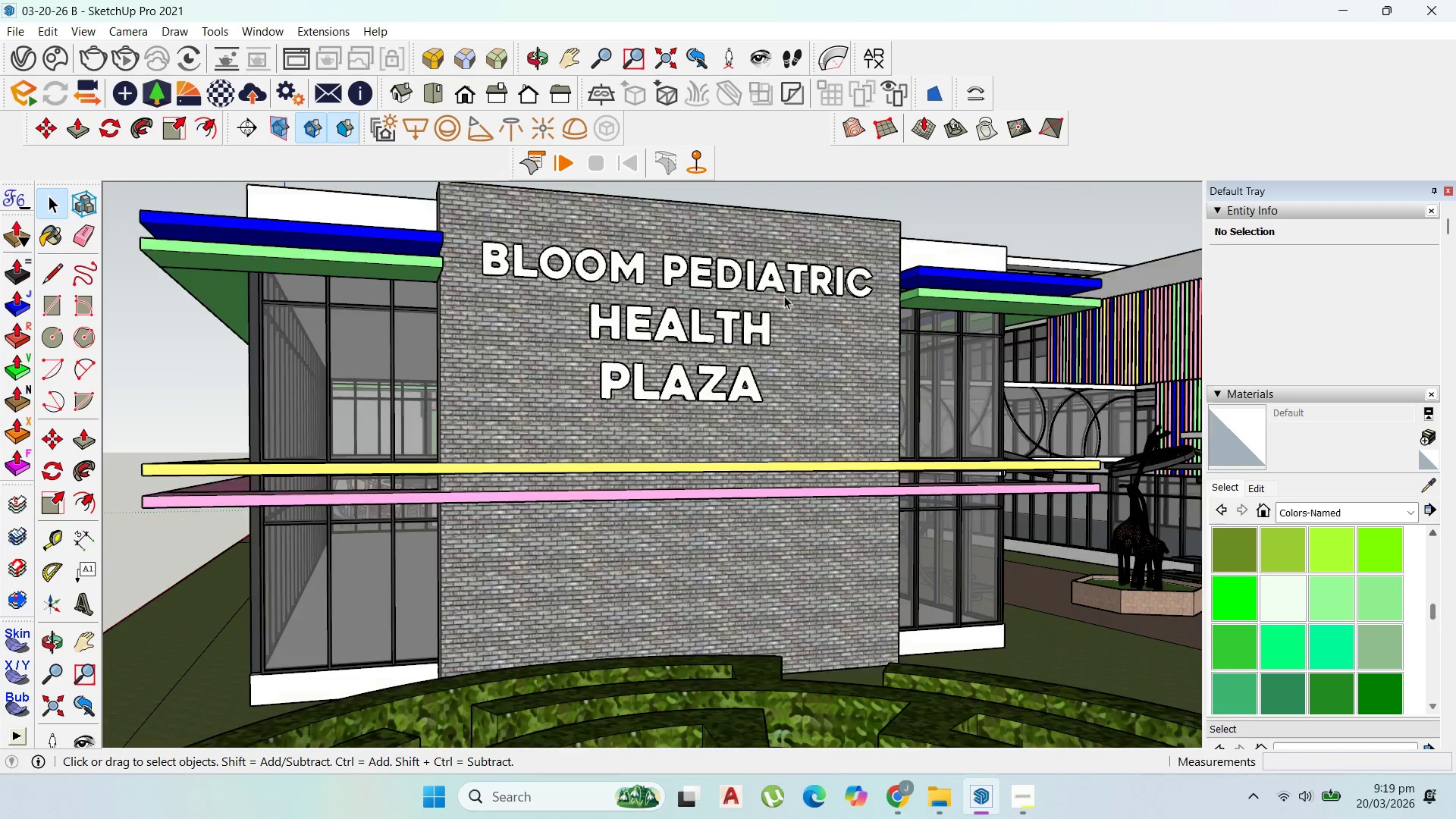 
scroll: coordinate [1000, 270], scroll_direction: down, amount: 4.0
 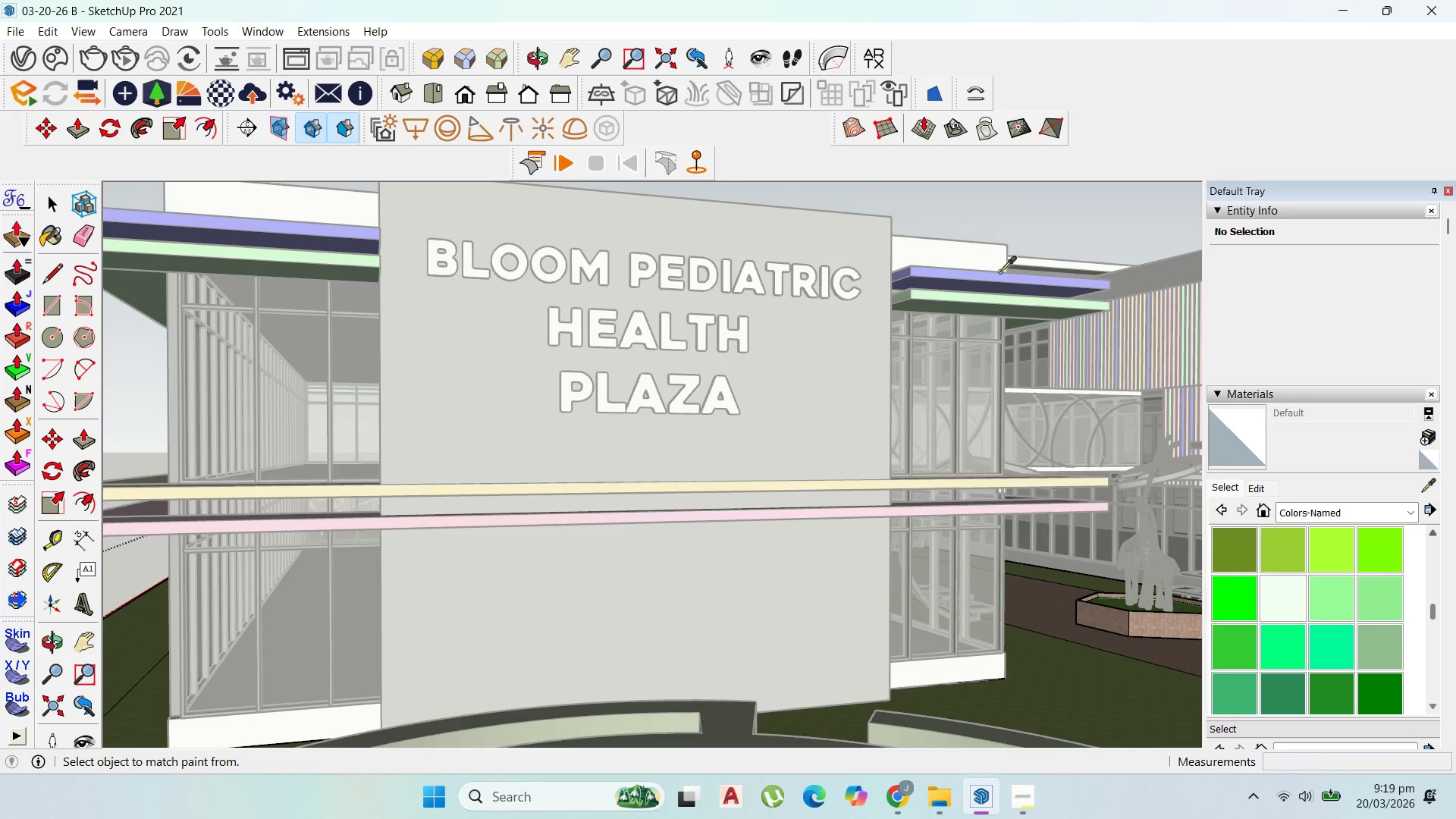 
key(Escape)
 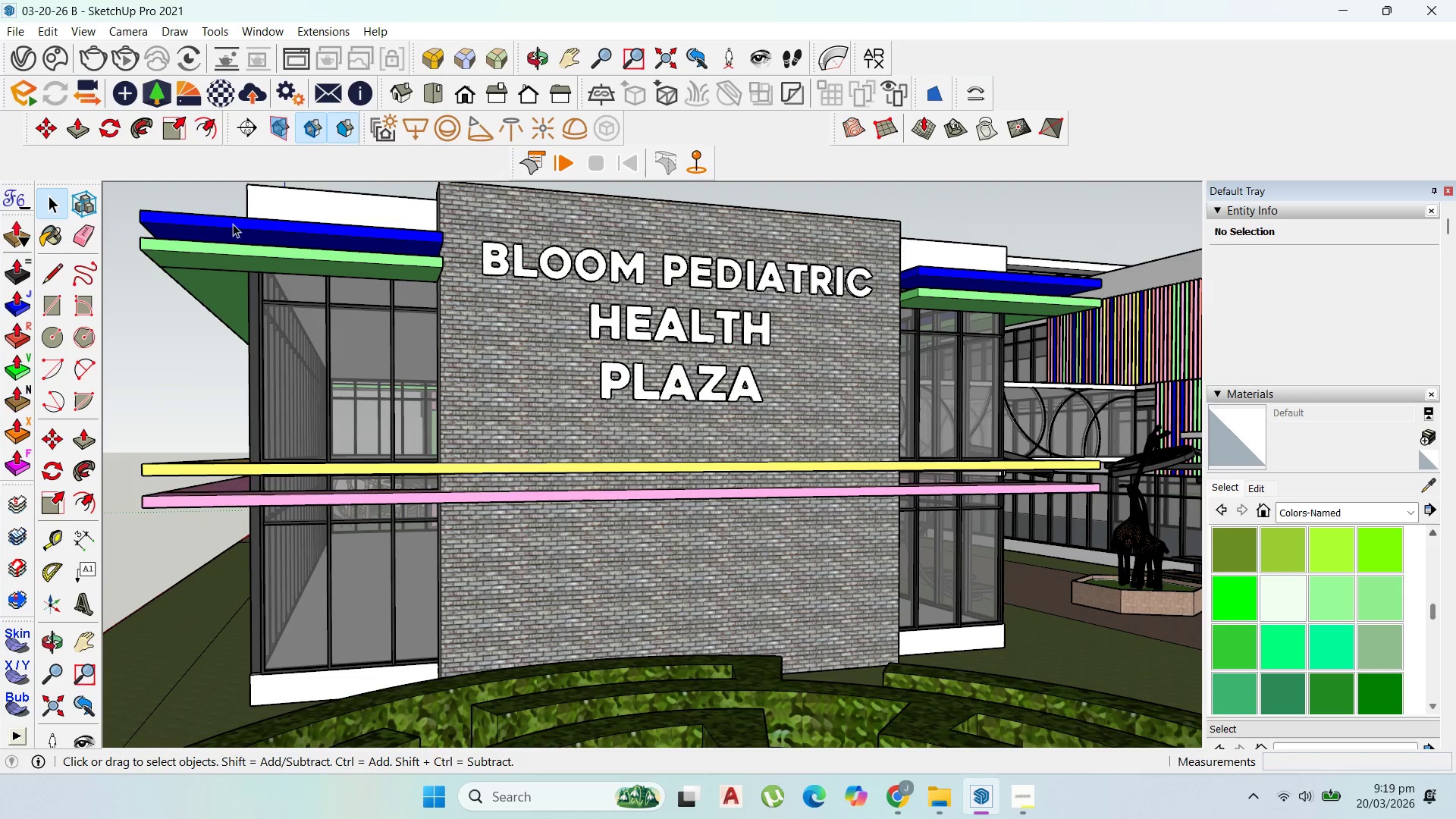 
key(Escape)
 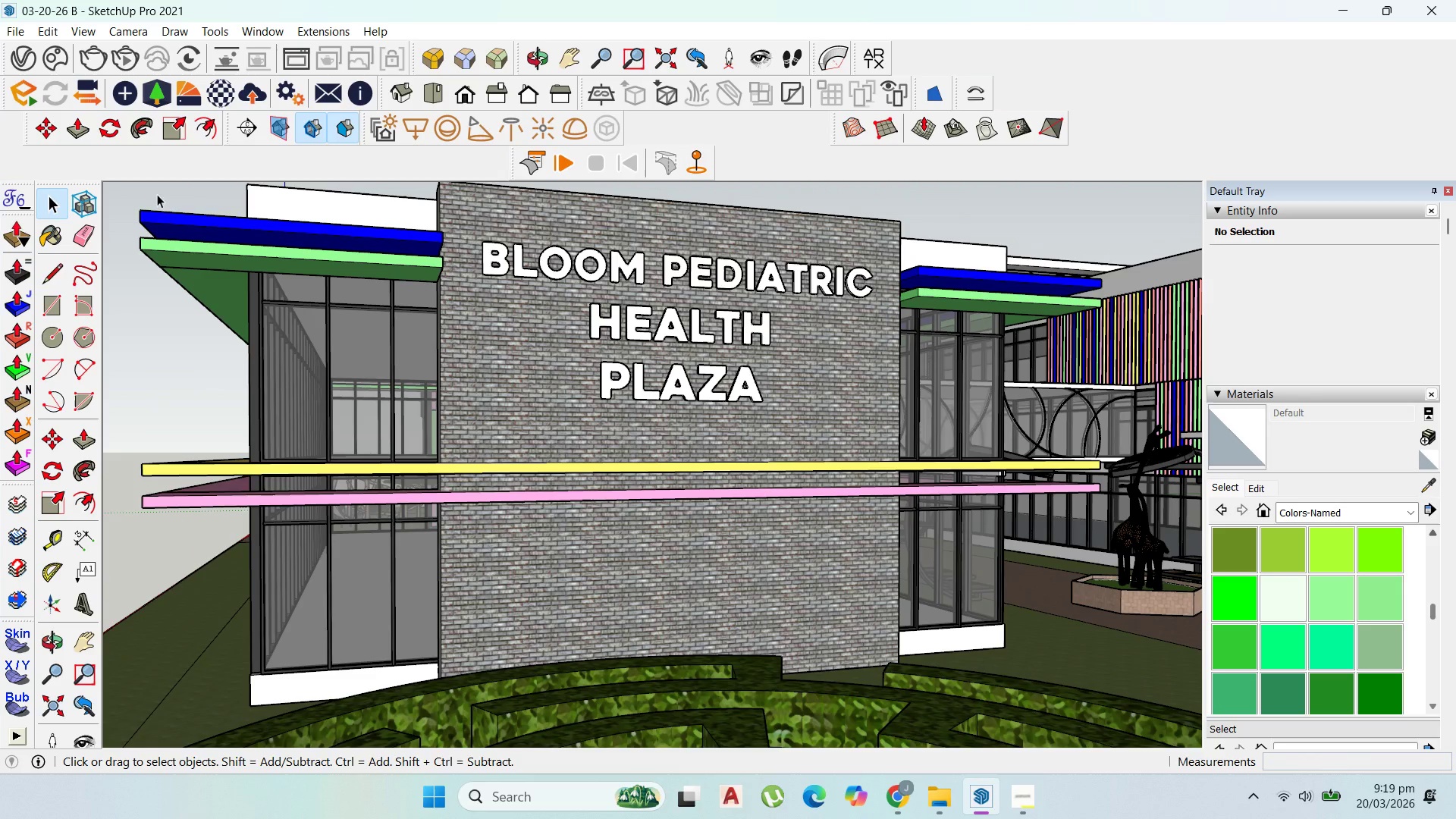 
key(Escape)
 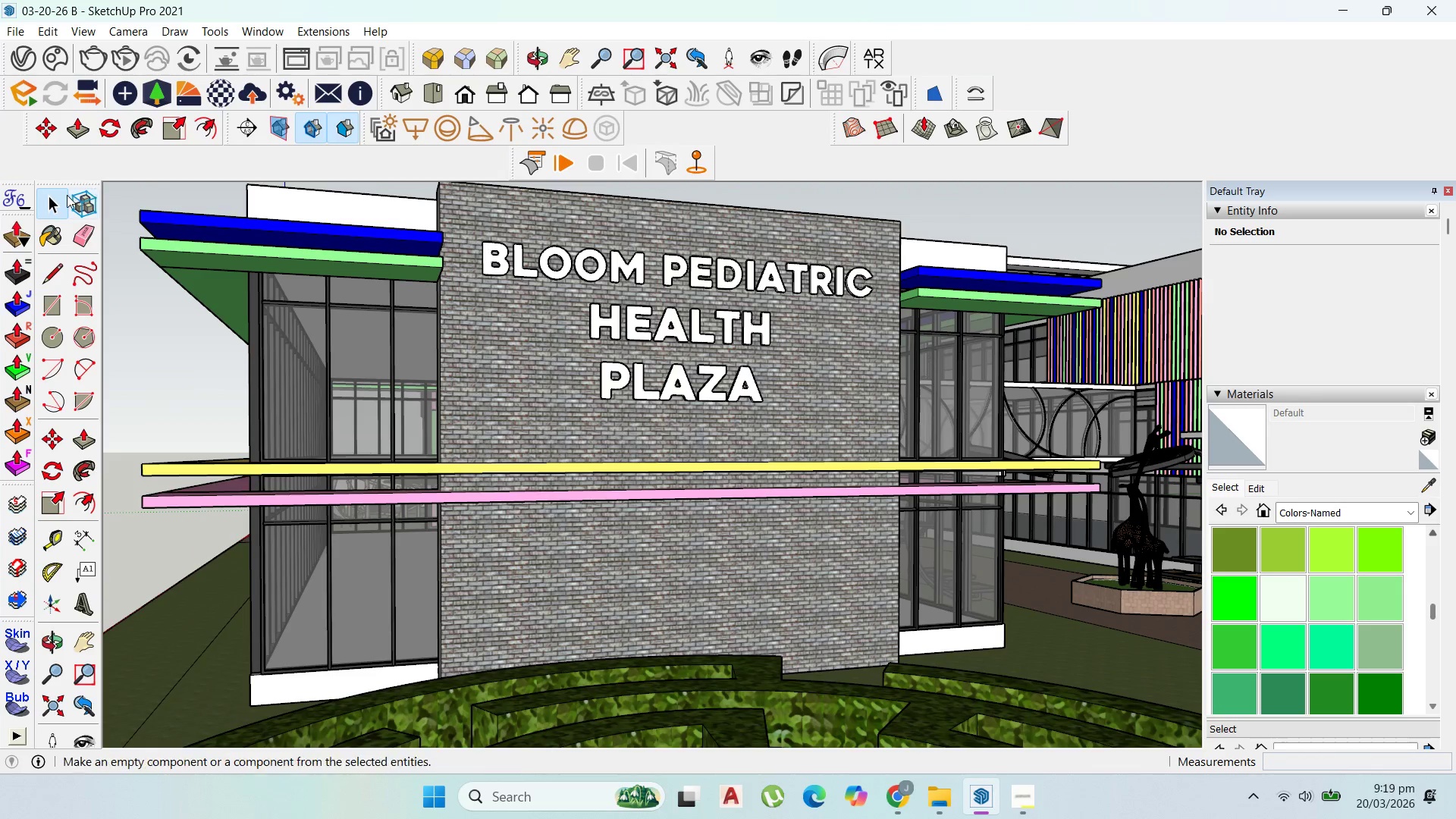 
left_click([60, 195])
 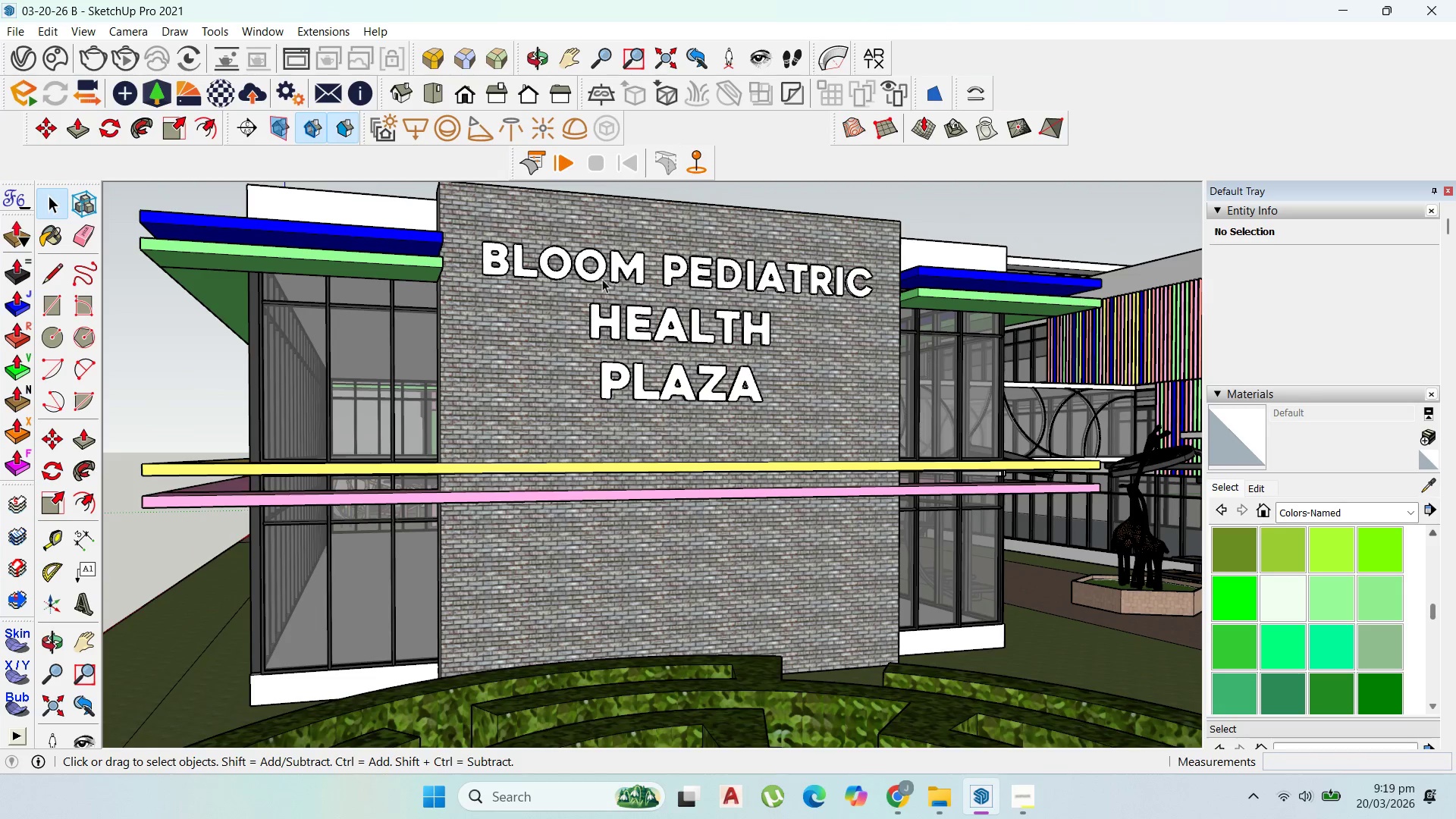 
left_click([614, 268])
 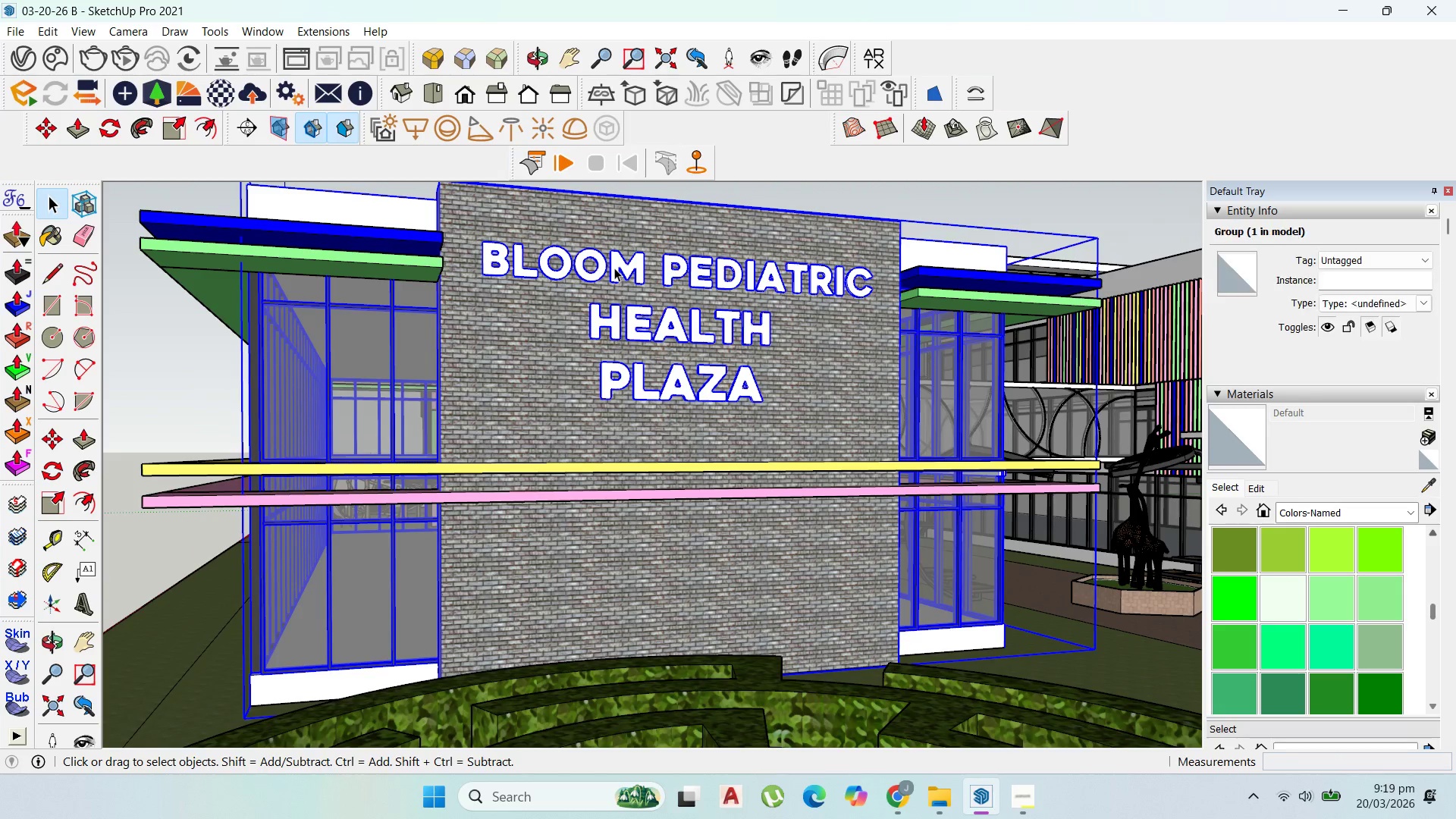 
double_click([614, 268])
 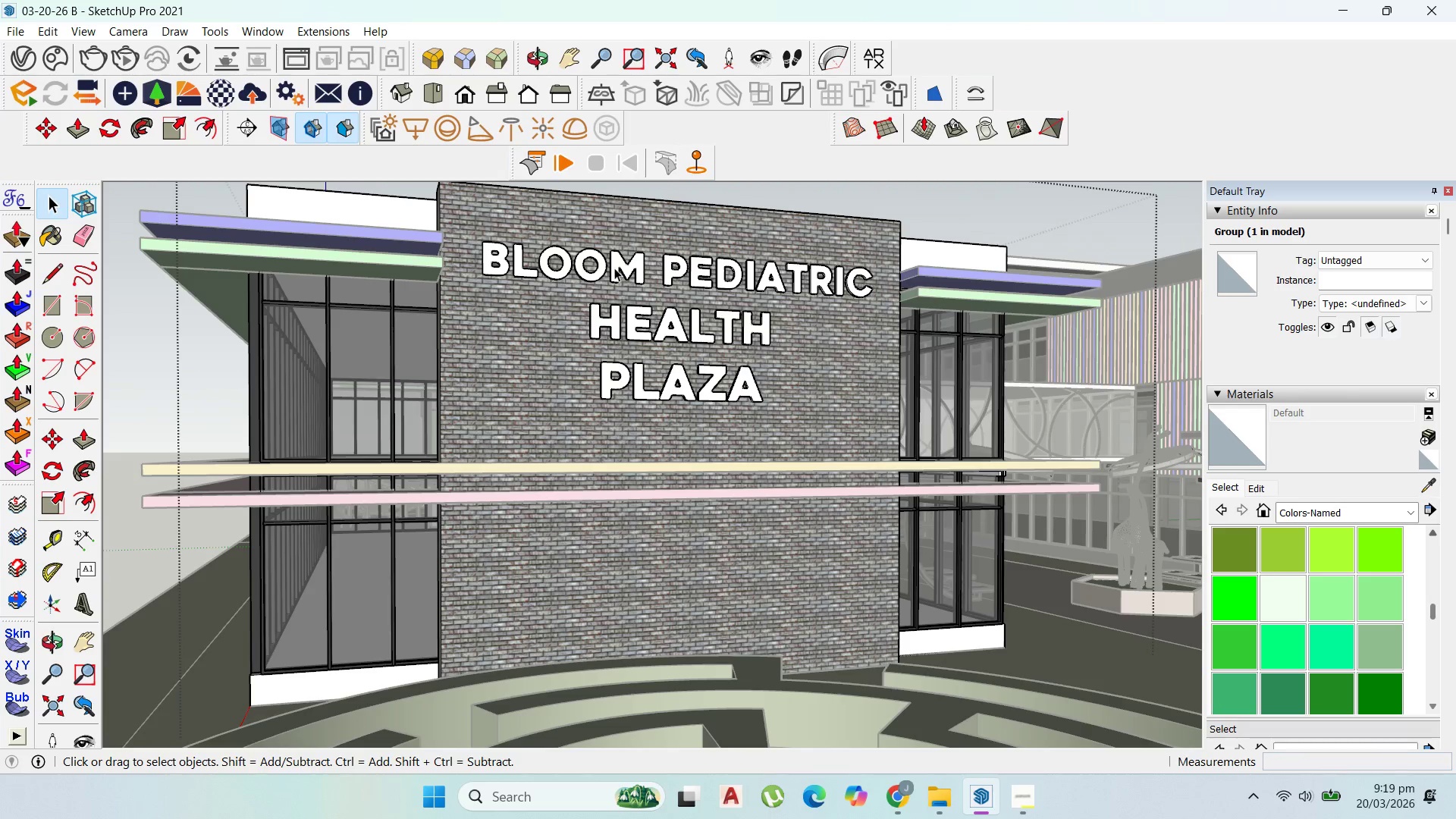 
left_click([614, 268])
 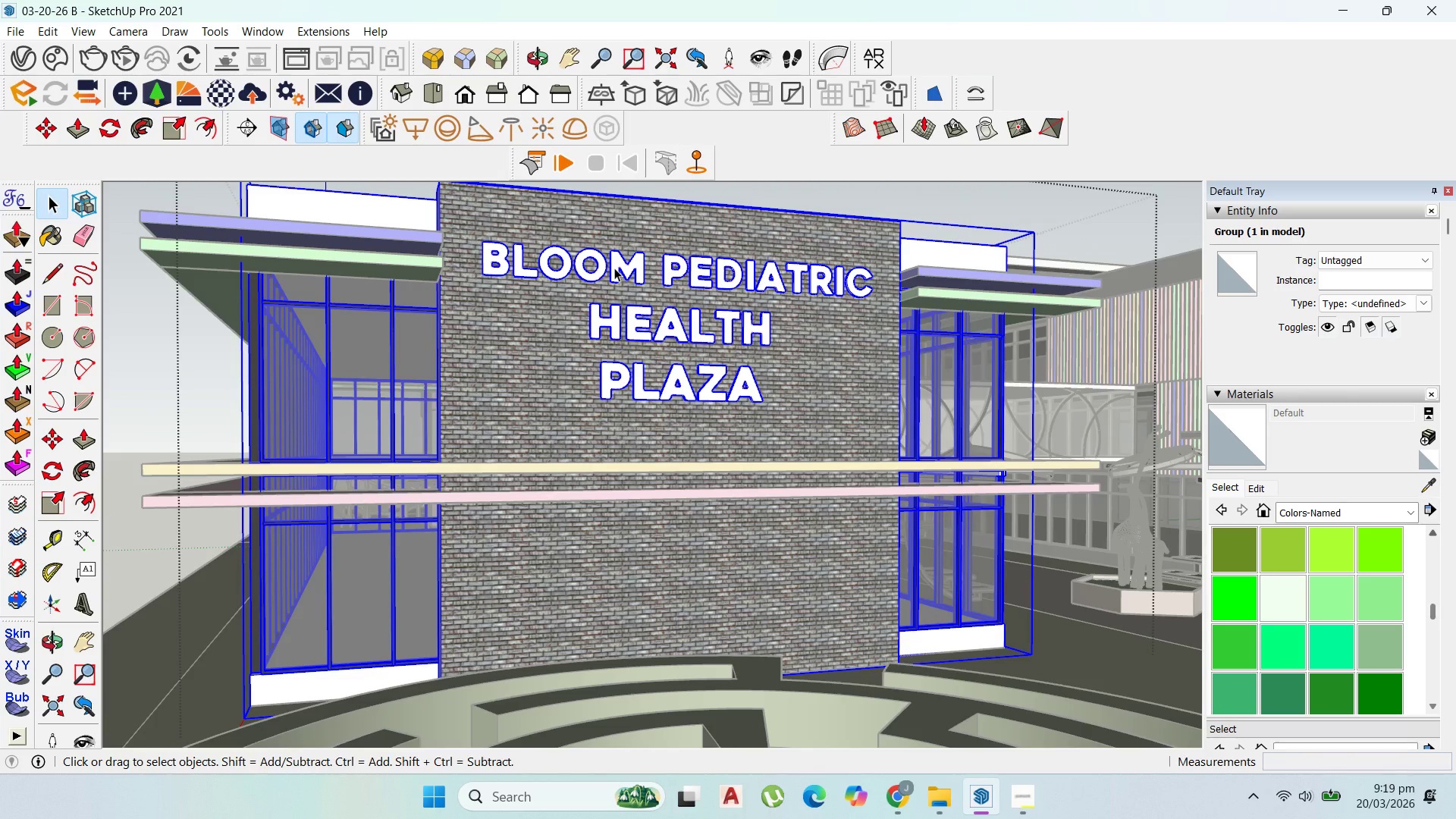 
left_click([614, 268])
 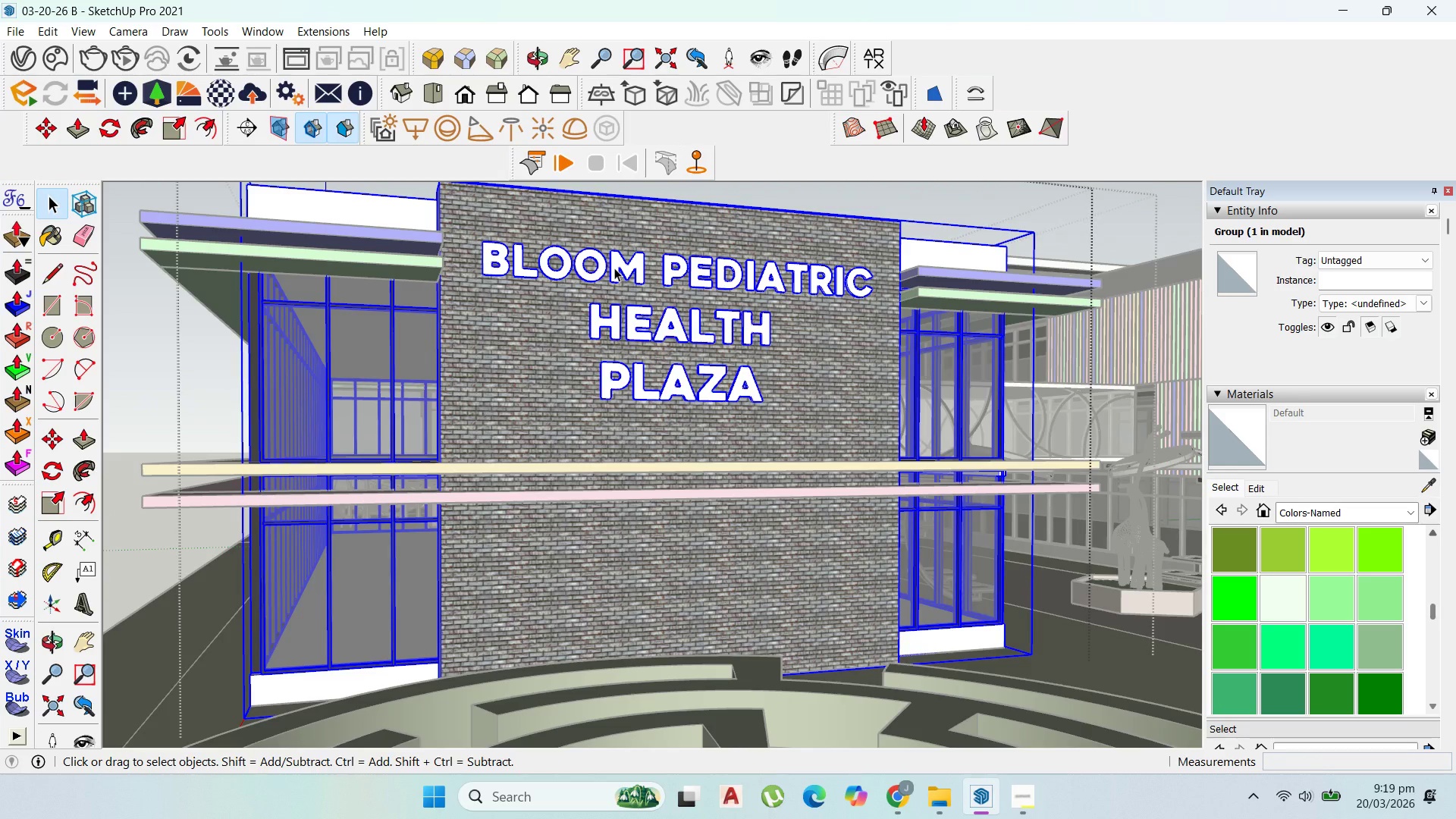 
double_click([614, 268])
 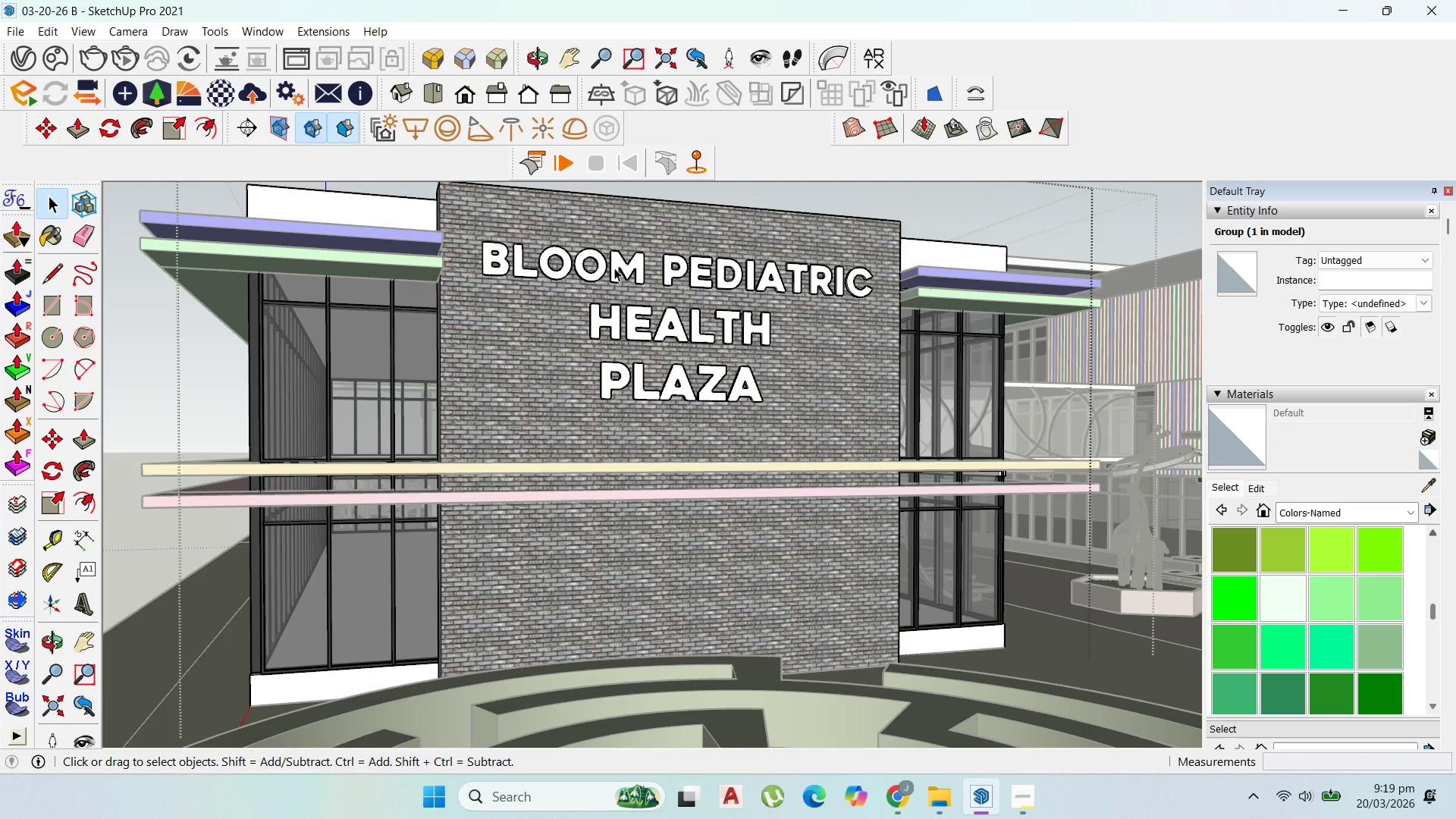 
triple_click([614, 268])
 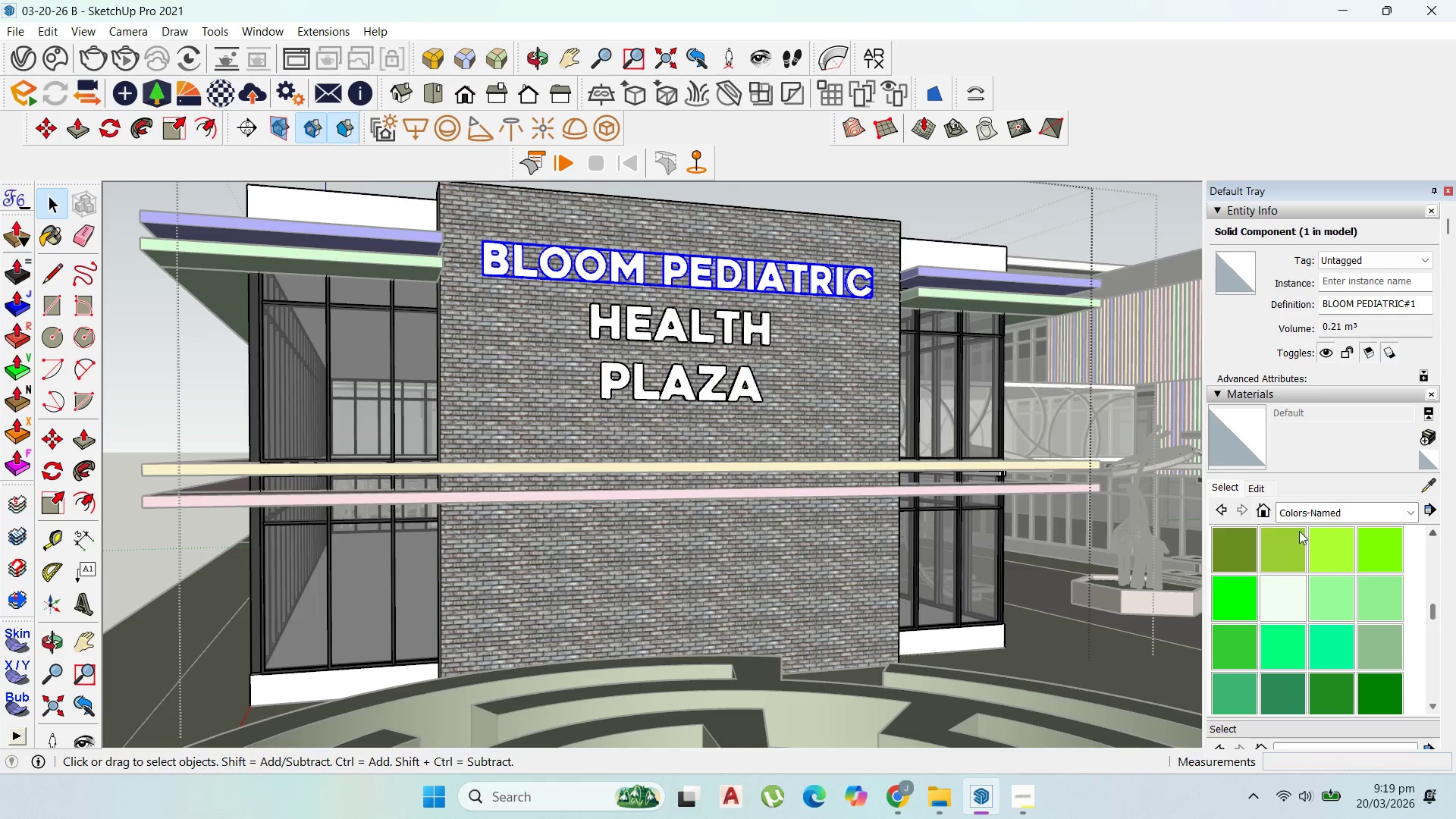 
scroll: coordinate [1328, 590], scroll_direction: down, amount: 3.0
 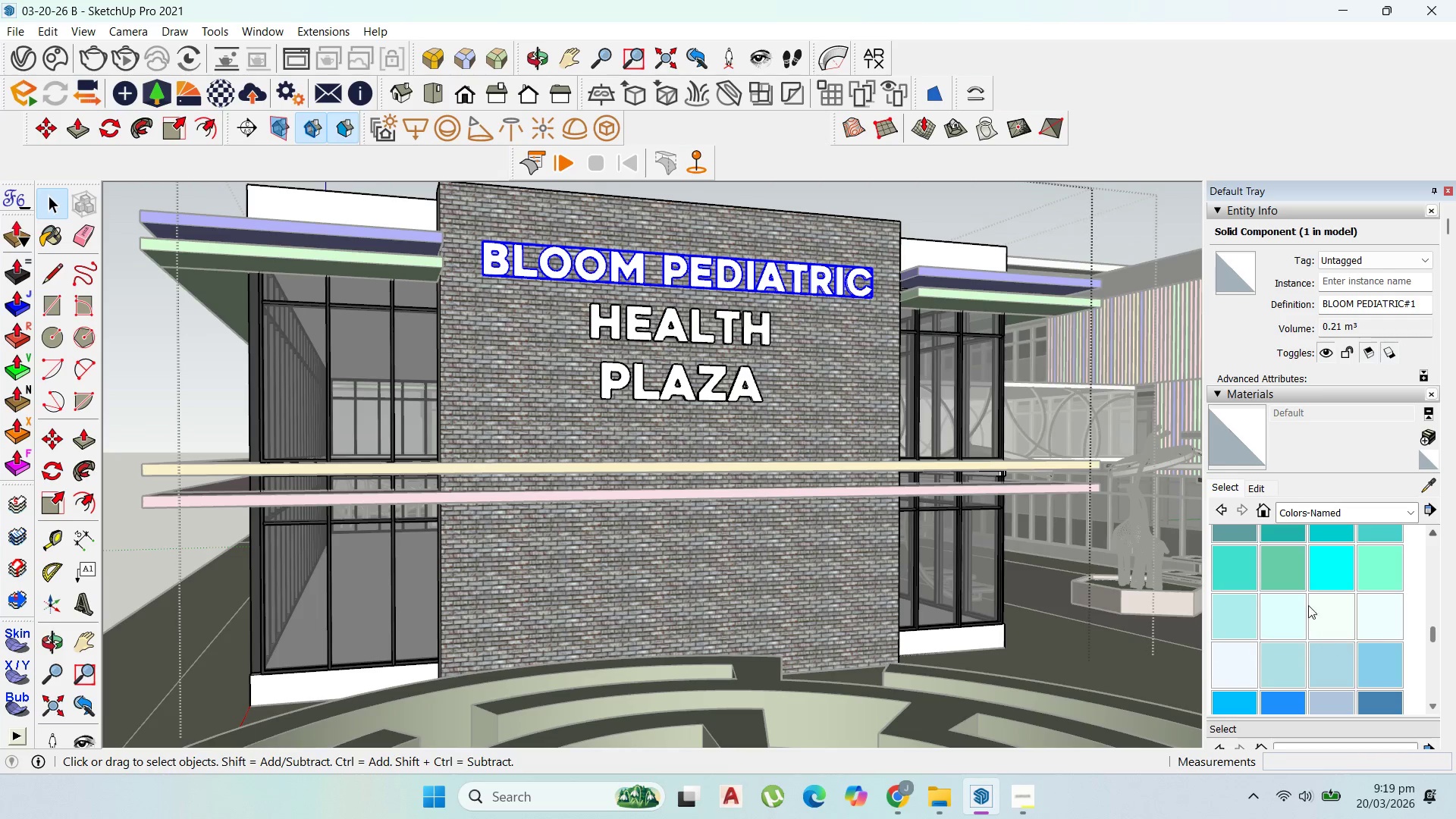 
scroll: coordinate [1324, 604], scroll_direction: up, amount: 4.0
 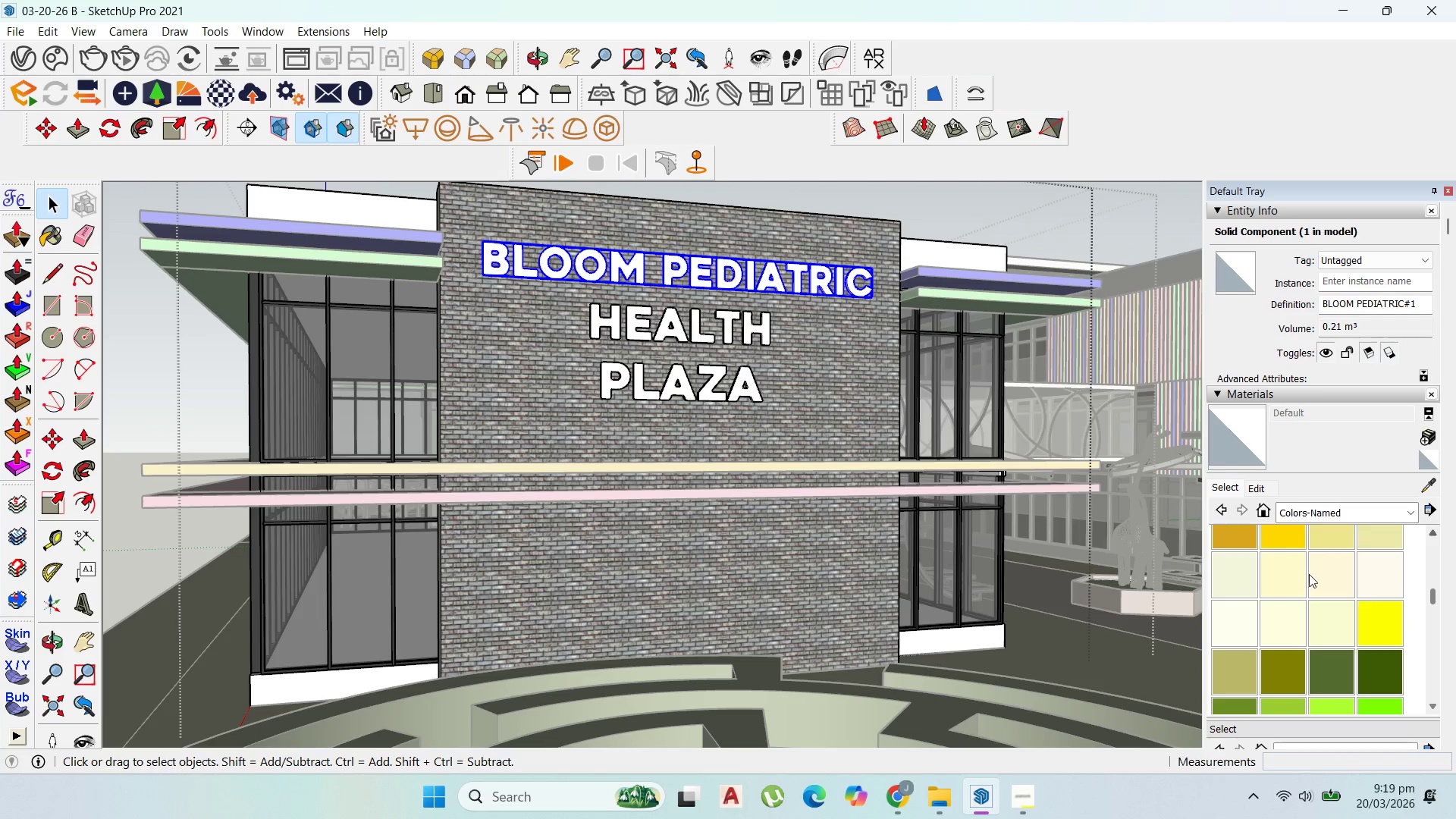 
left_click([1285, 562])
 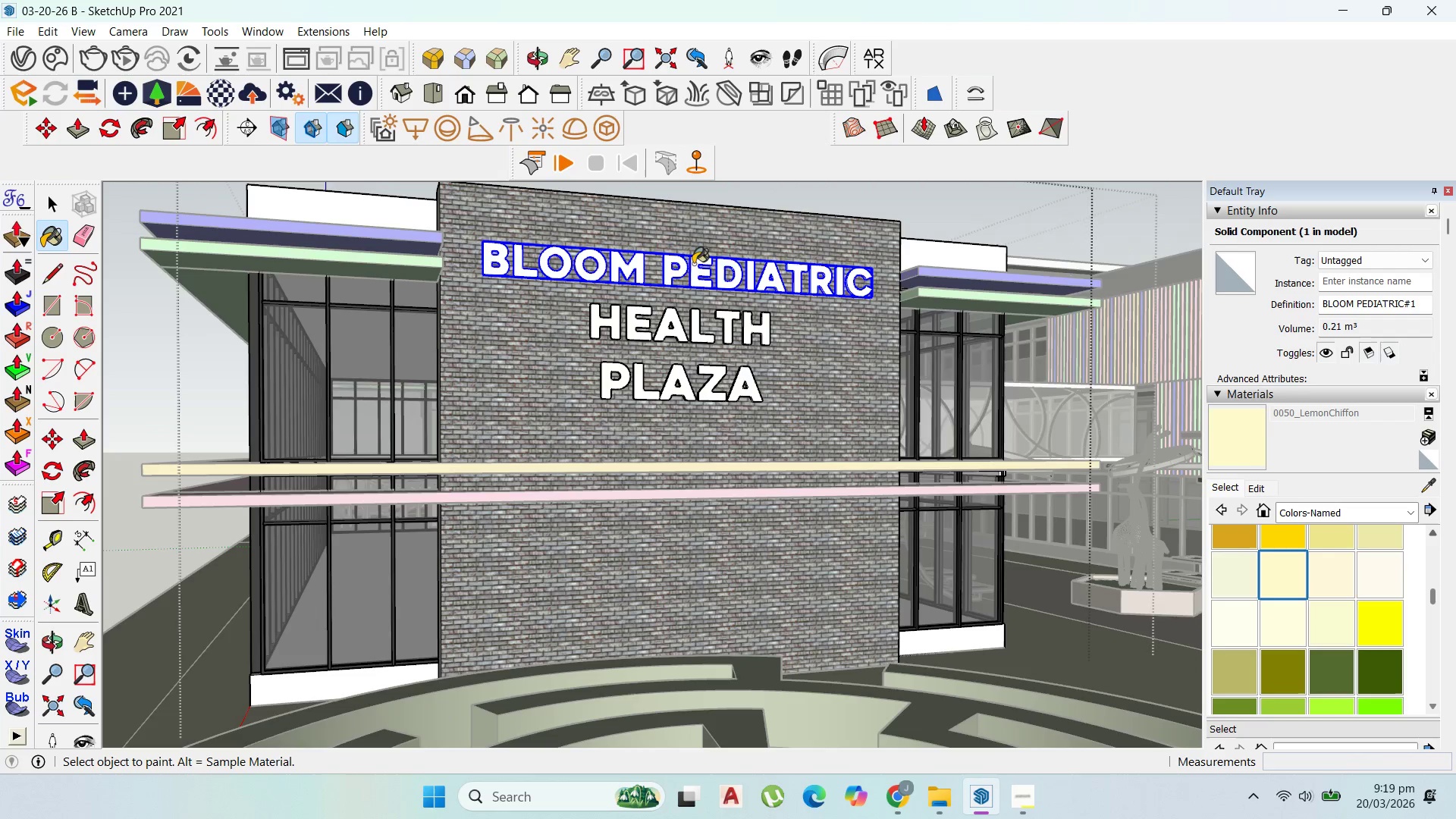 
left_click([719, 285])
 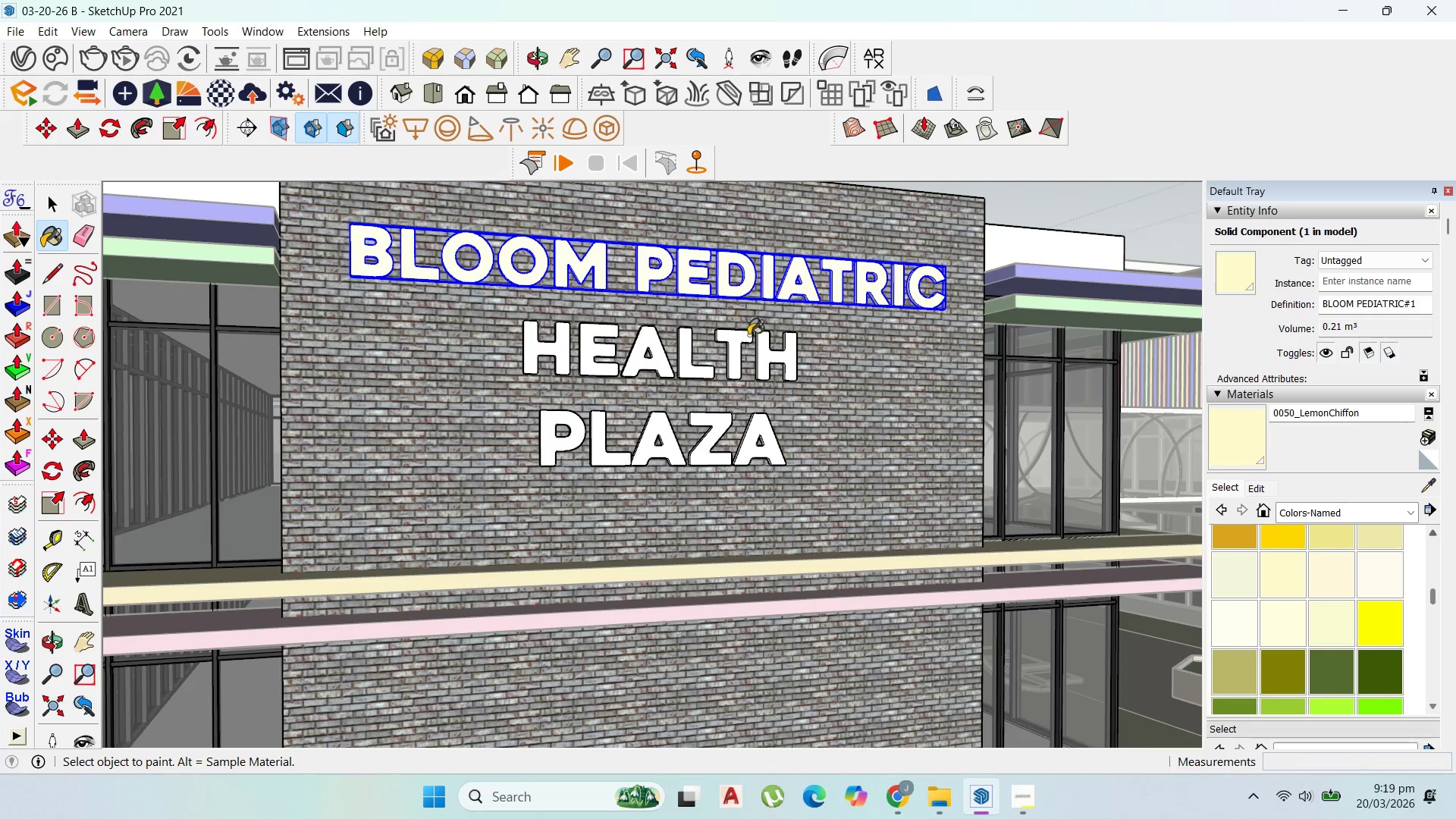 
scroll: coordinate [731, 277], scroll_direction: up, amount: 5.0
 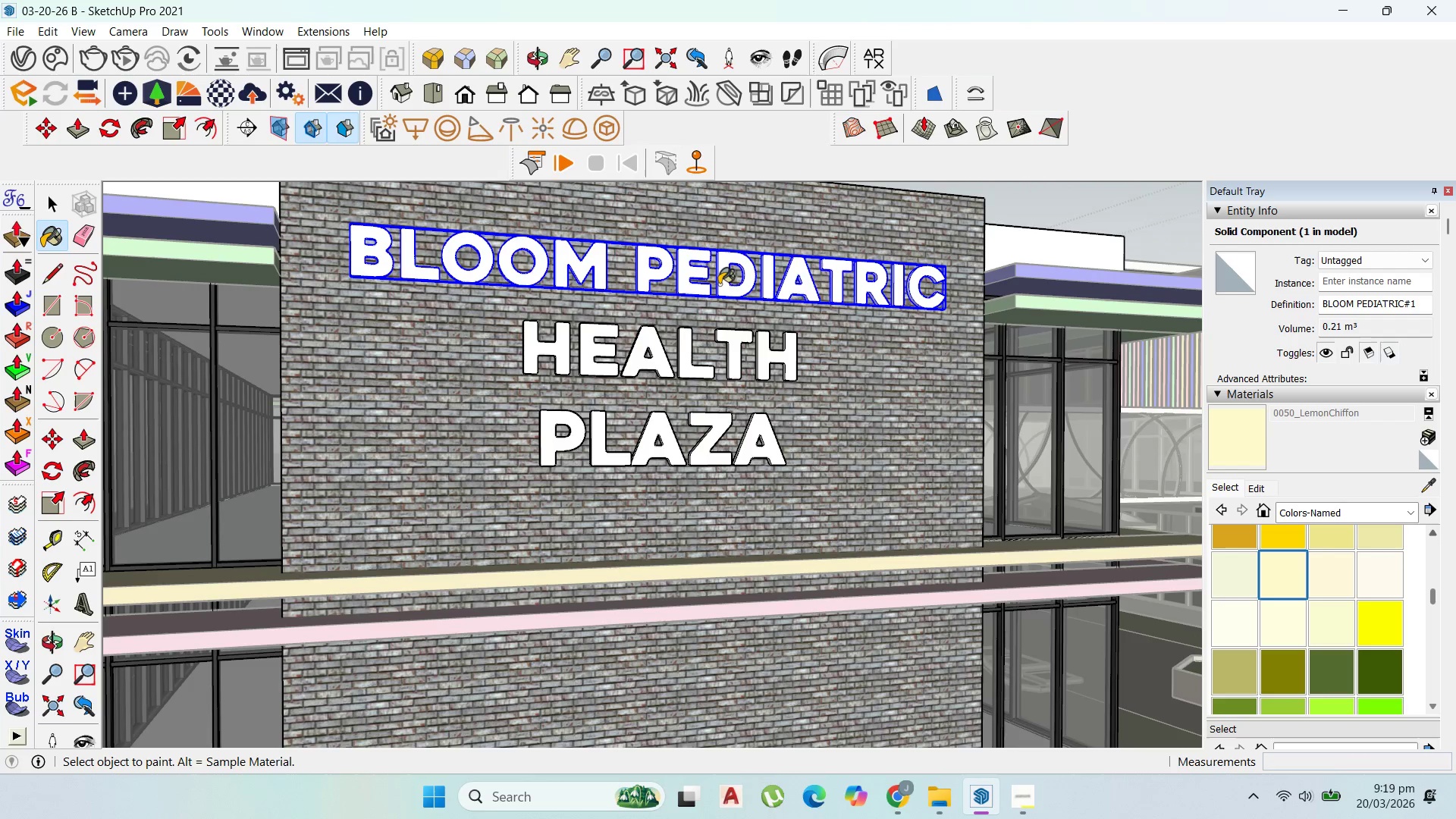 
left_click([742, 341])
 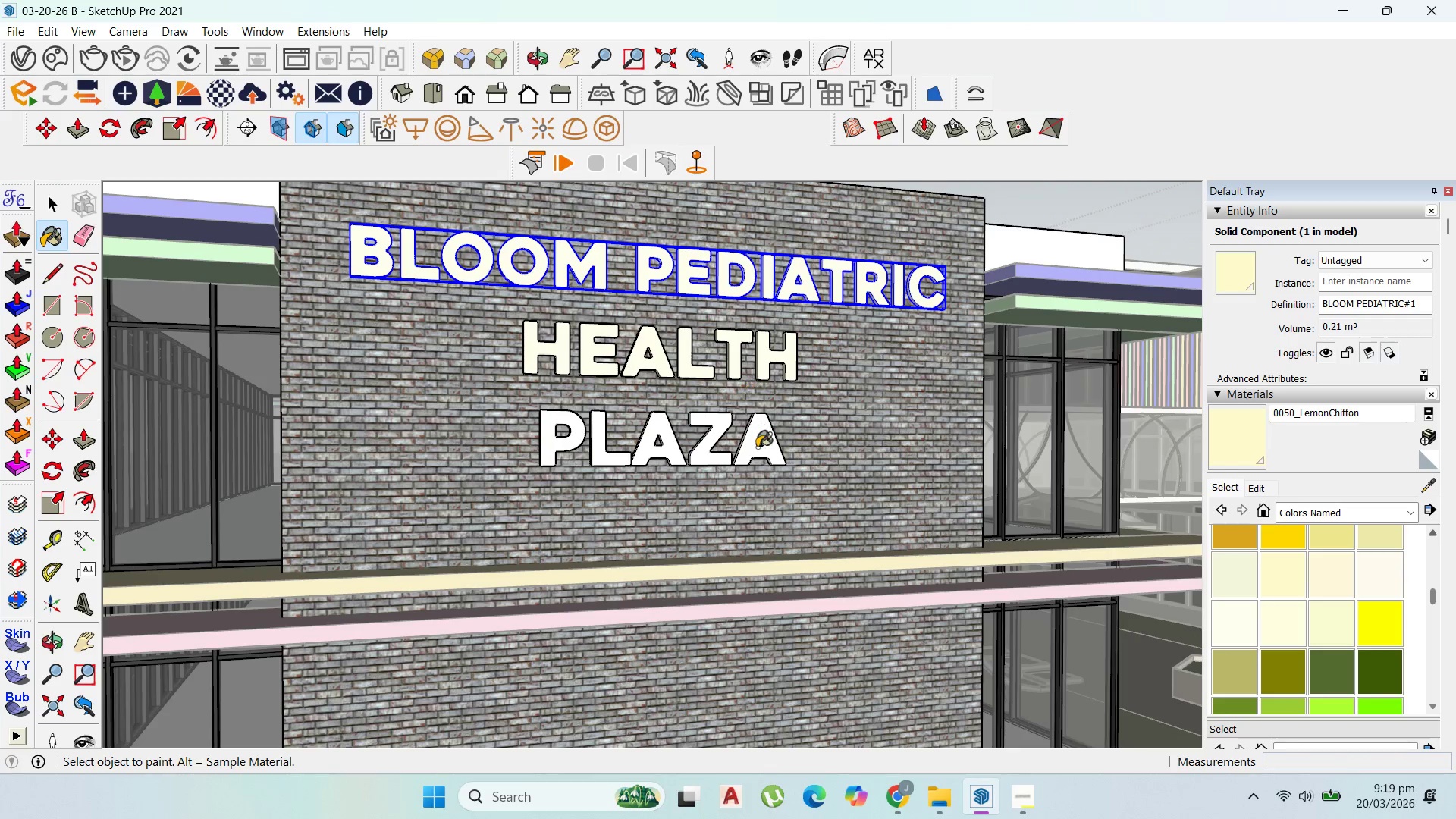 
left_click([758, 438])
 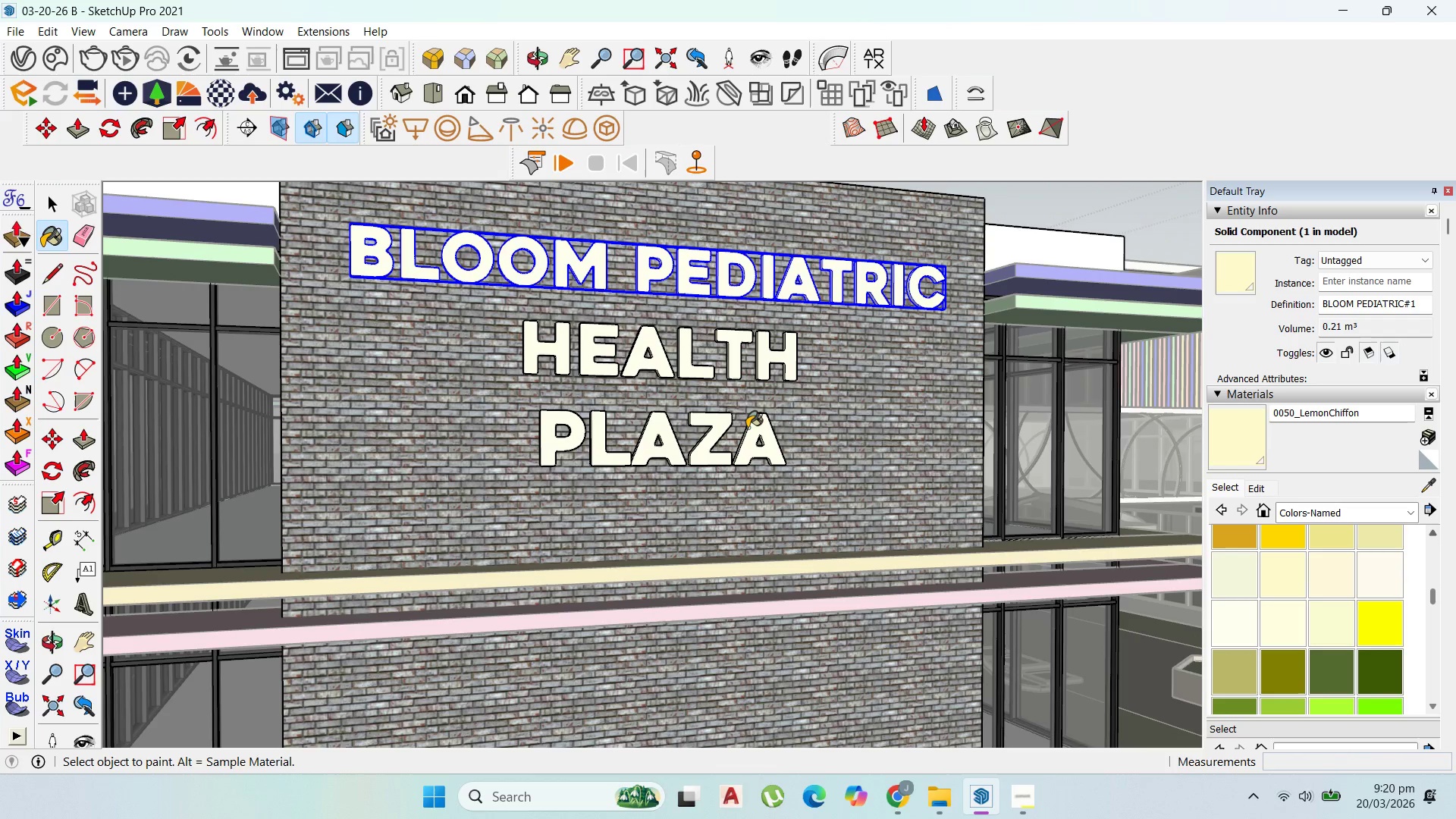 
scroll: coordinate [747, 412], scroll_direction: down, amount: 5.0
 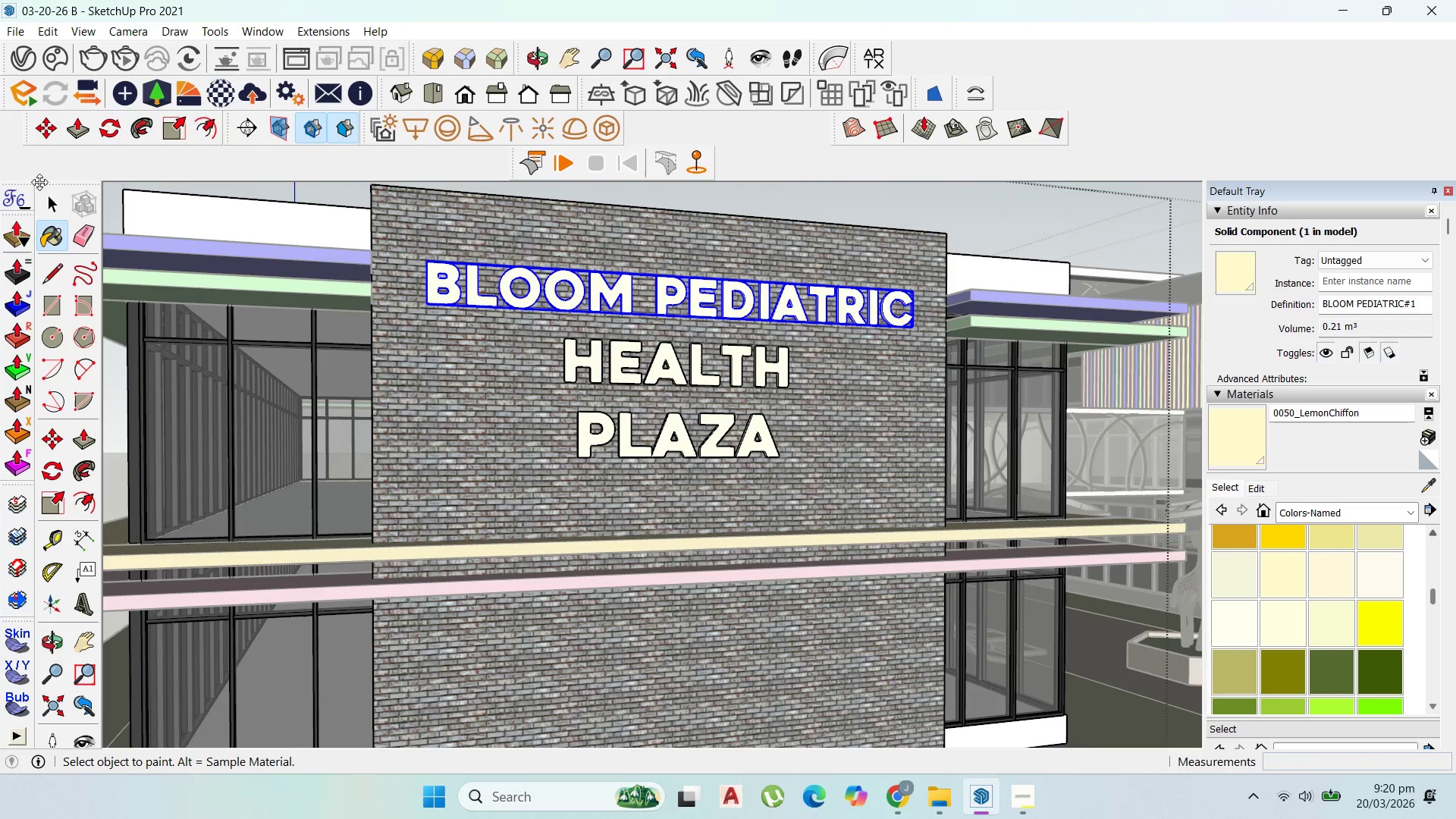 
left_click([49, 198])
 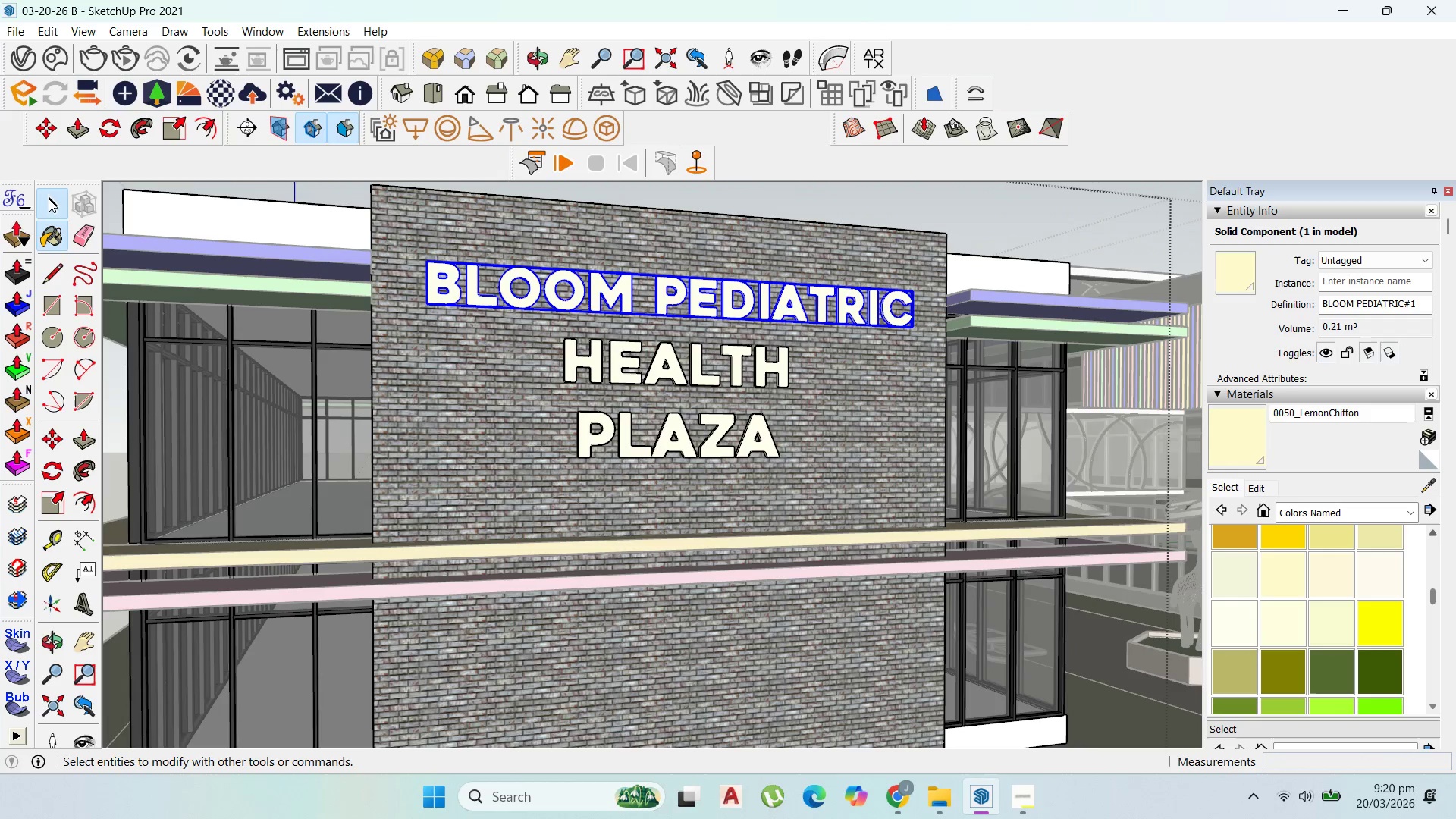 
key(Escape)
 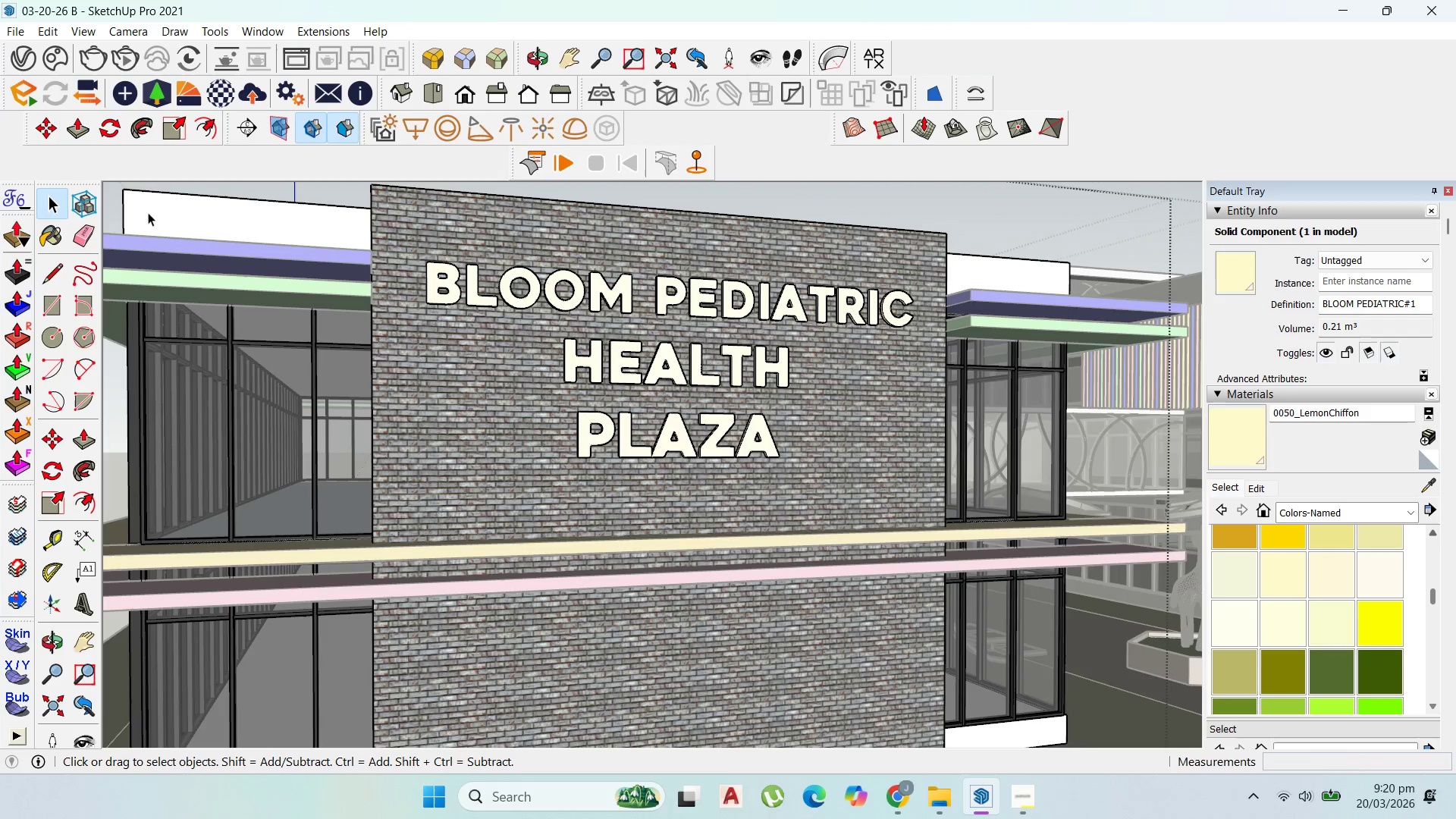 
key(Escape)
 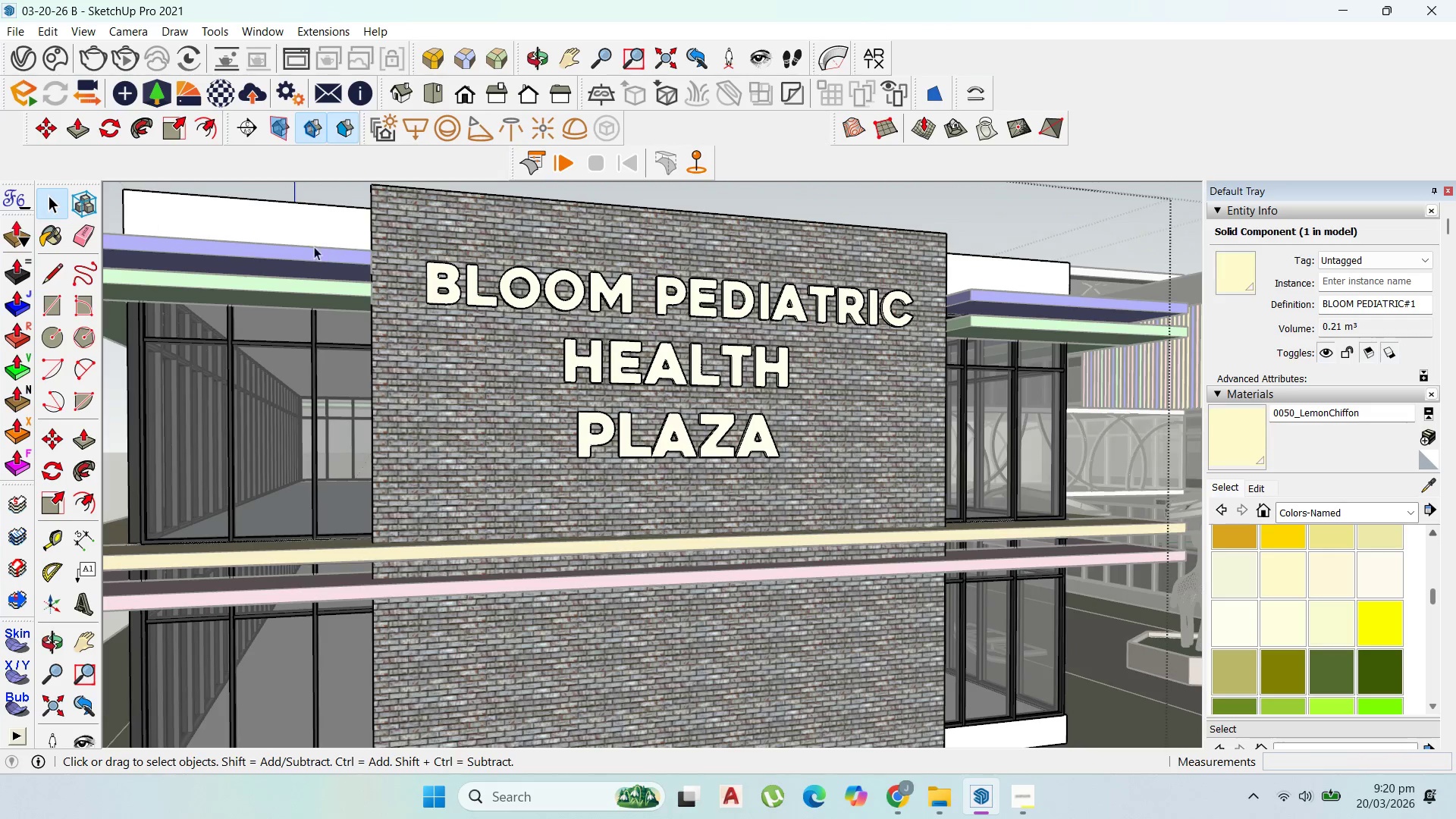 
key(Escape)
 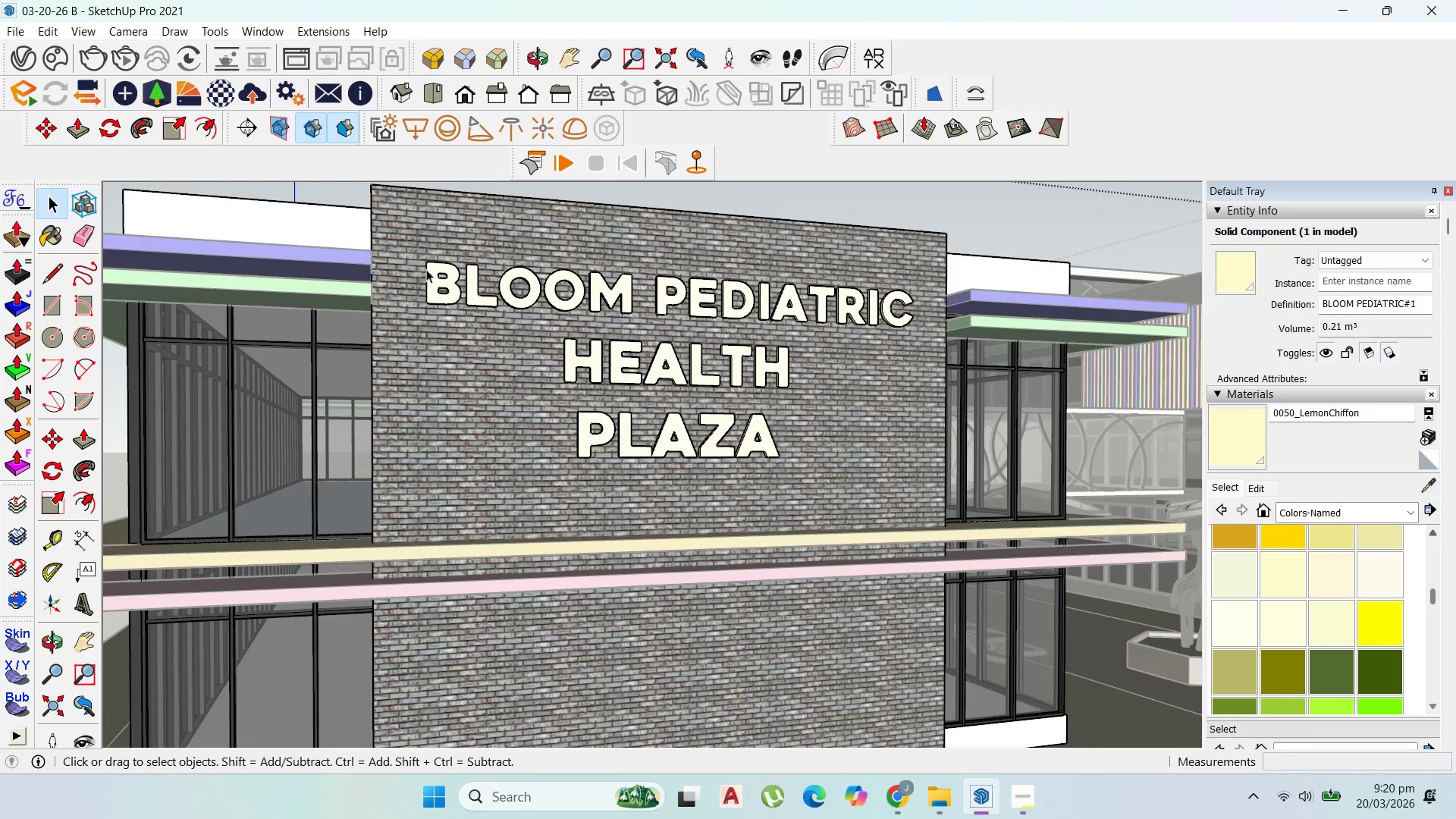 
key(Escape)
 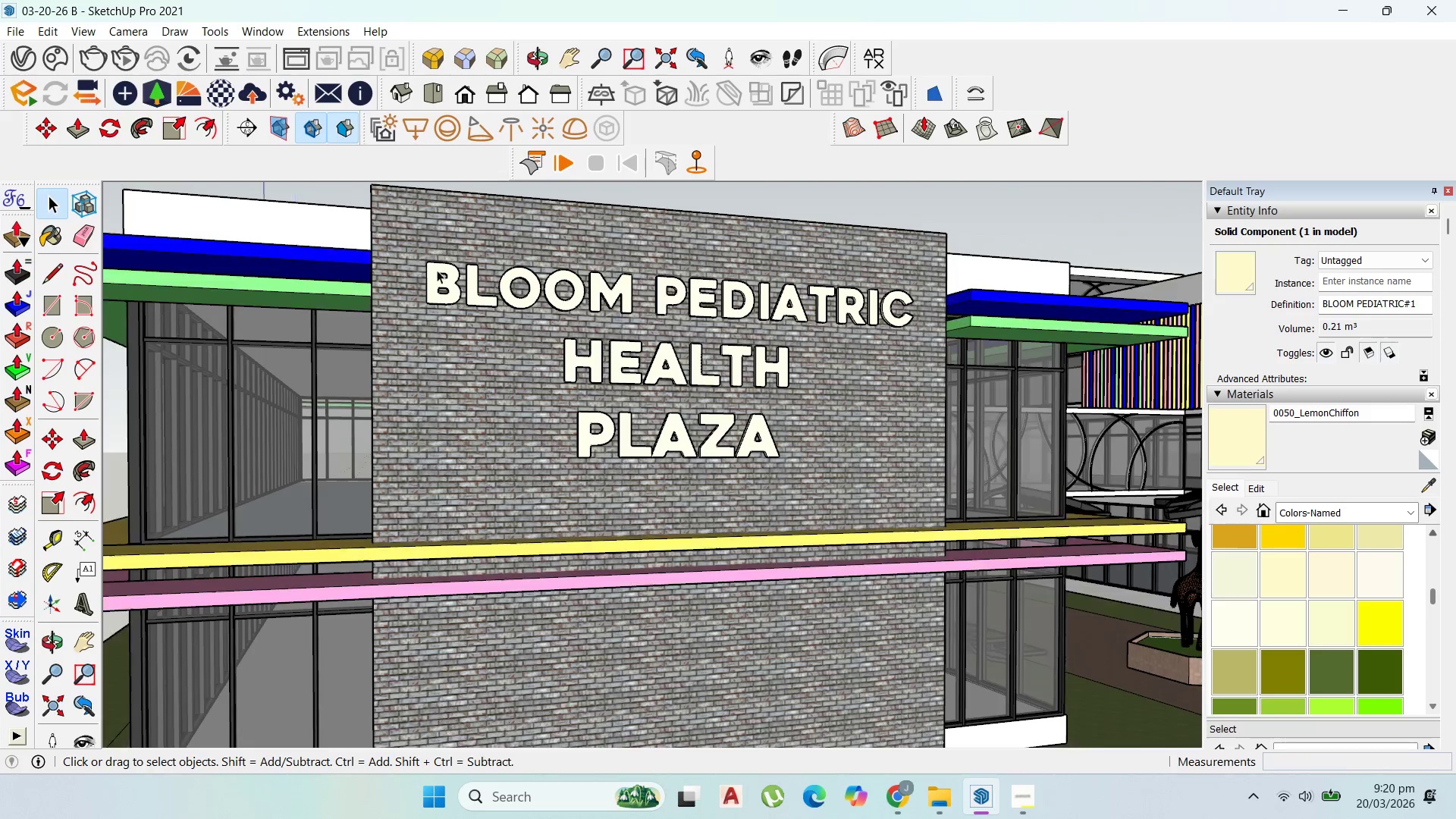 
scroll: coordinate [817, 300], scroll_direction: down, amount: 23.0
 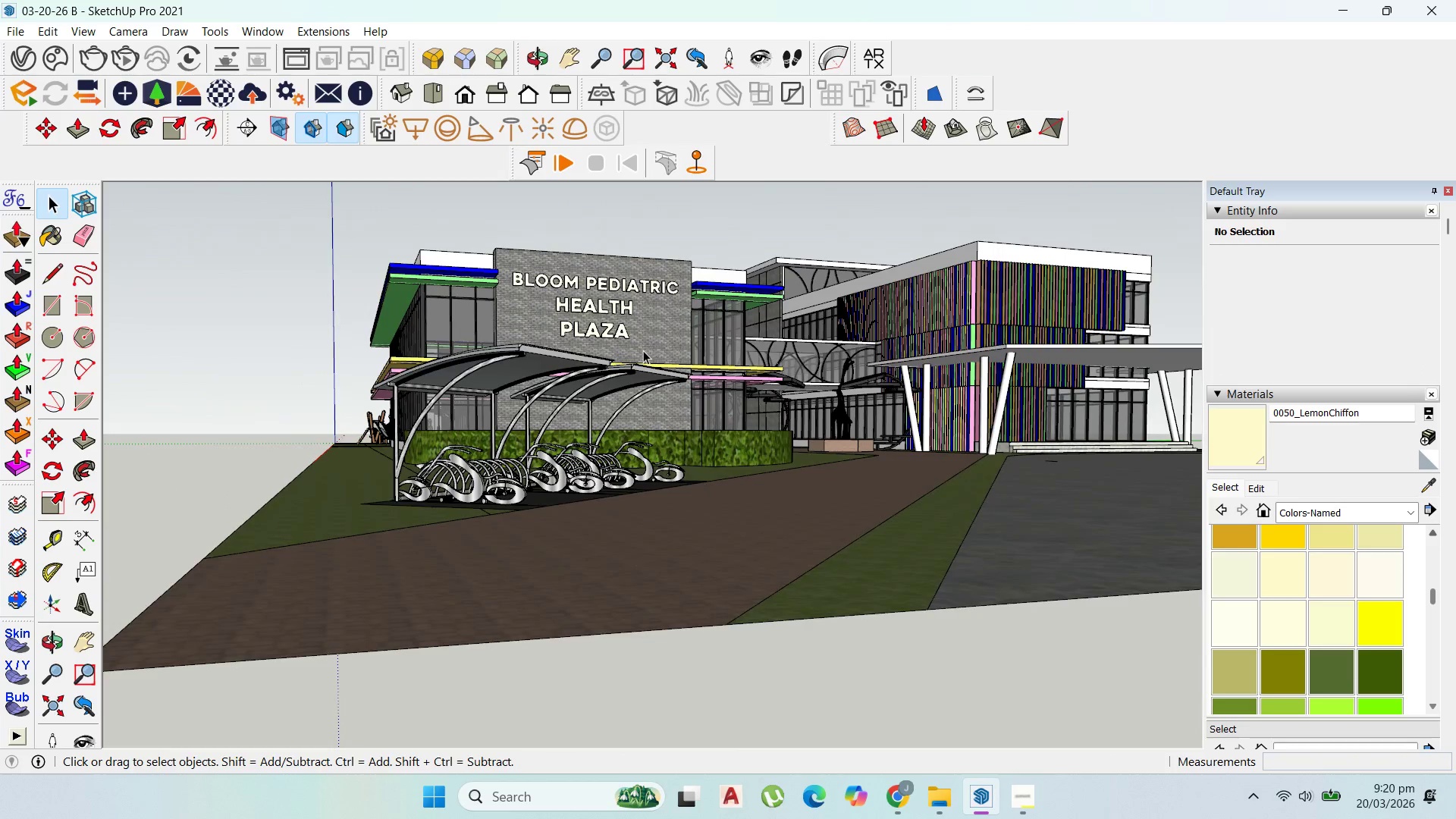 
scroll: coordinate [657, 349], scroll_direction: up, amount: 1.0
 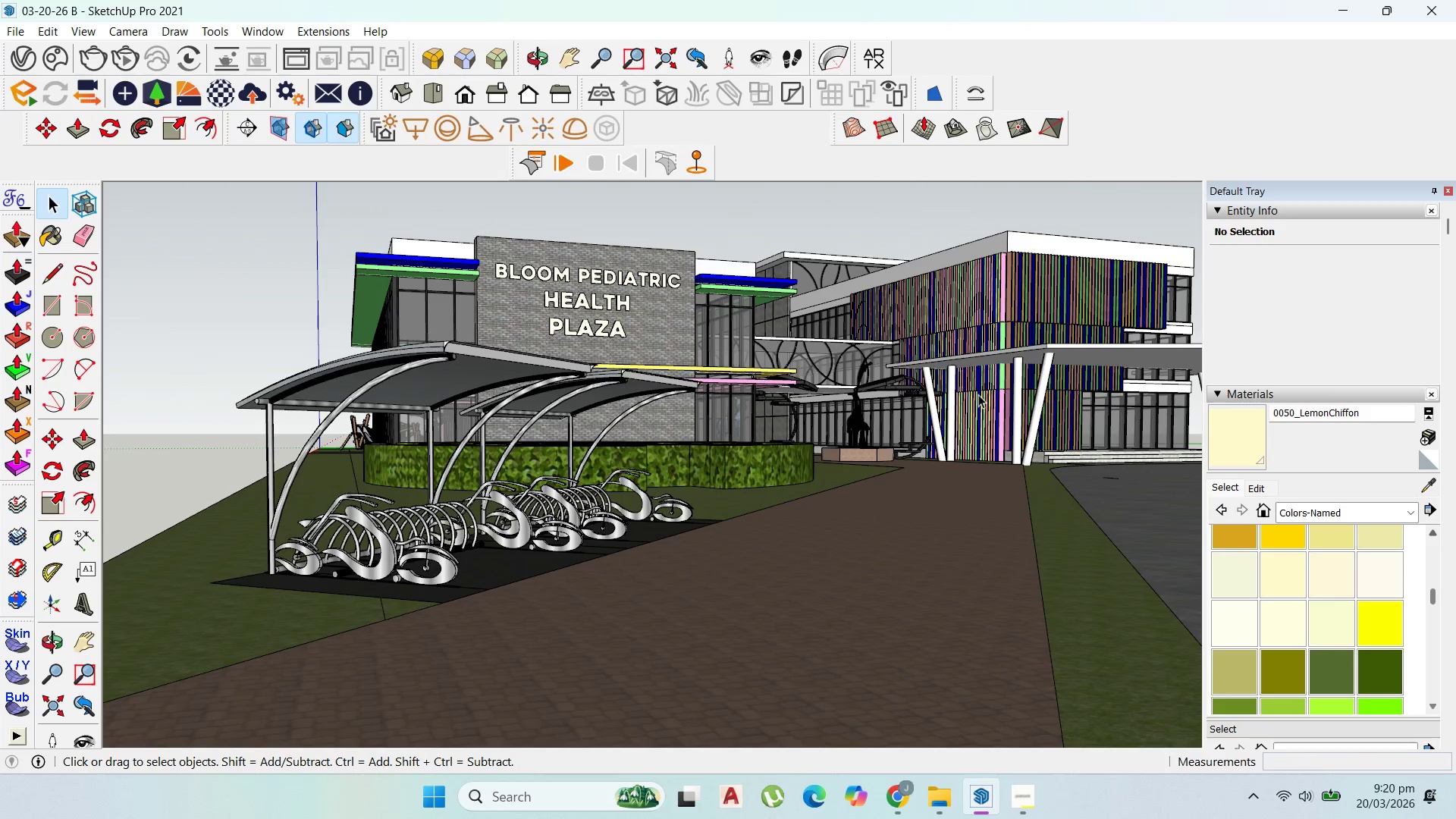 
scroll: coordinate [975, 411], scroll_direction: down, amount: 3.0
 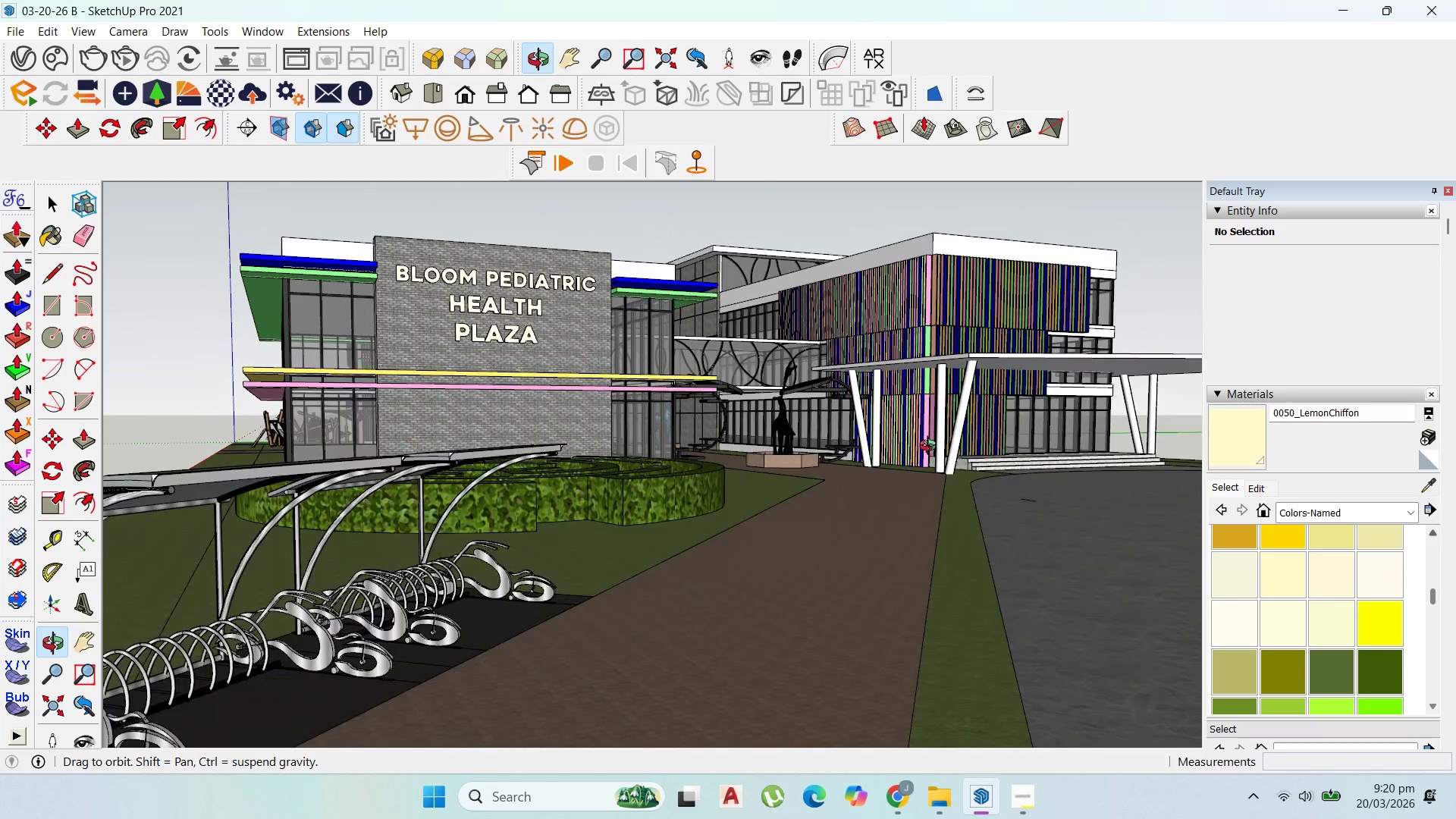 
scroll: coordinate [575, 563], scroll_direction: up, amount: 8.0
 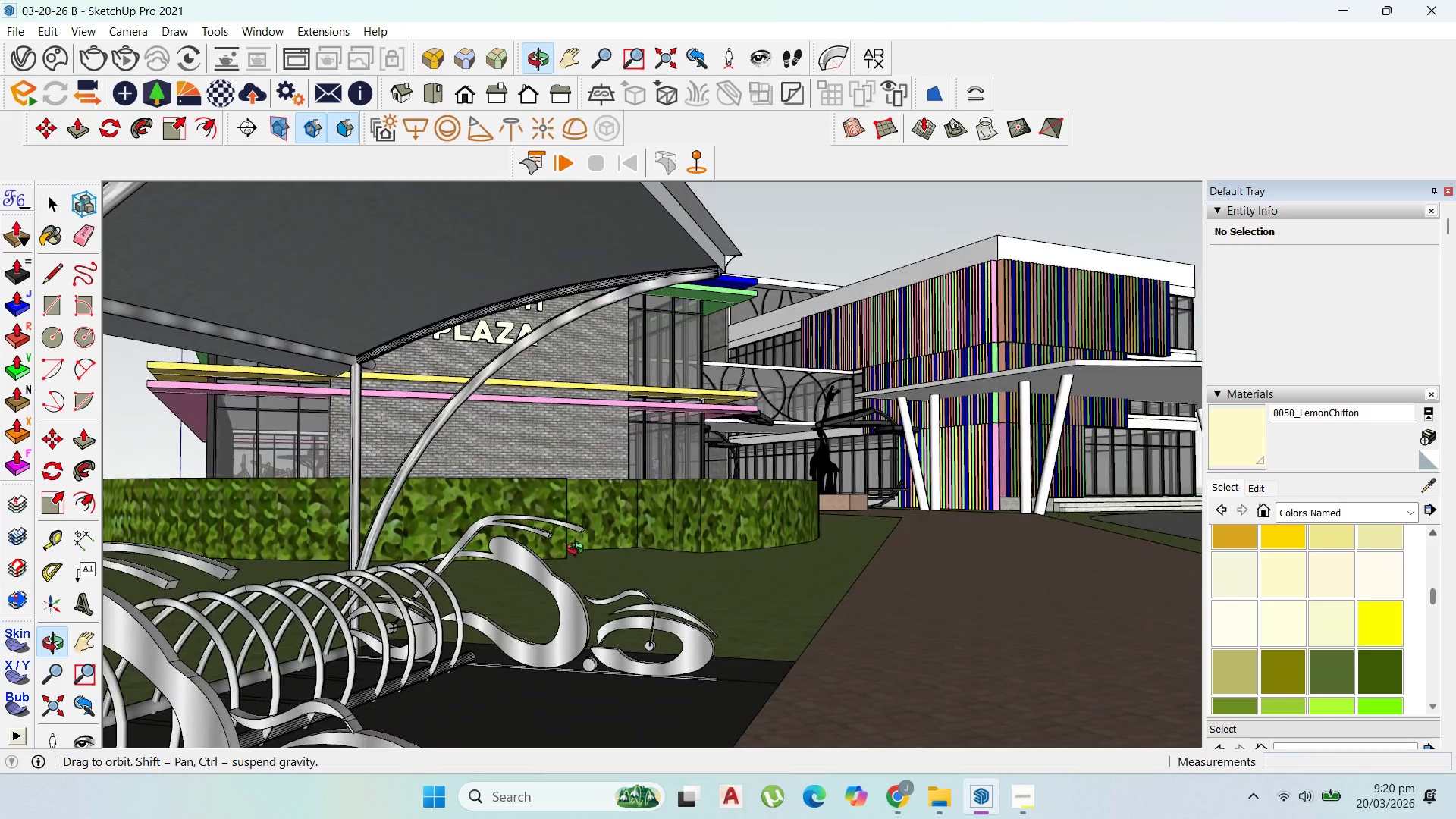 
scroll: coordinate [582, 548], scroll_direction: down, amount: 7.0
 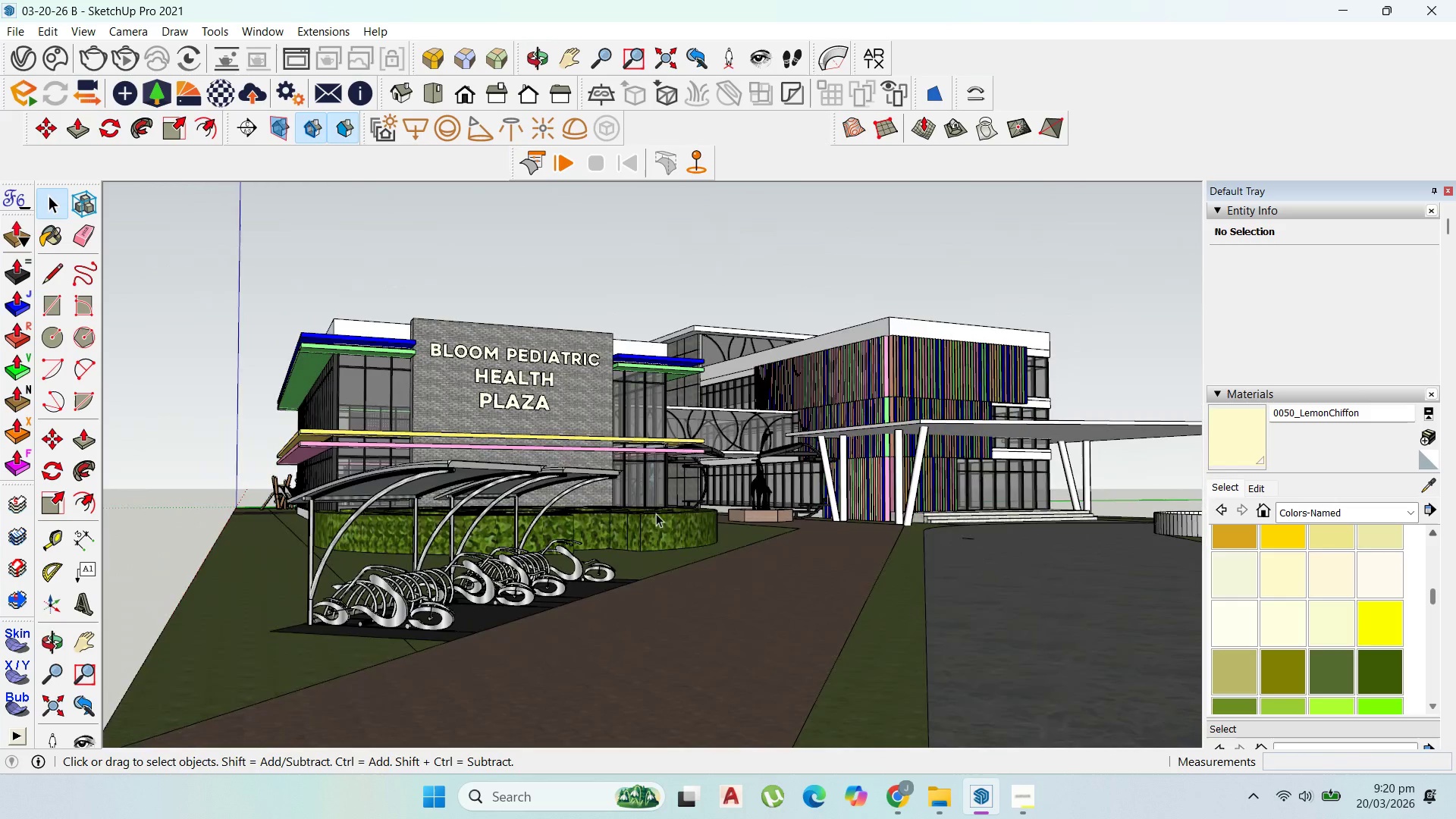 
scroll: coordinate [755, 518], scroll_direction: up, amount: 13.0
 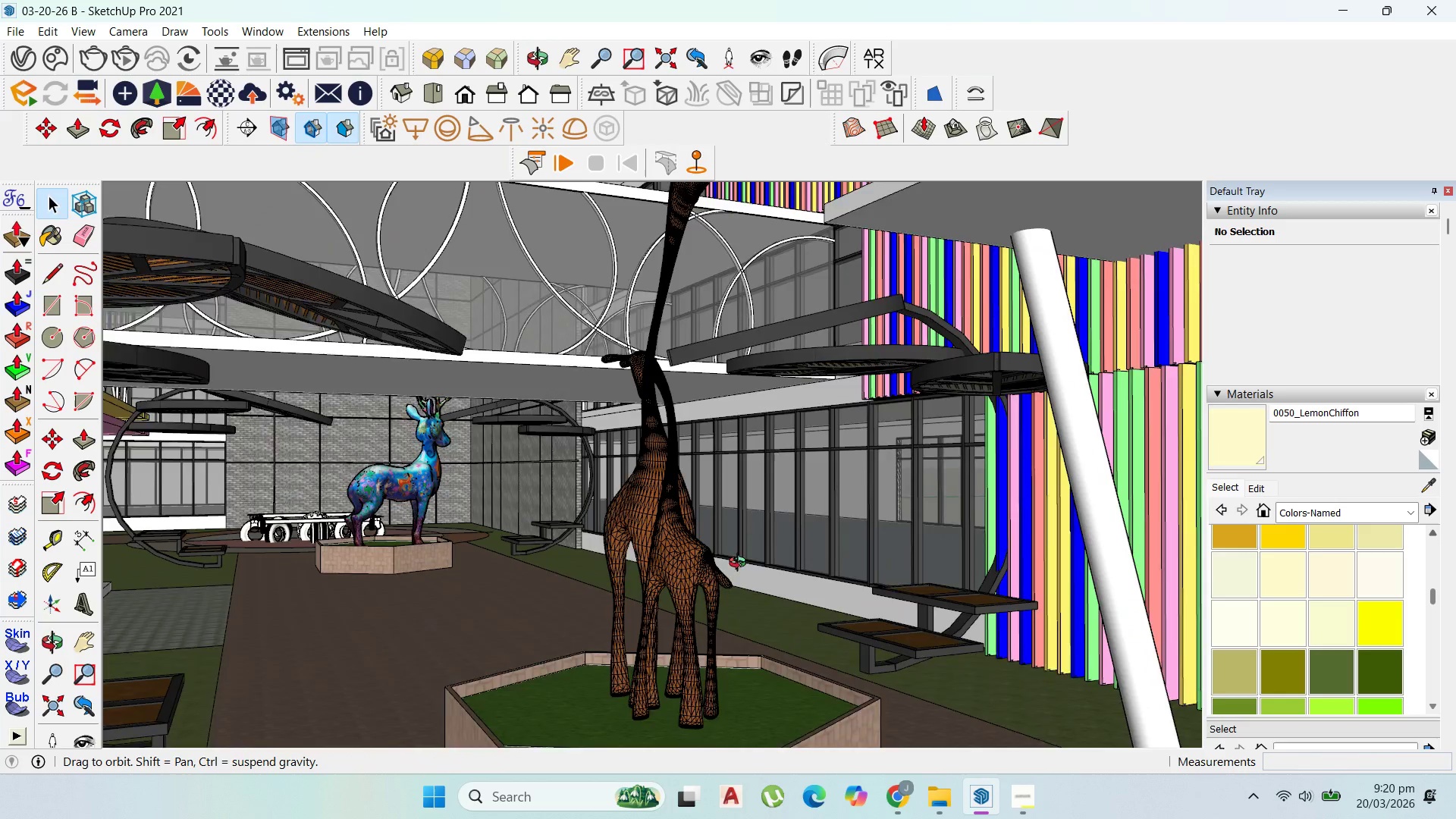 
left_click([754, 691])
 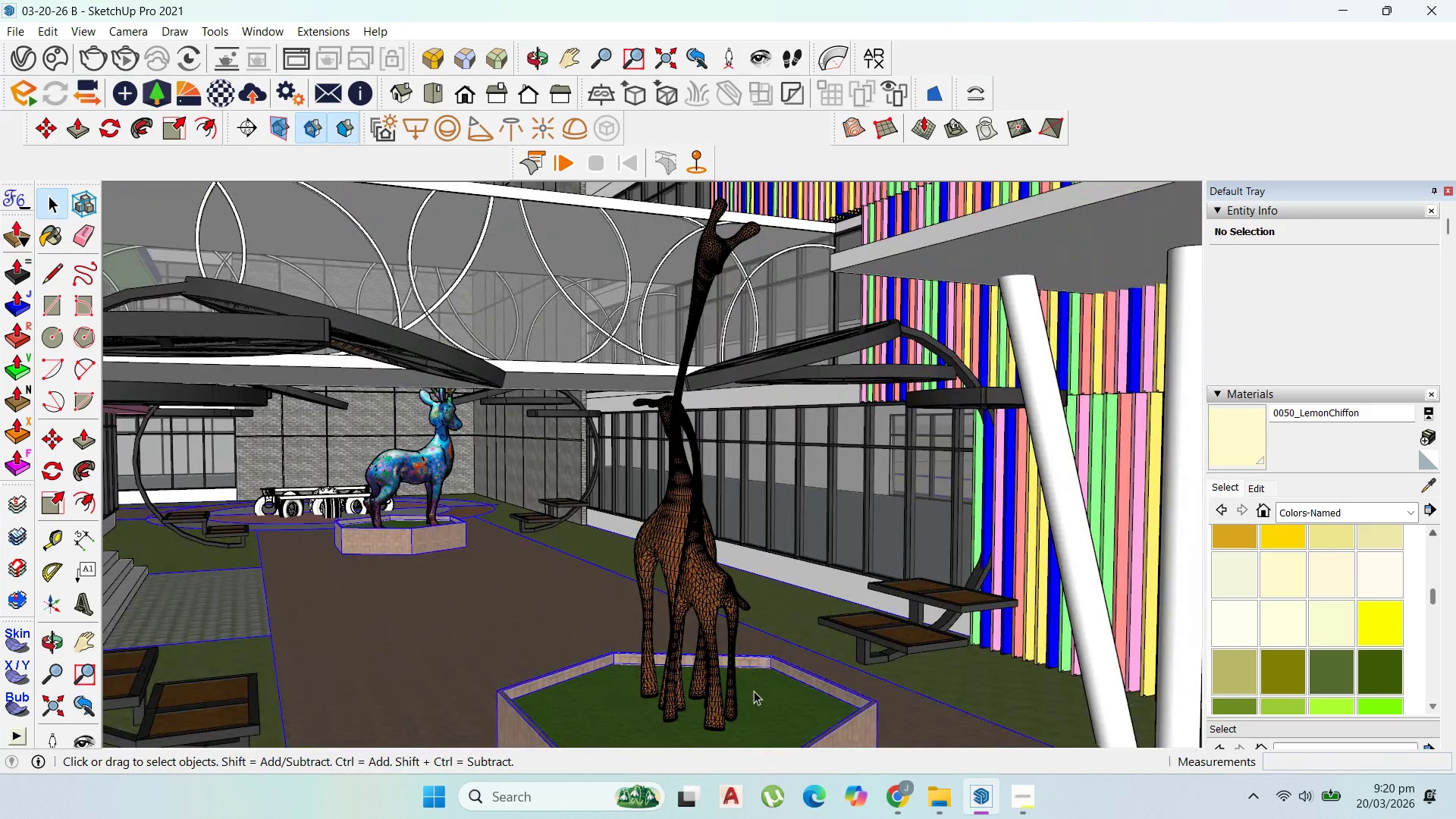 
scroll: coordinate [733, 644], scroll_direction: up, amount: 1.0
 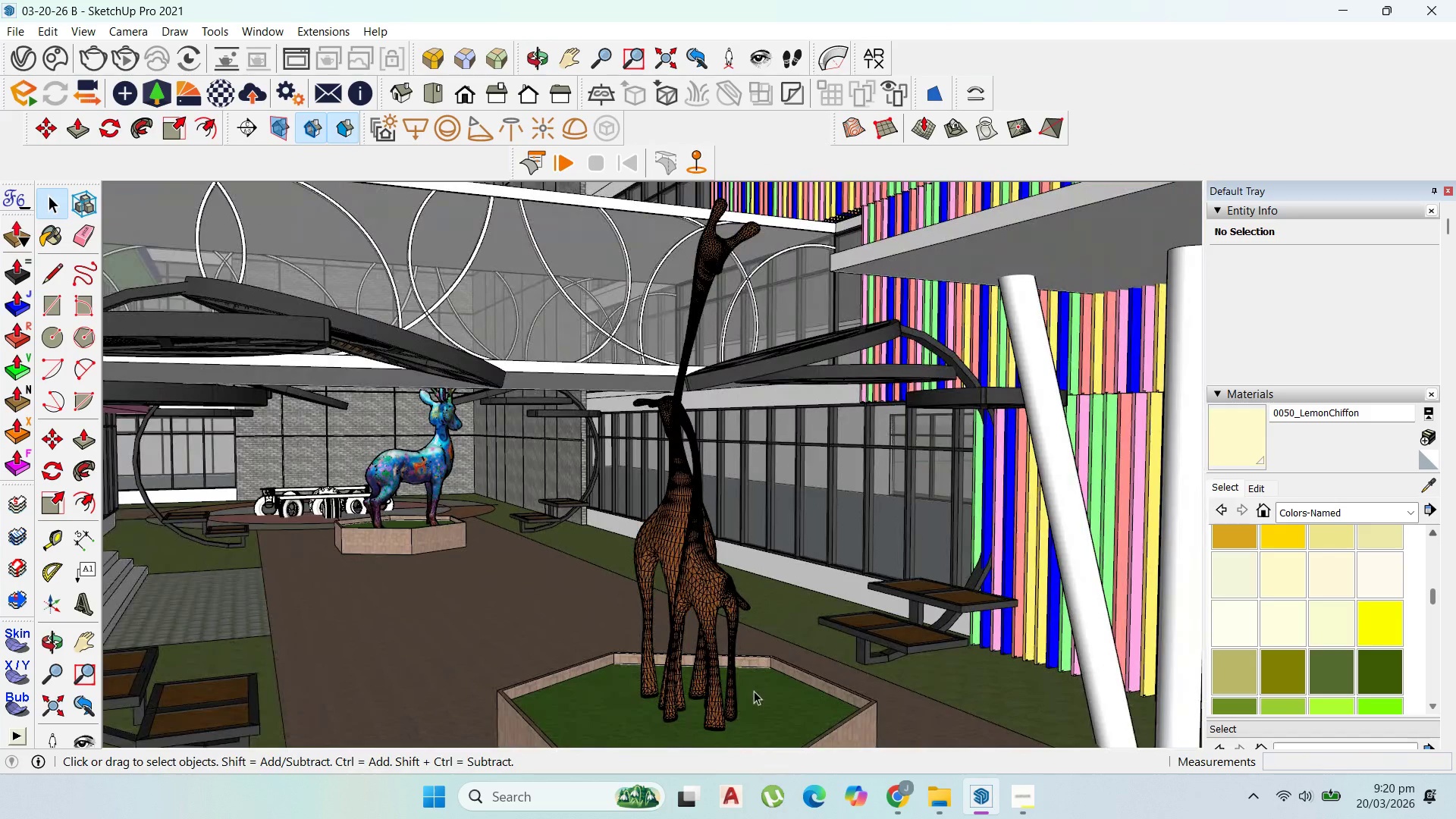 
double_click([754, 691])
 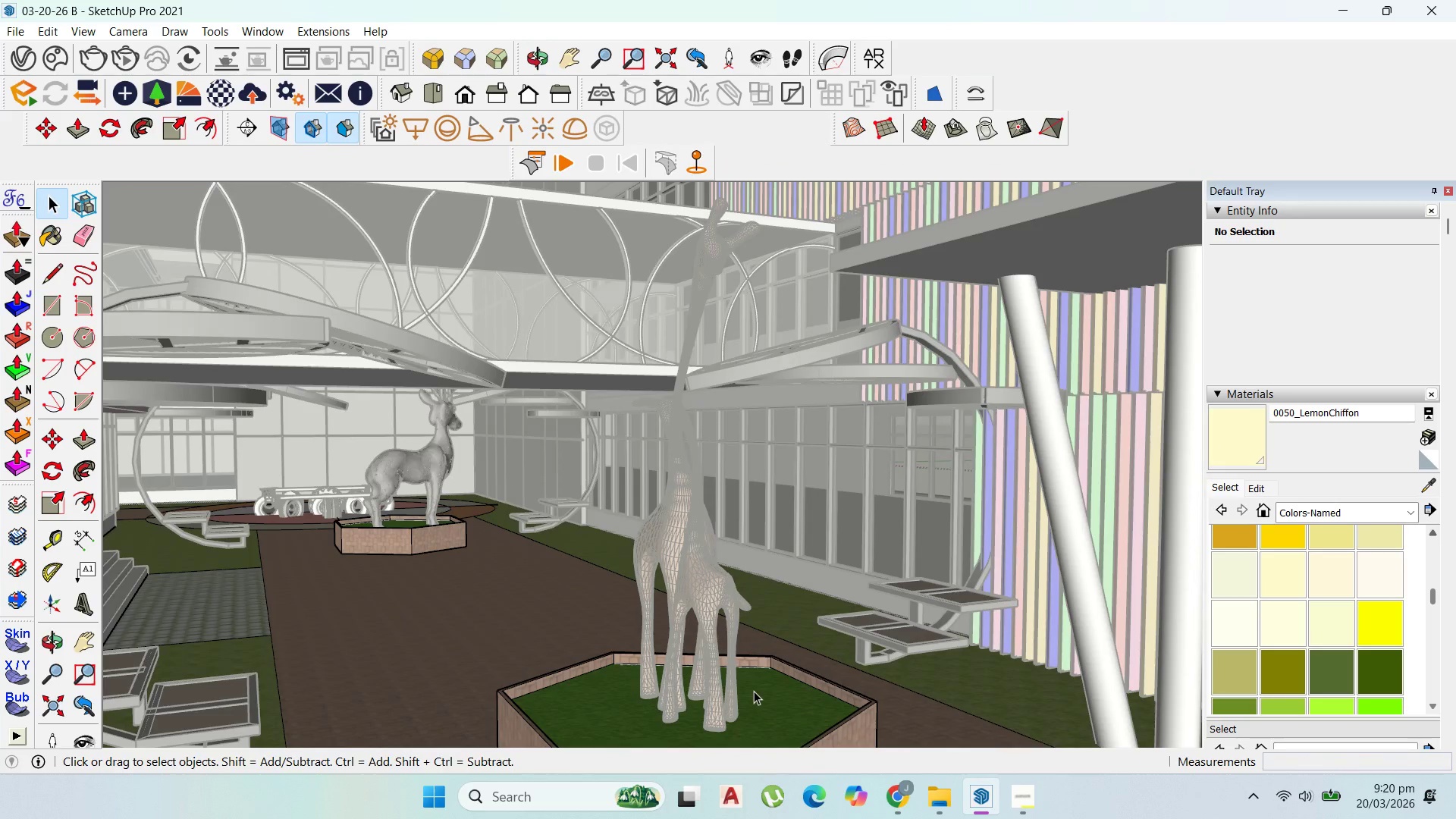 
triple_click([754, 691])
 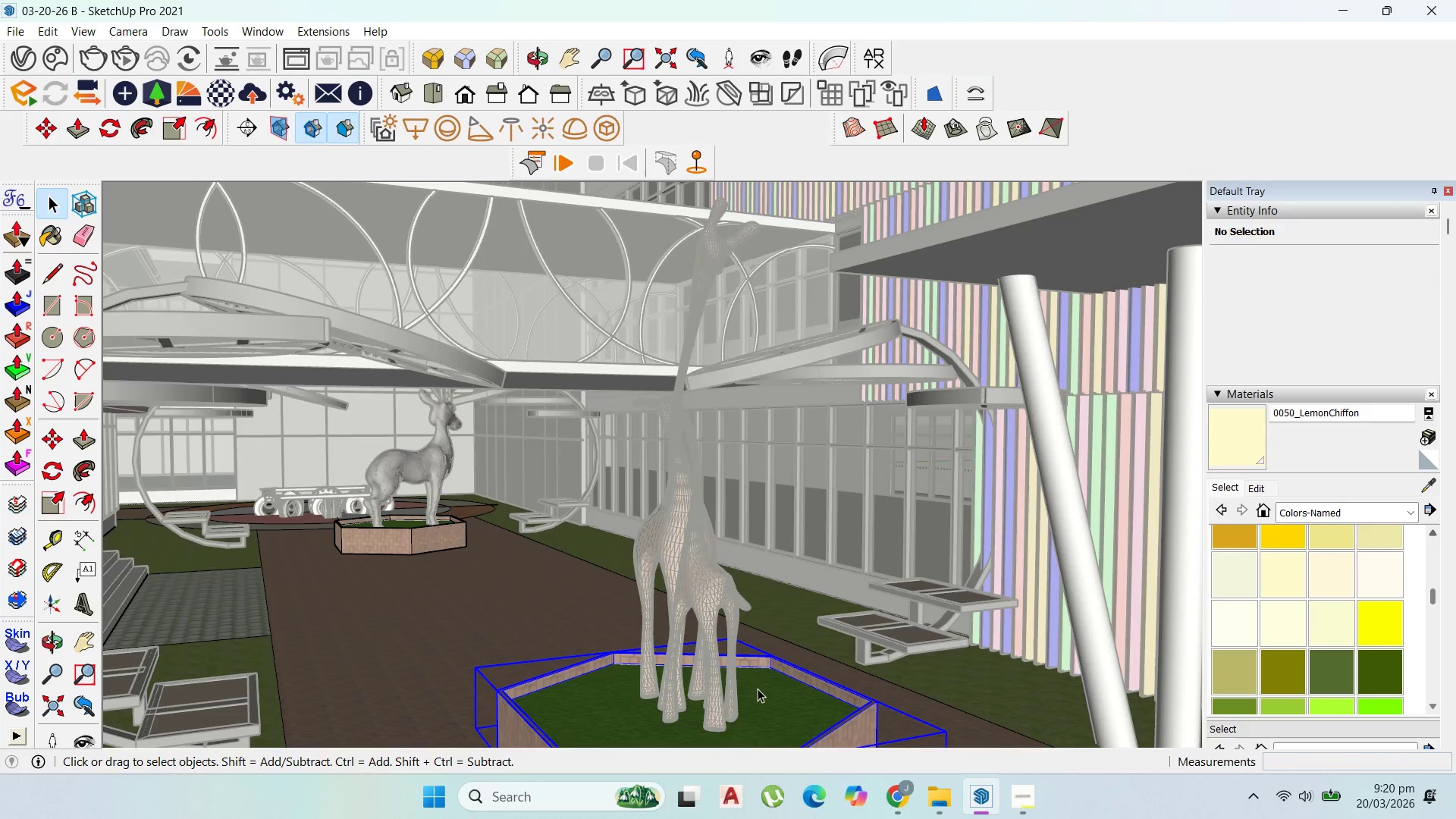 
left_click([758, 689])
 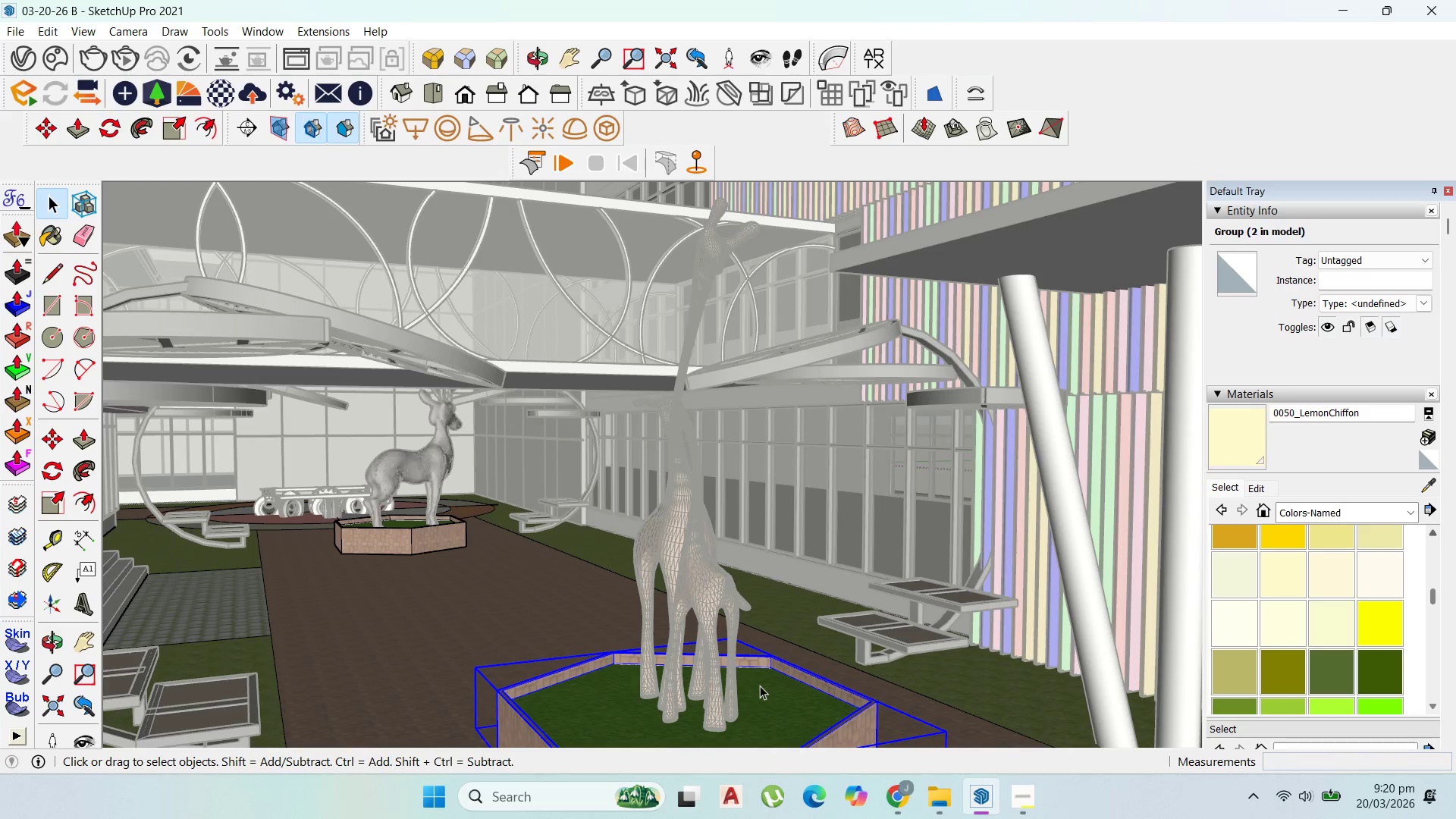 
double_click([760, 686])
 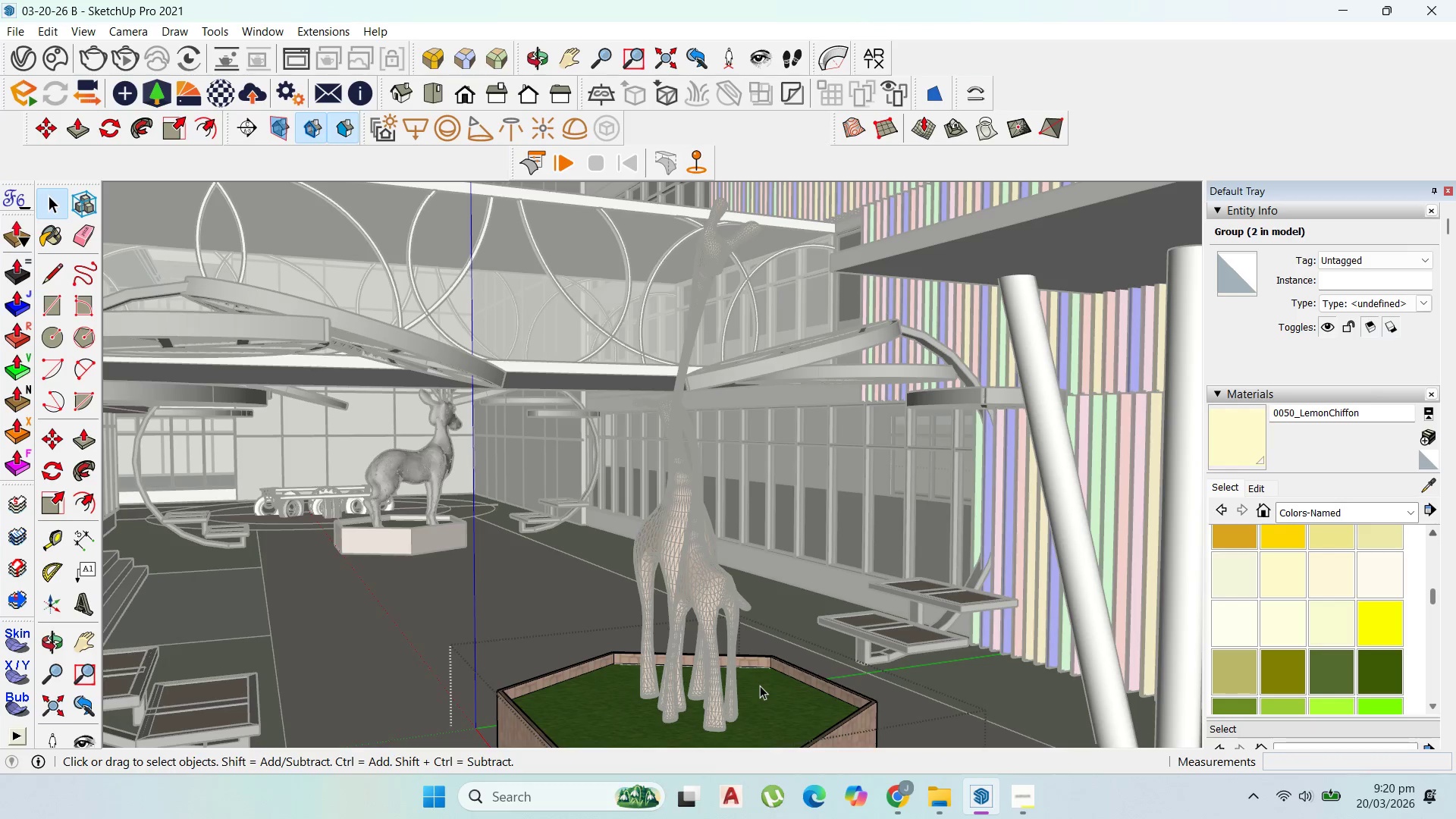 
triple_click([760, 686])
 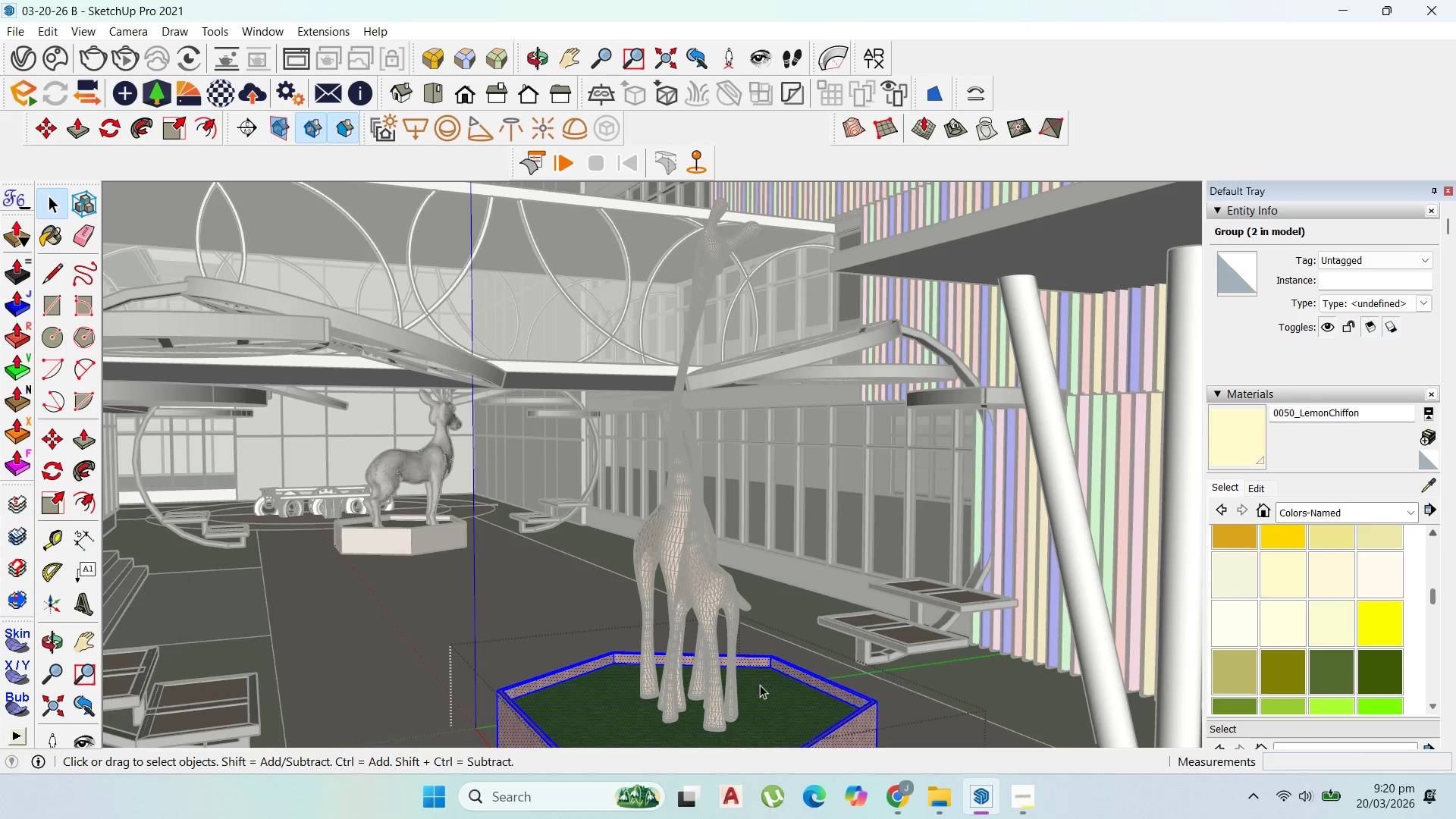 
triple_click([760, 685])
 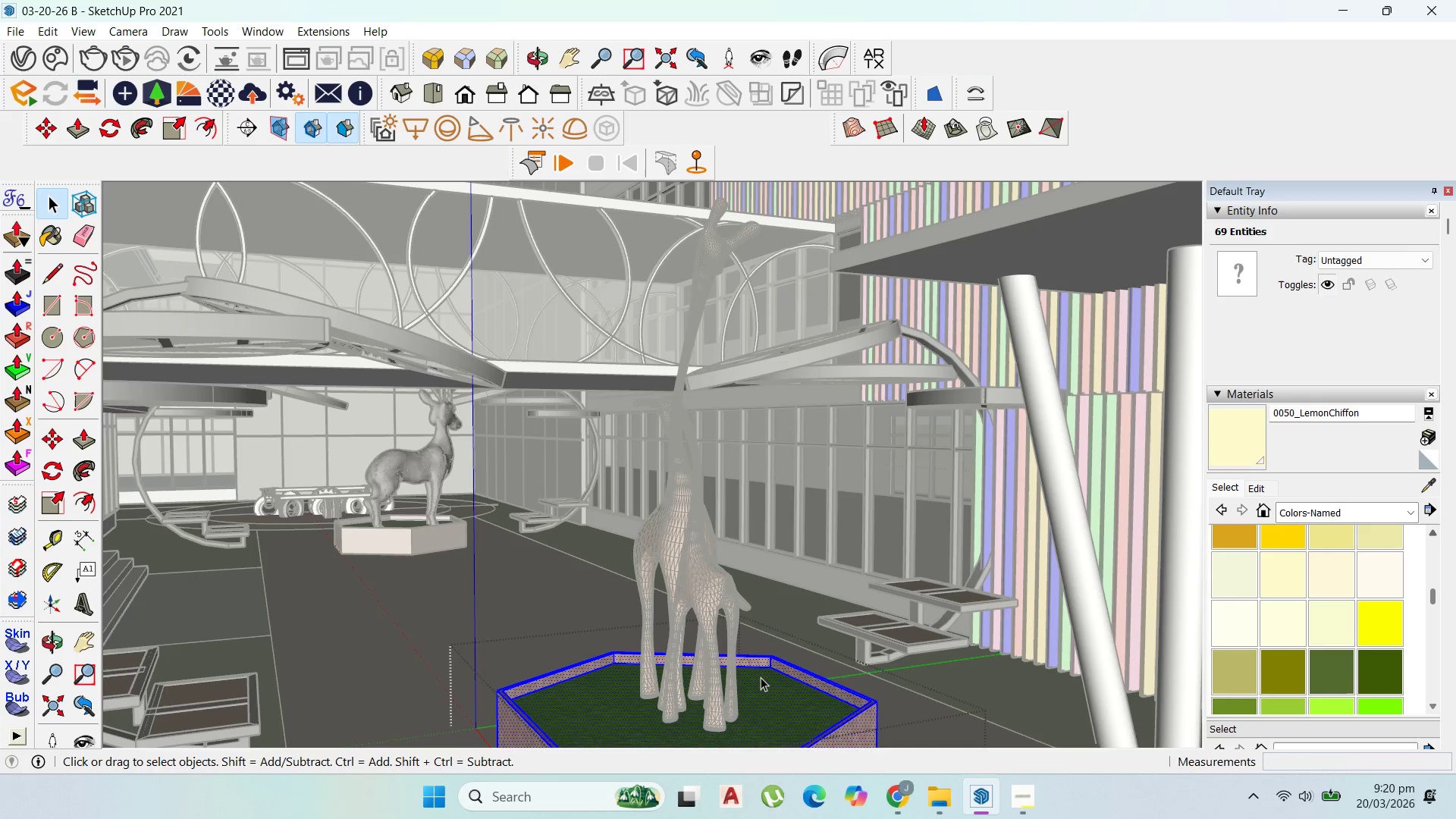 
left_click([761, 677])
 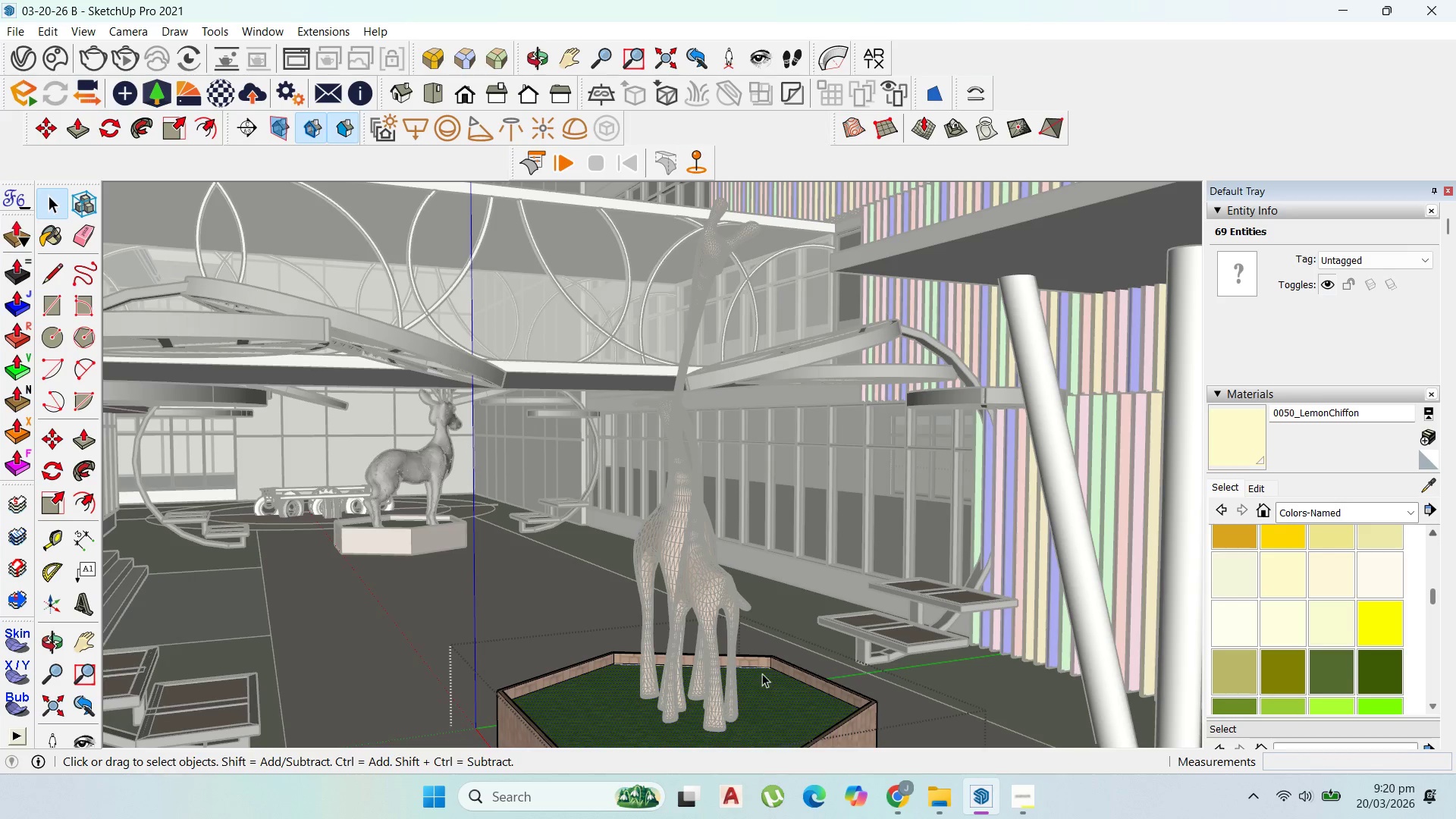 
key(Escape)
 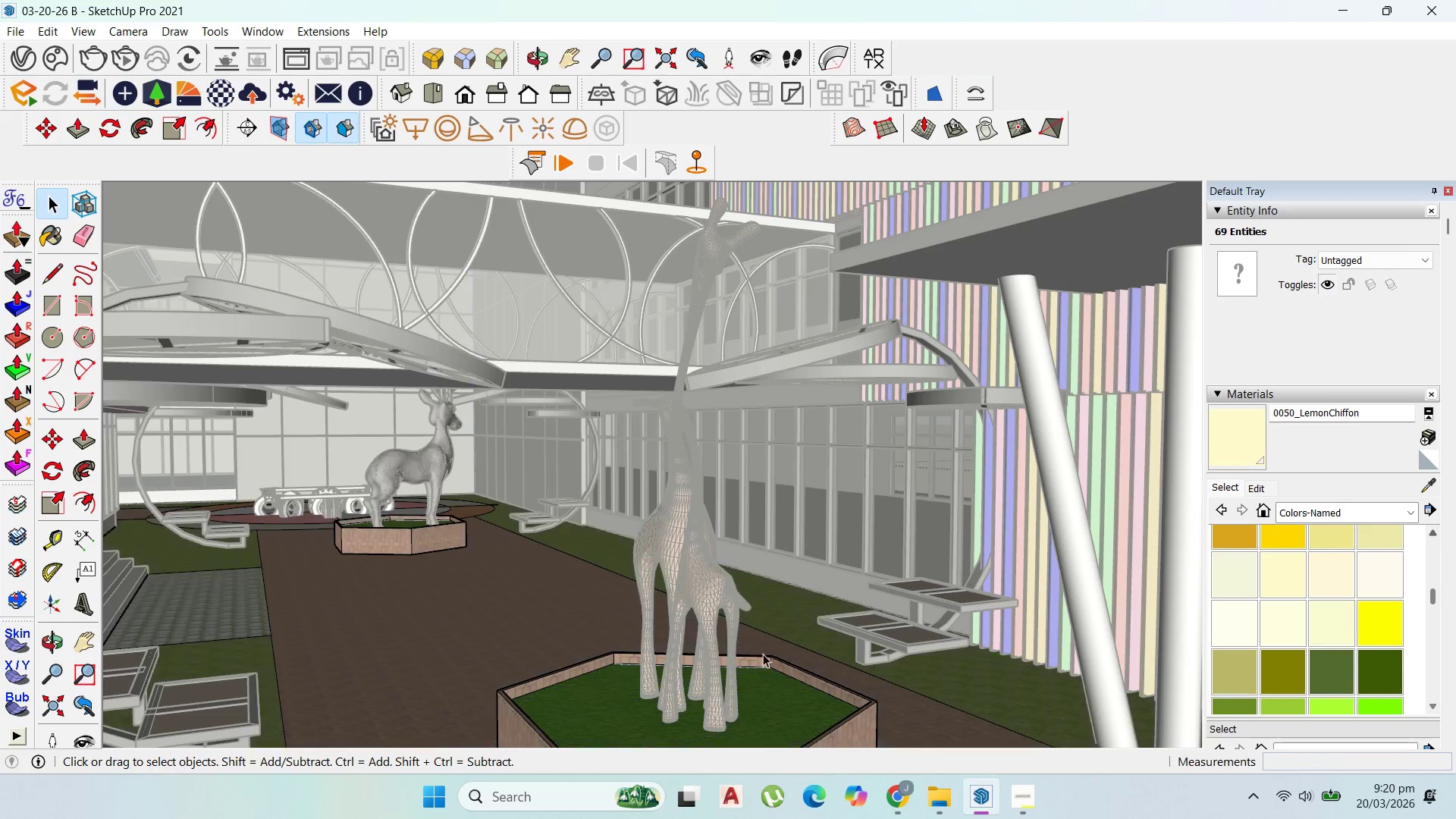 
key(Escape)
 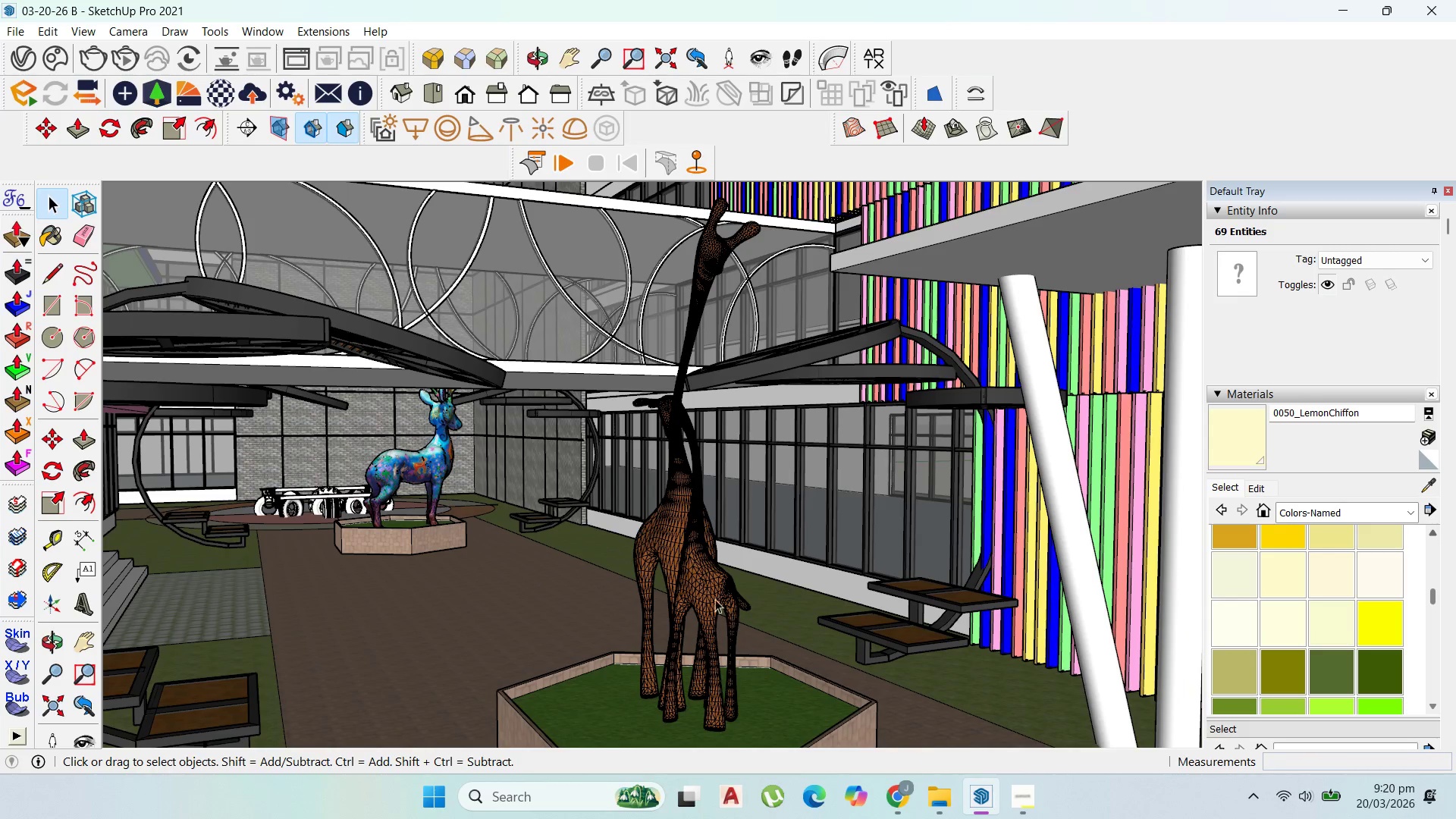 
key(Escape)
 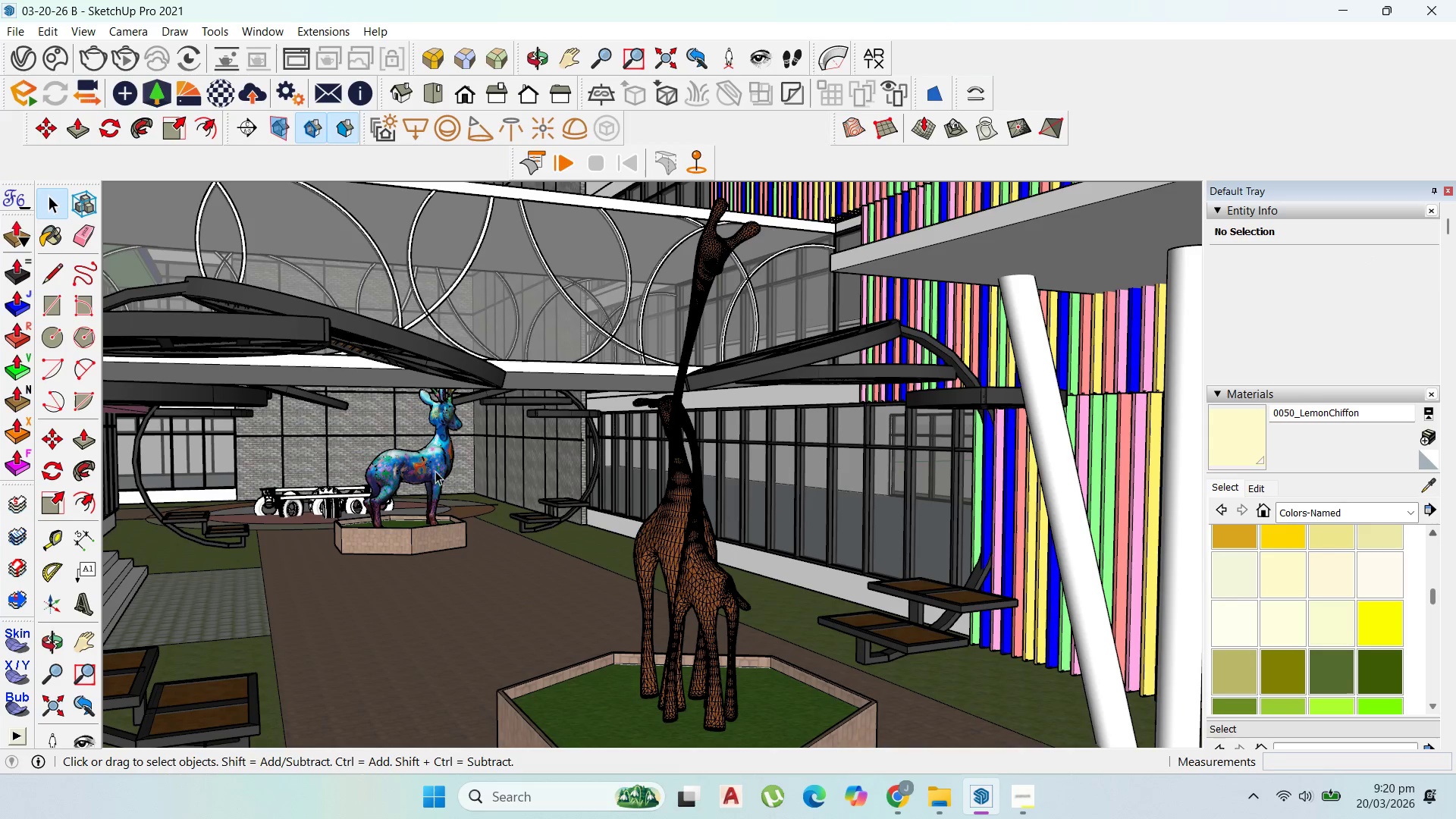 
scroll: coordinate [253, 427], scroll_direction: up, amount: 16.0
 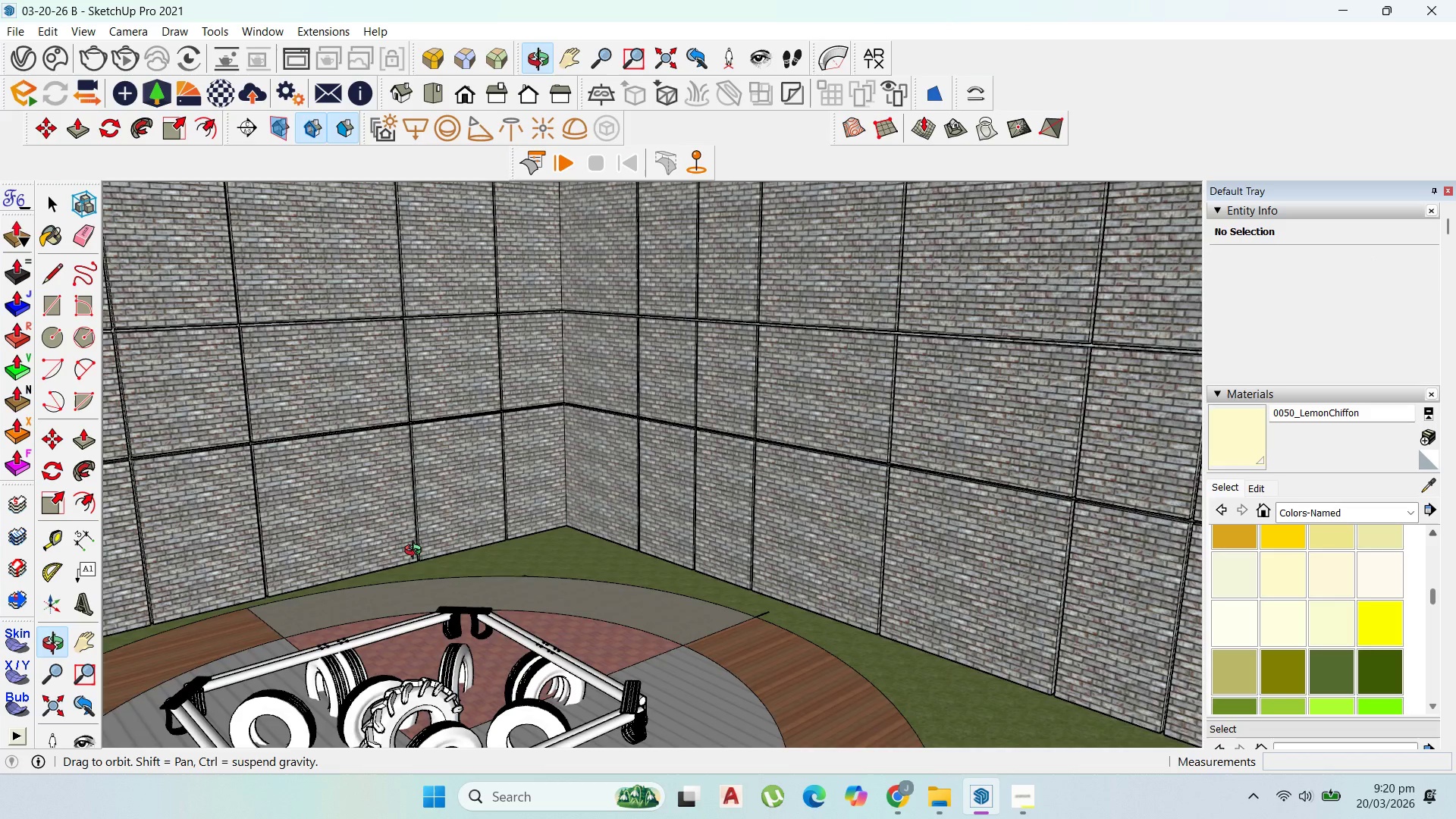 
scroll: coordinate [500, 497], scroll_direction: down, amount: 7.0
 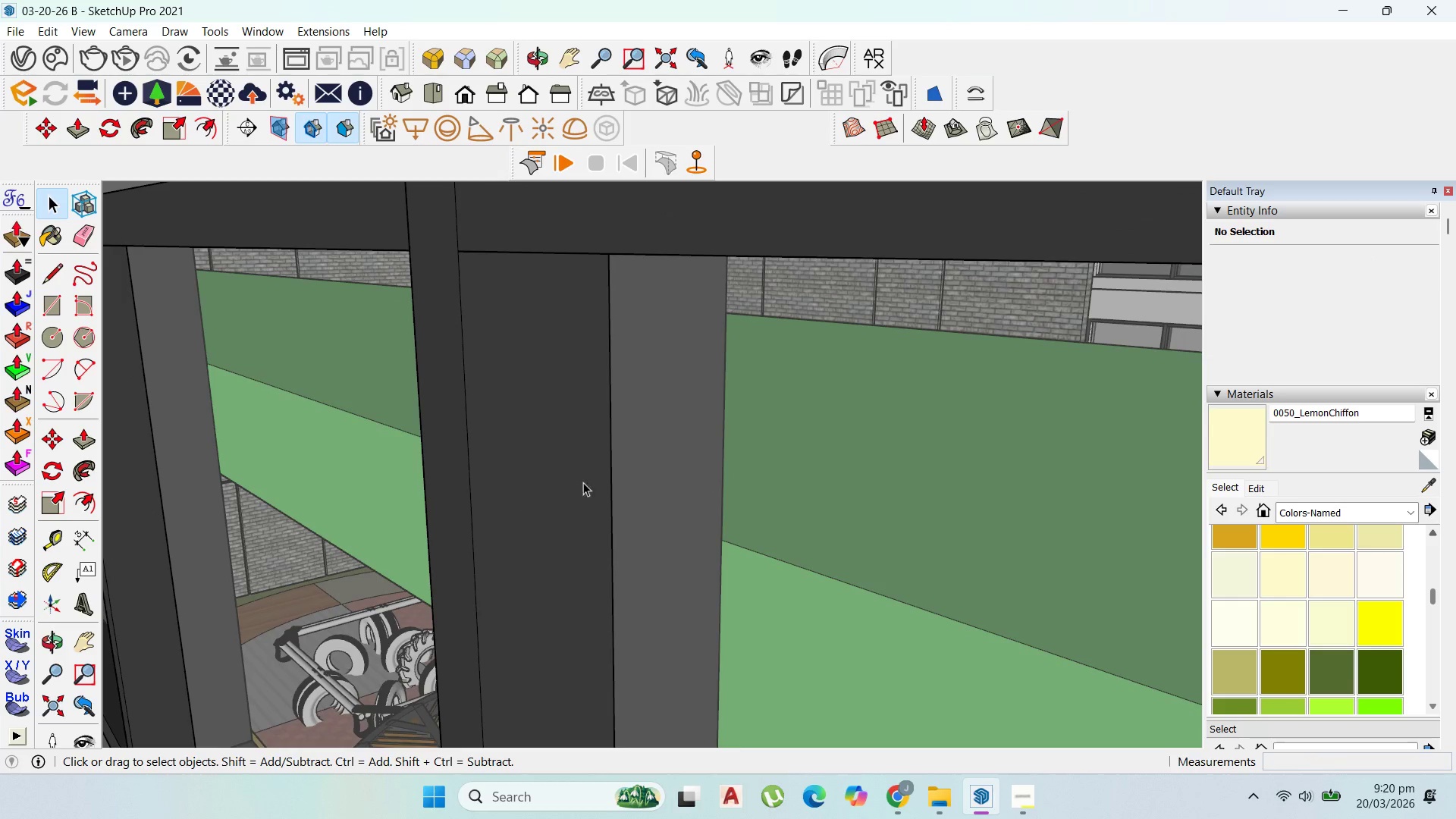 
scroll: coordinate [989, 379], scroll_direction: up, amount: 23.0
 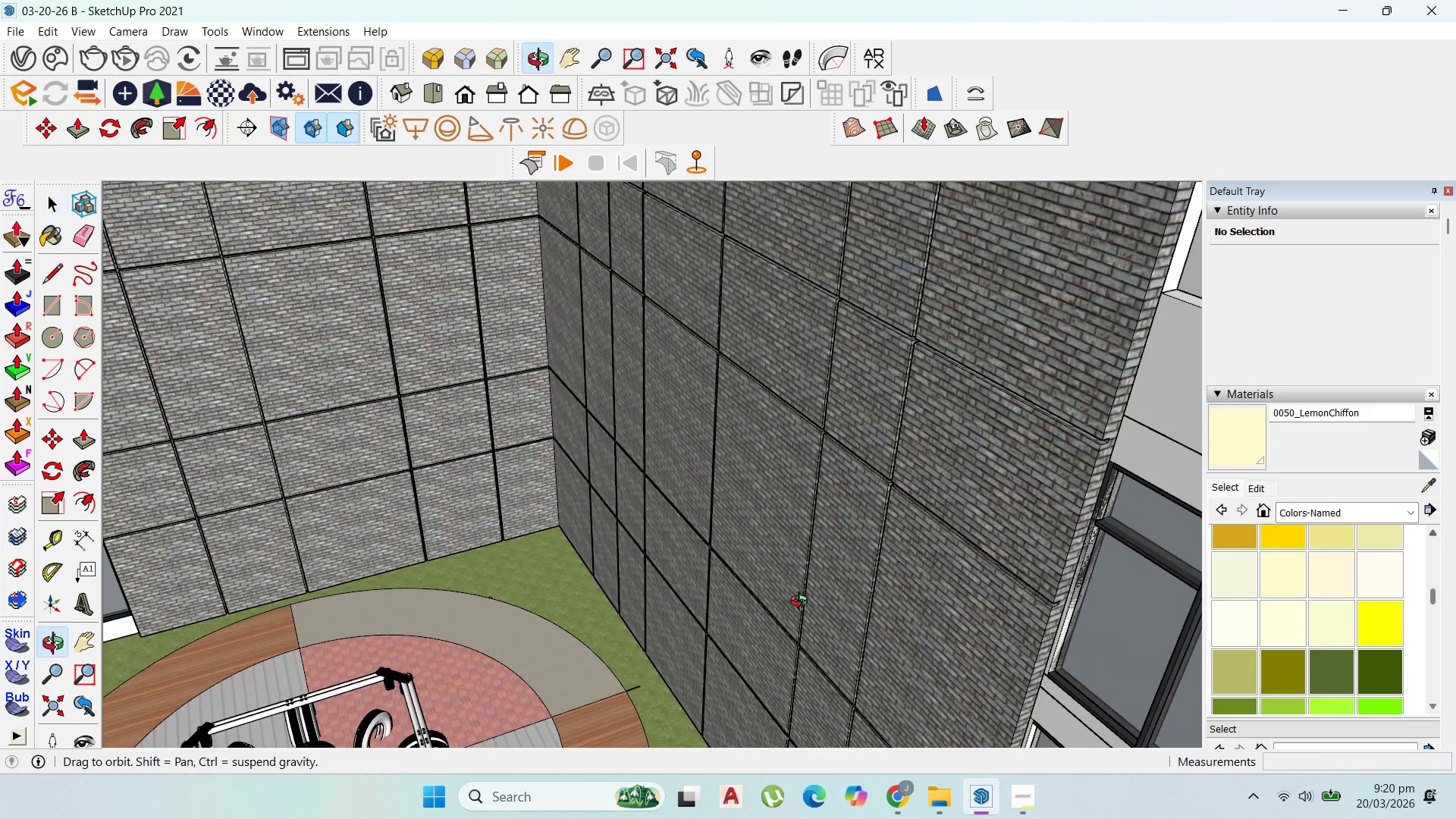 
scroll: coordinate [598, 245], scroll_direction: down, amount: 30.0
 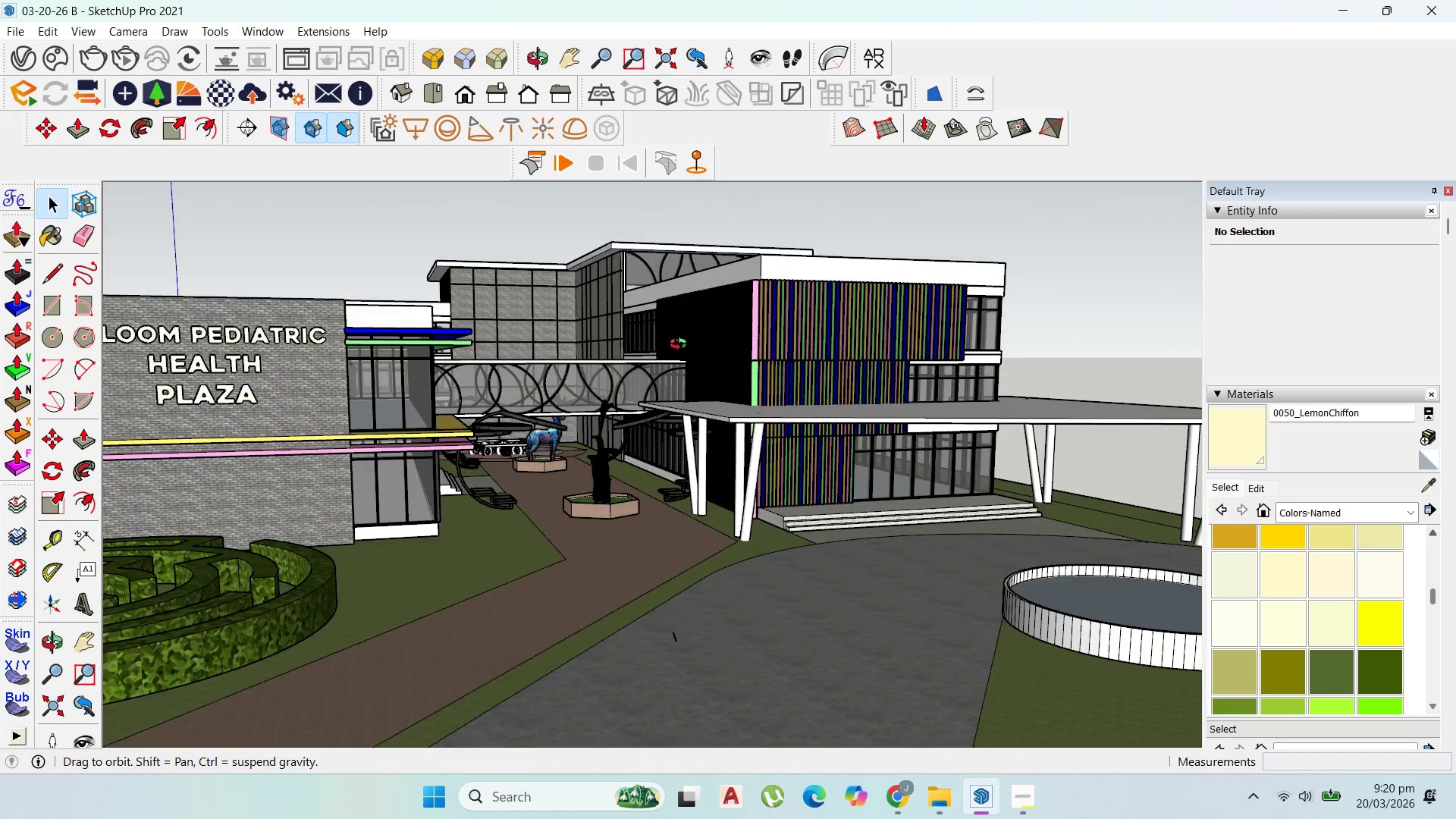 
scroll: coordinate [948, 504], scroll_direction: up, amount: 10.0
 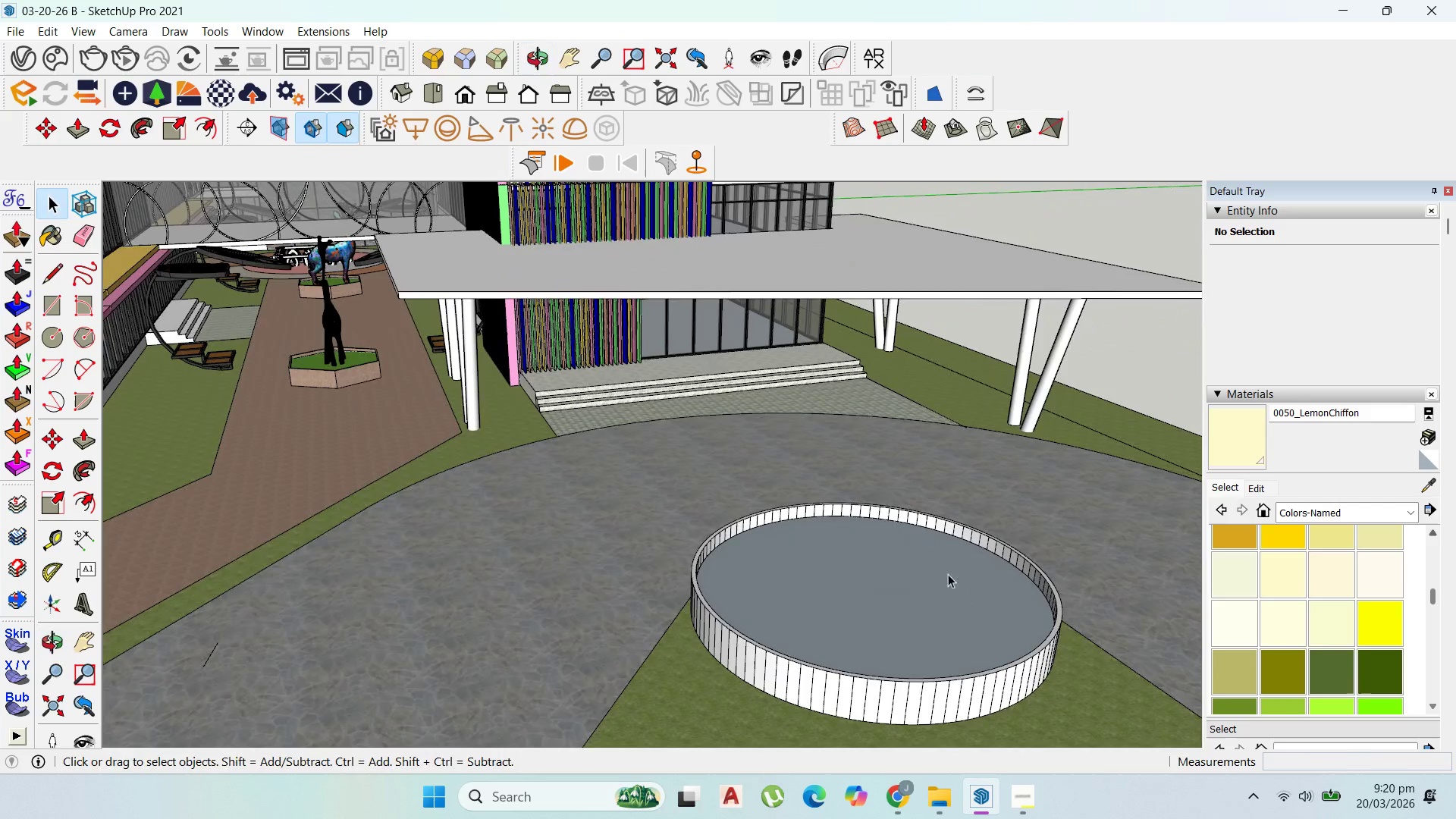 
double_click([946, 570])
 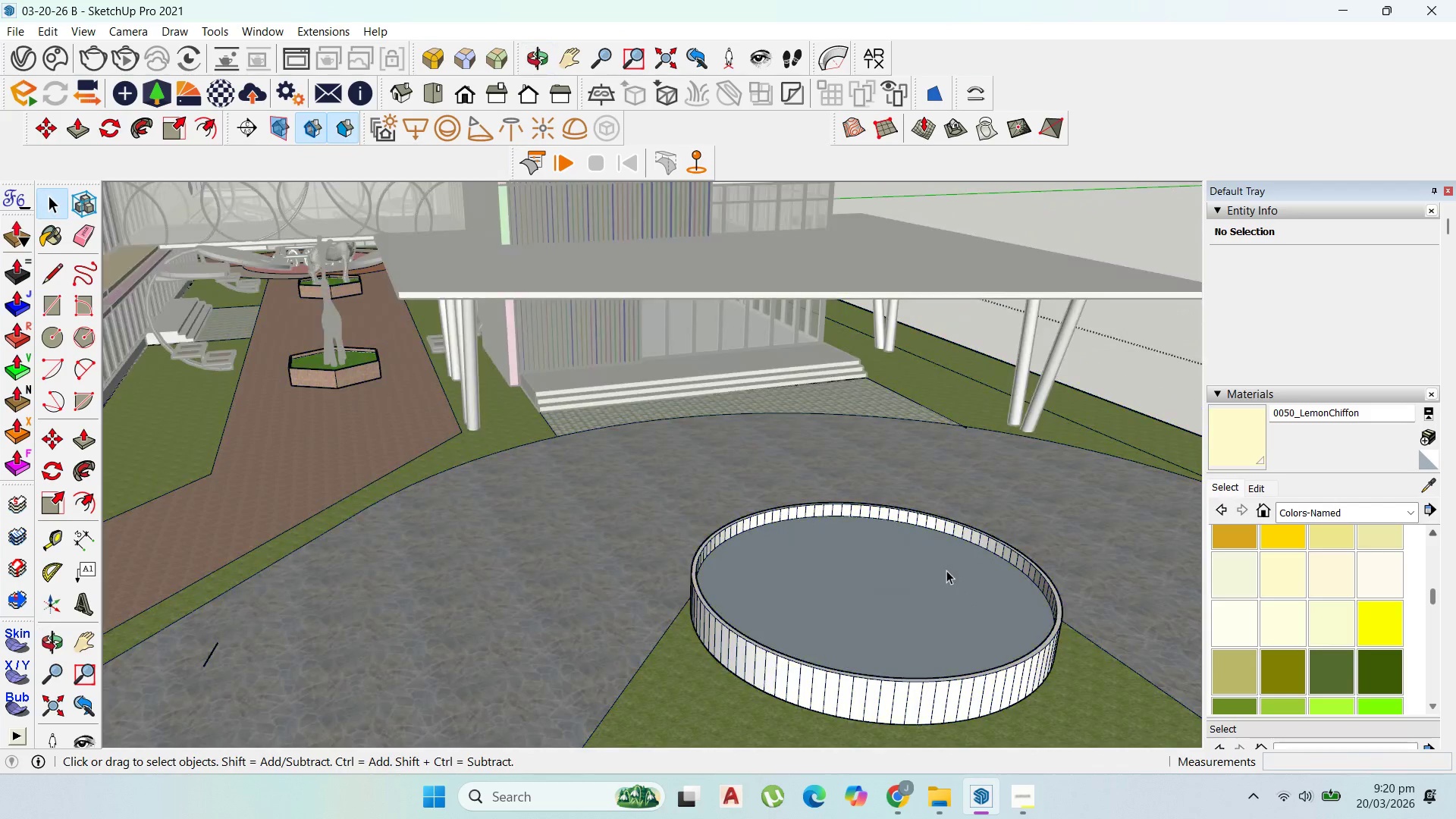 
triple_click([946, 570])
 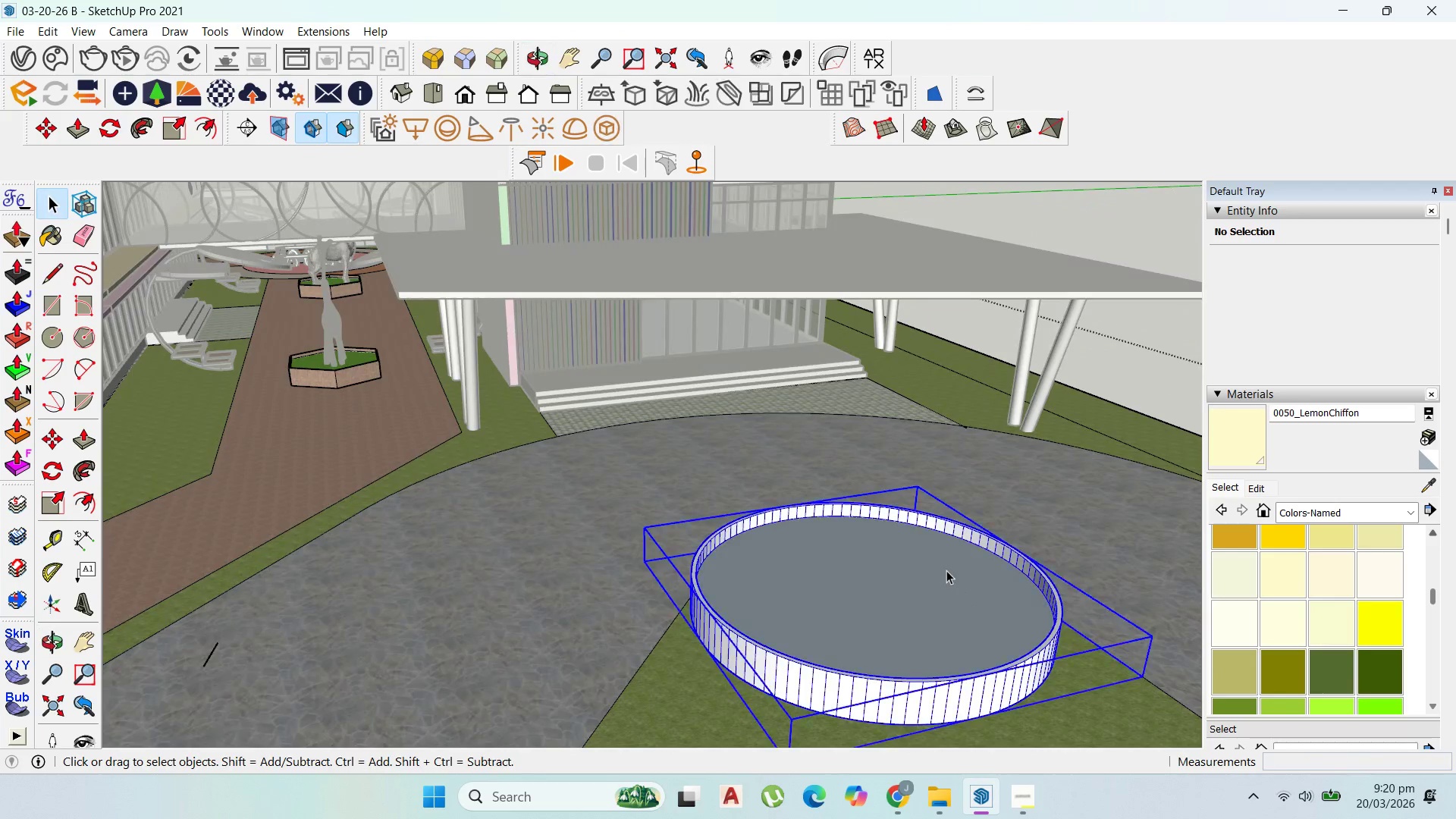 
triple_click([946, 570])
 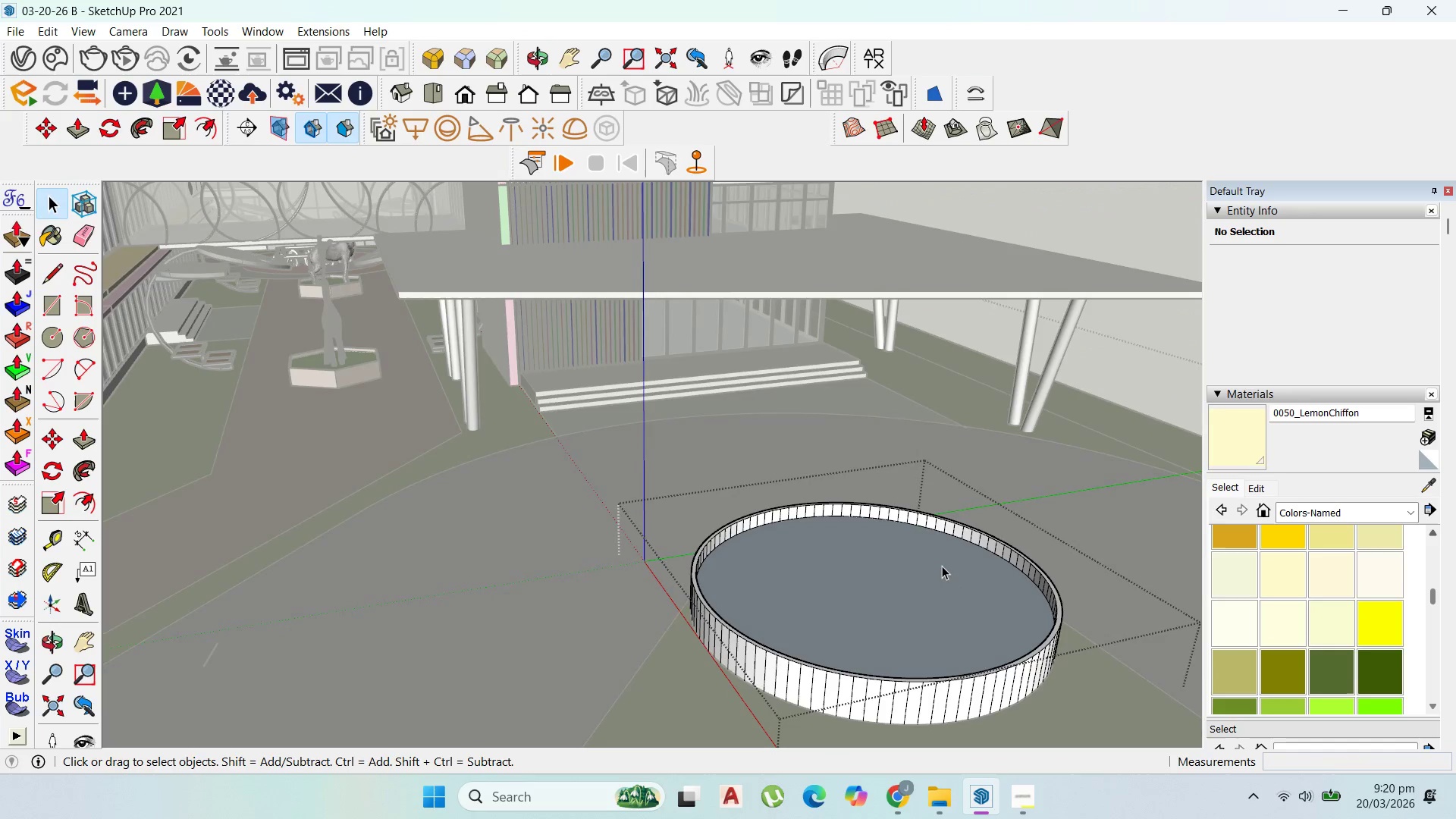 
left_click([942, 564])
 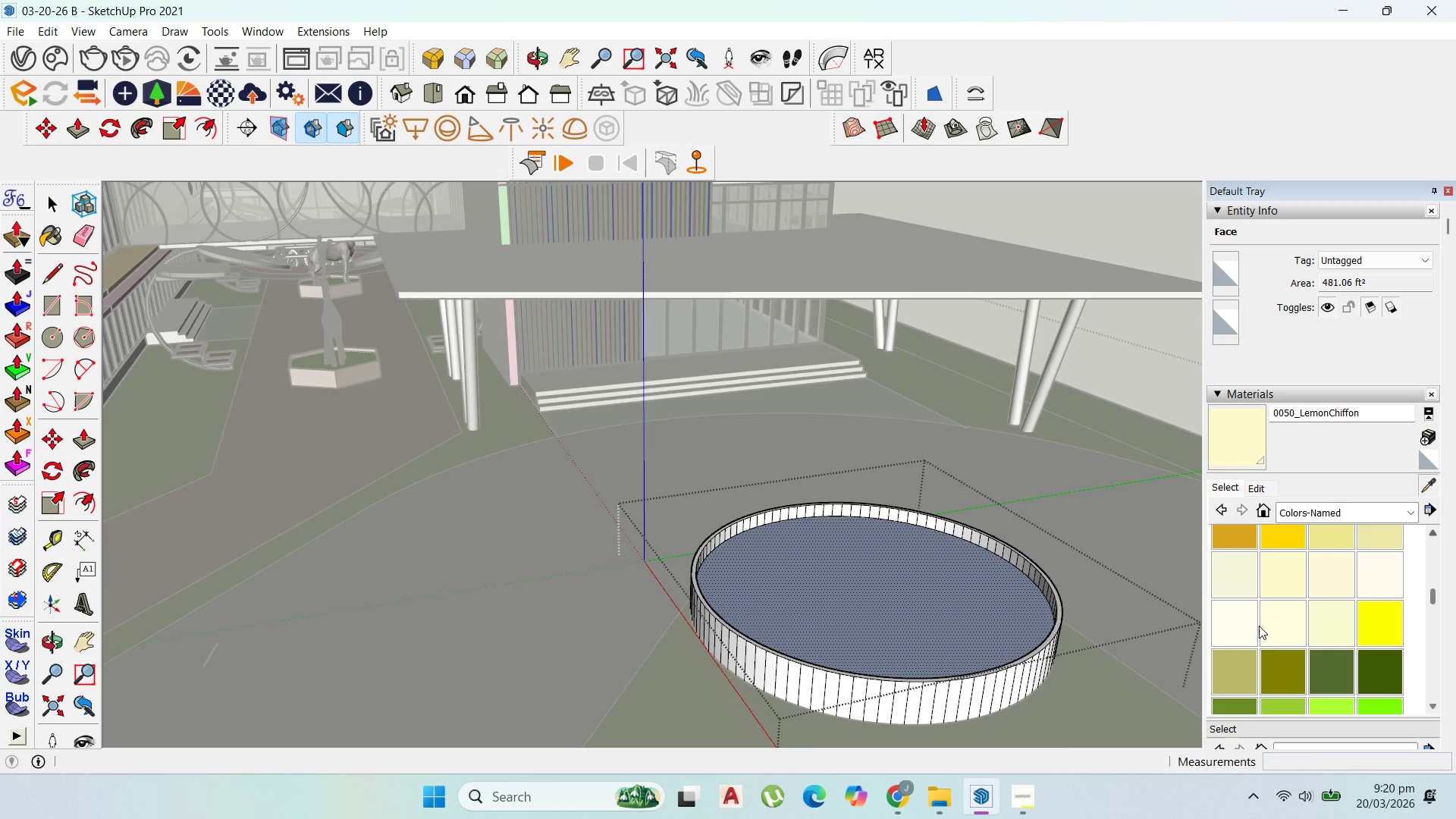 
double_click([948, 613])
 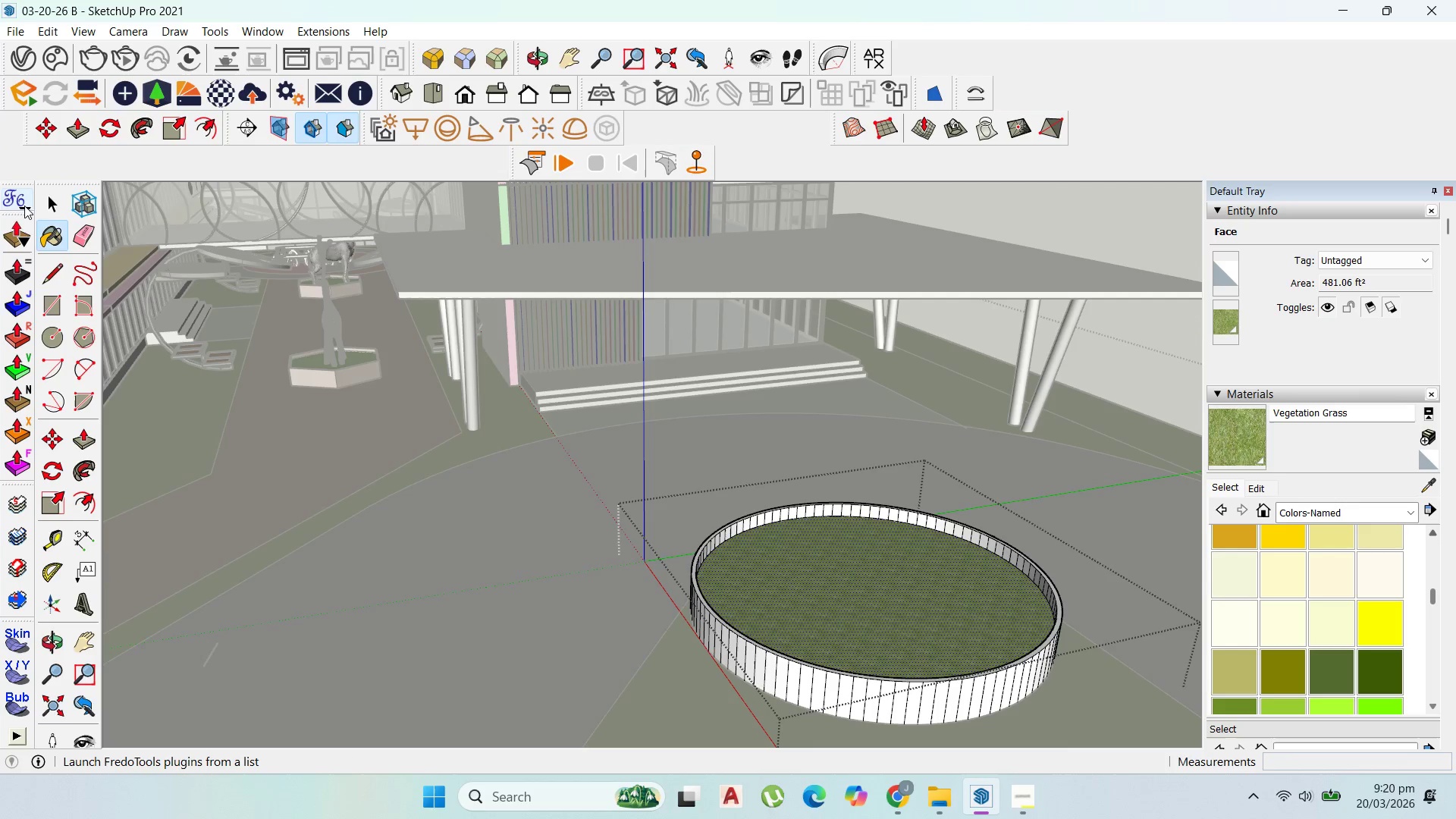 
key(Escape)
 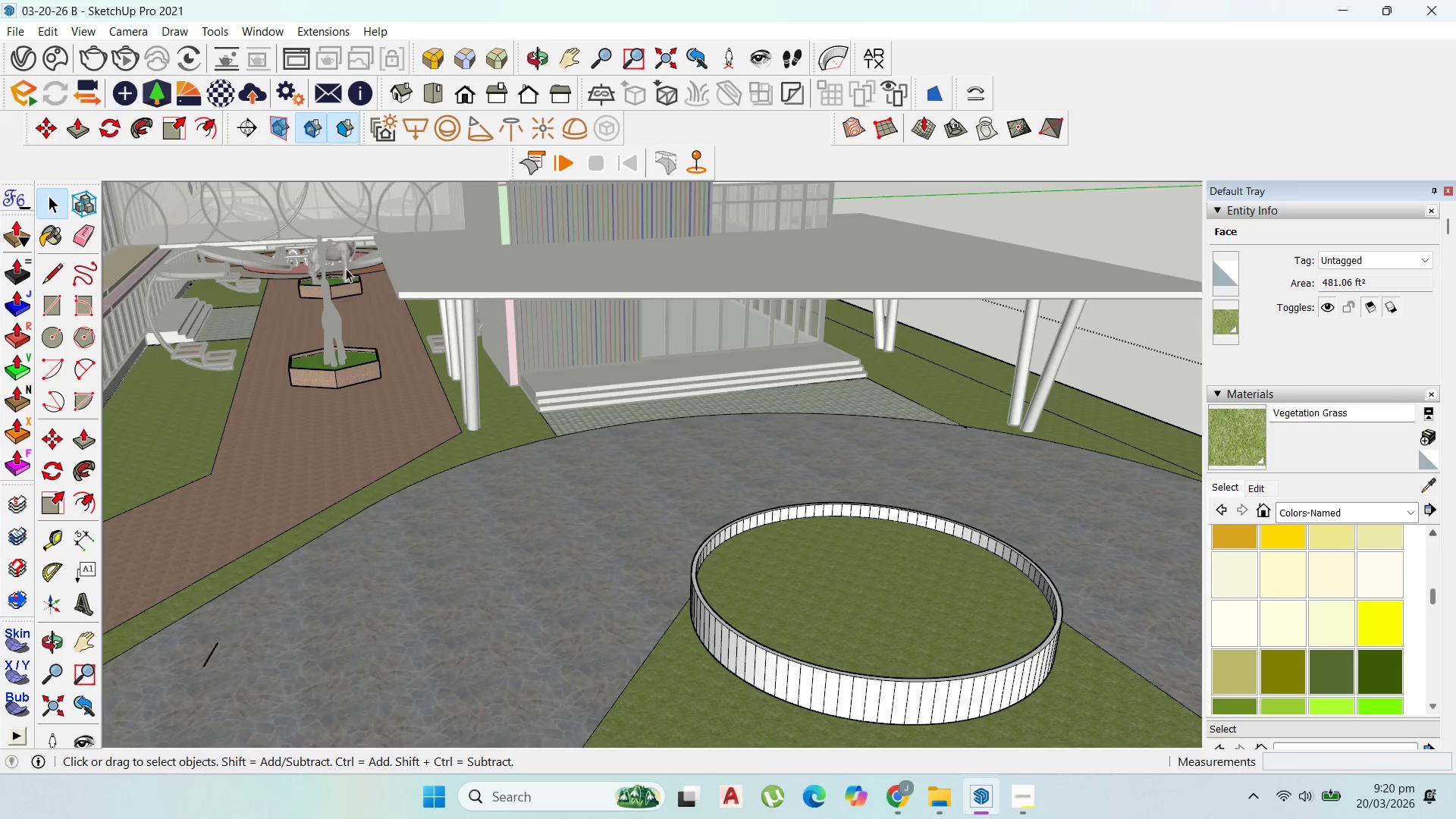 
key(Escape)
 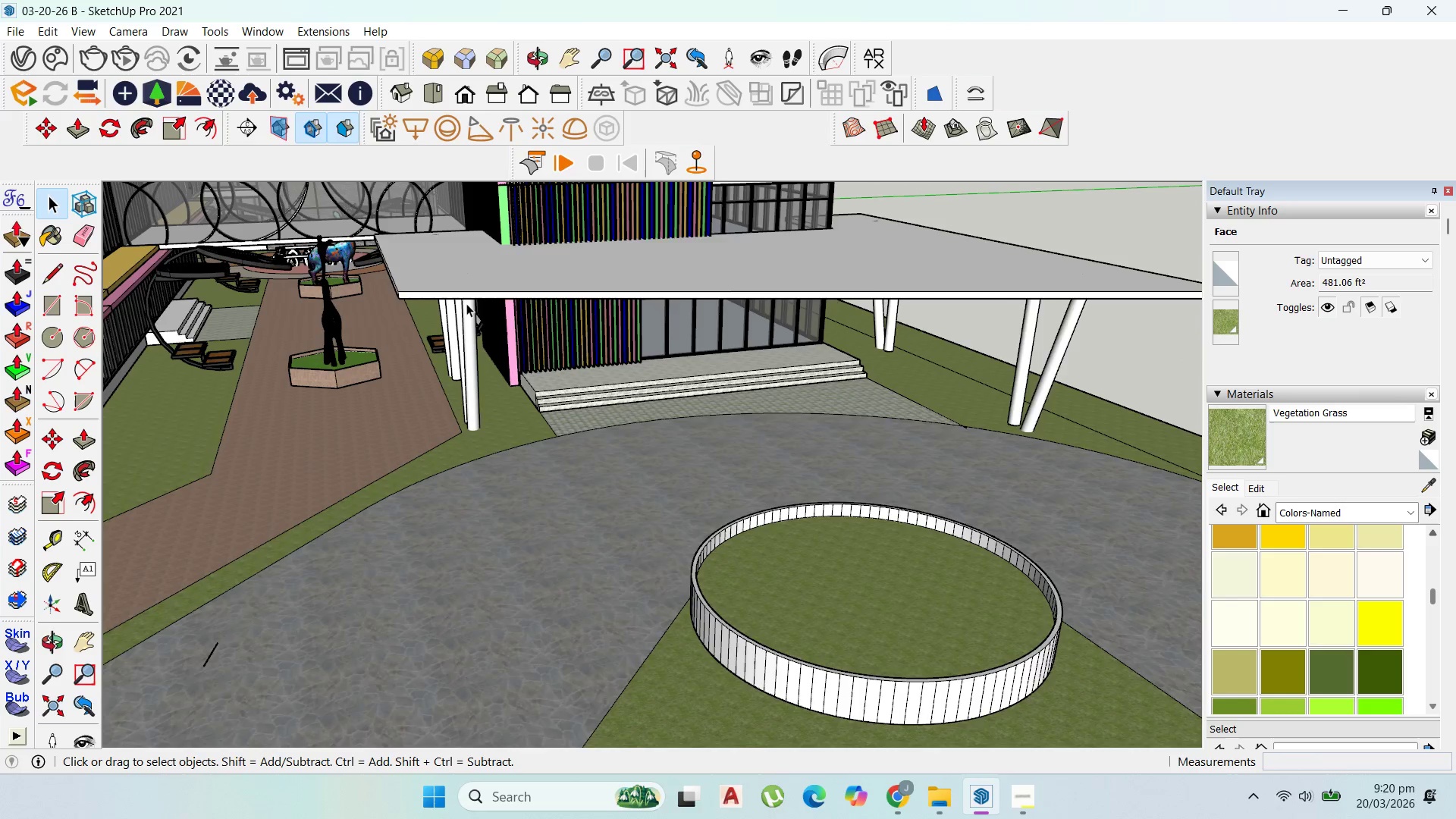 
scroll: coordinate [529, 433], scroll_direction: down, amount: 18.0
 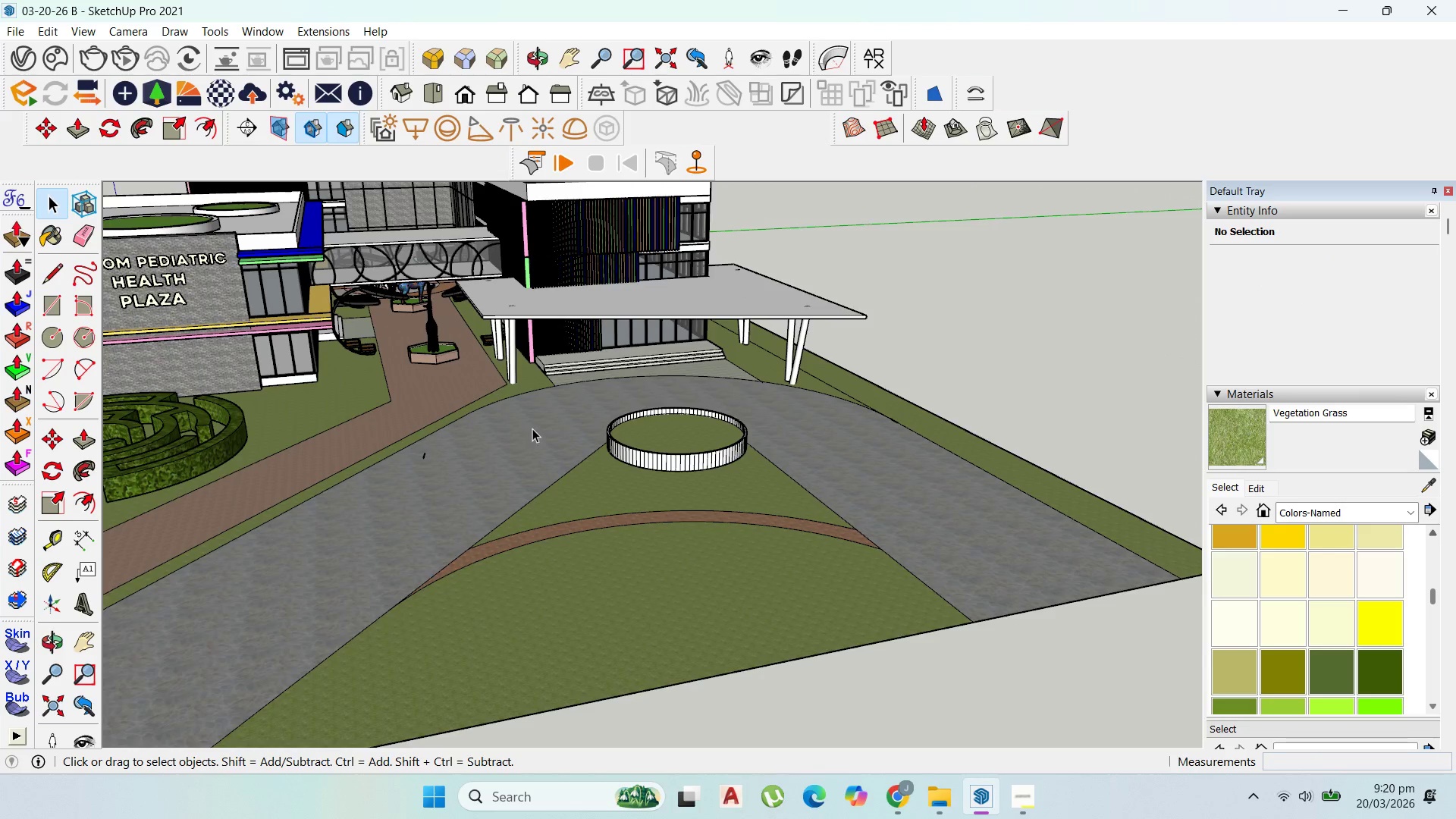 
scroll: coordinate [450, 502], scroll_direction: none, amount: 0.0
 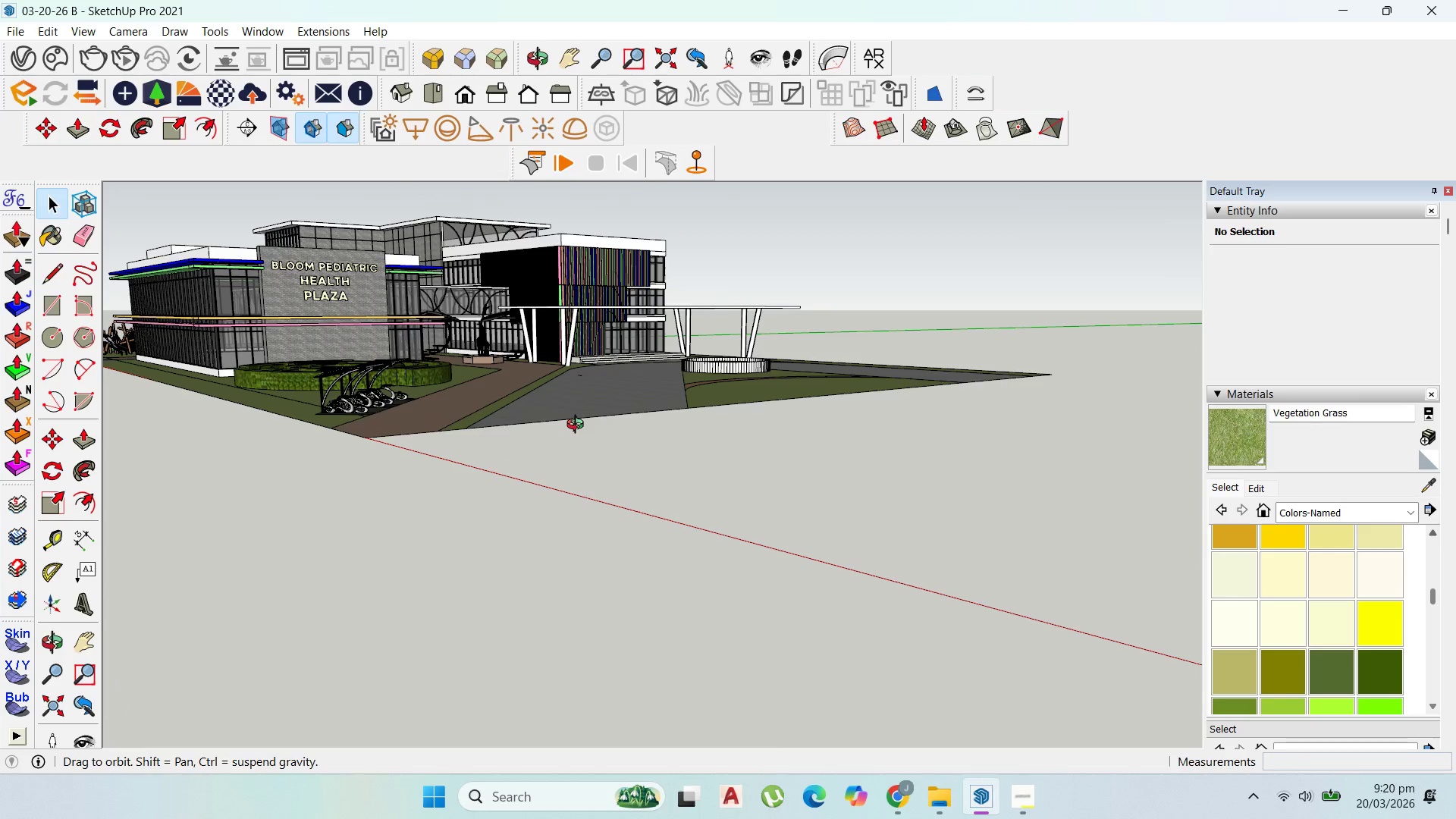 
scroll: coordinate [665, 276], scroll_direction: up, amount: 9.0
 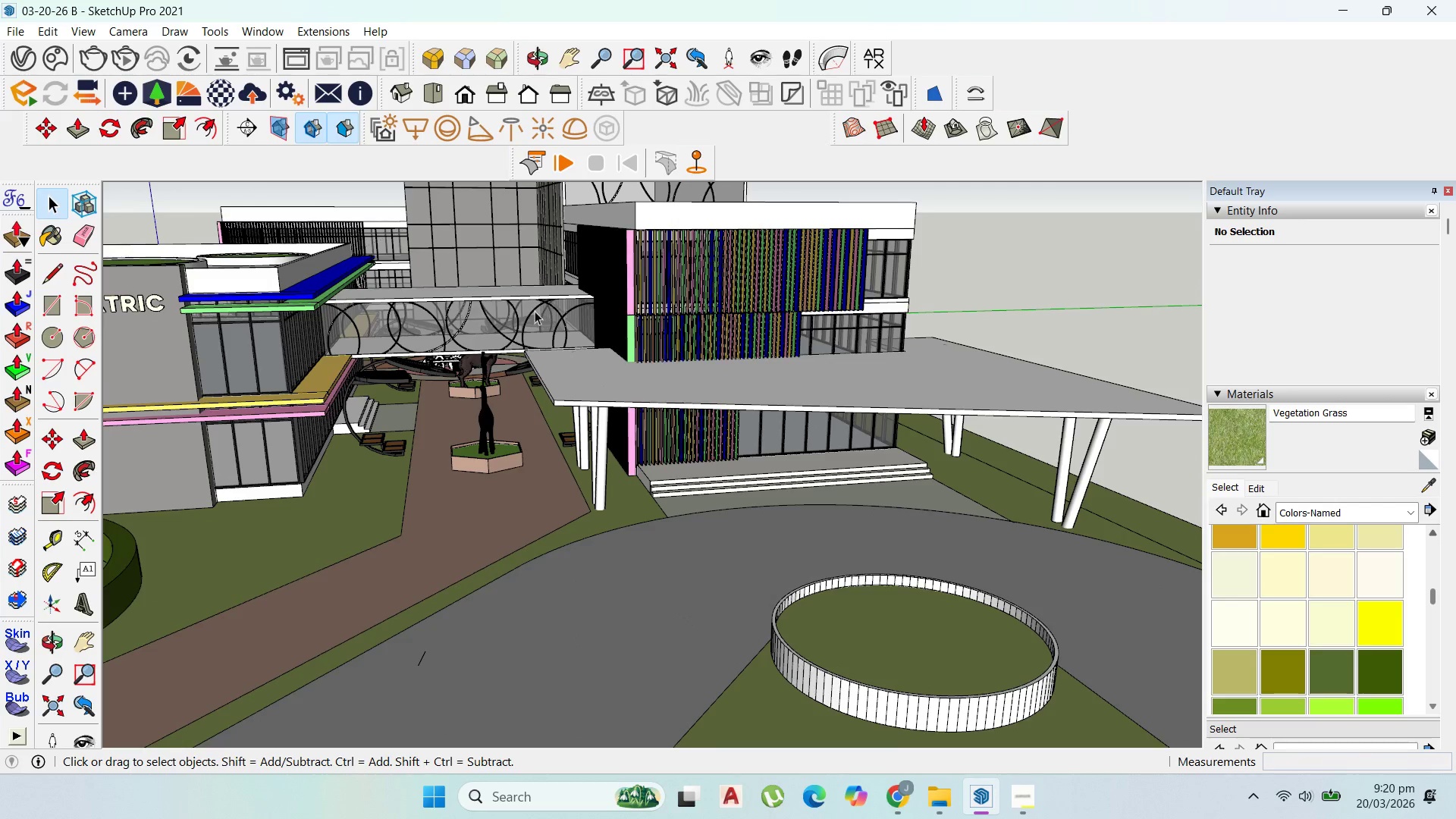 
scroll: coordinate [493, 290], scroll_direction: none, amount: 0.0
 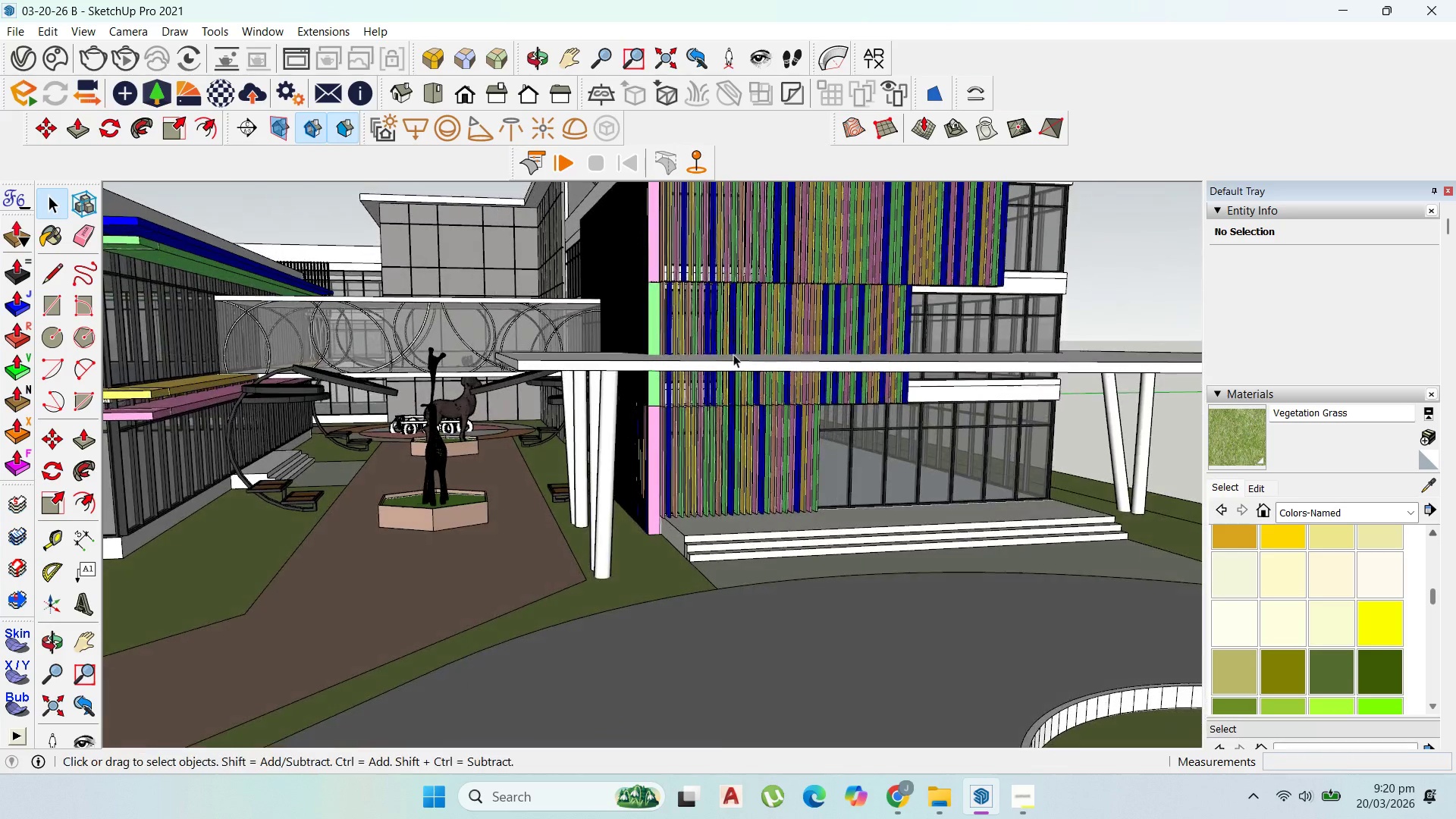 
scroll: coordinate [651, 435], scroll_direction: up, amount: 1.0
 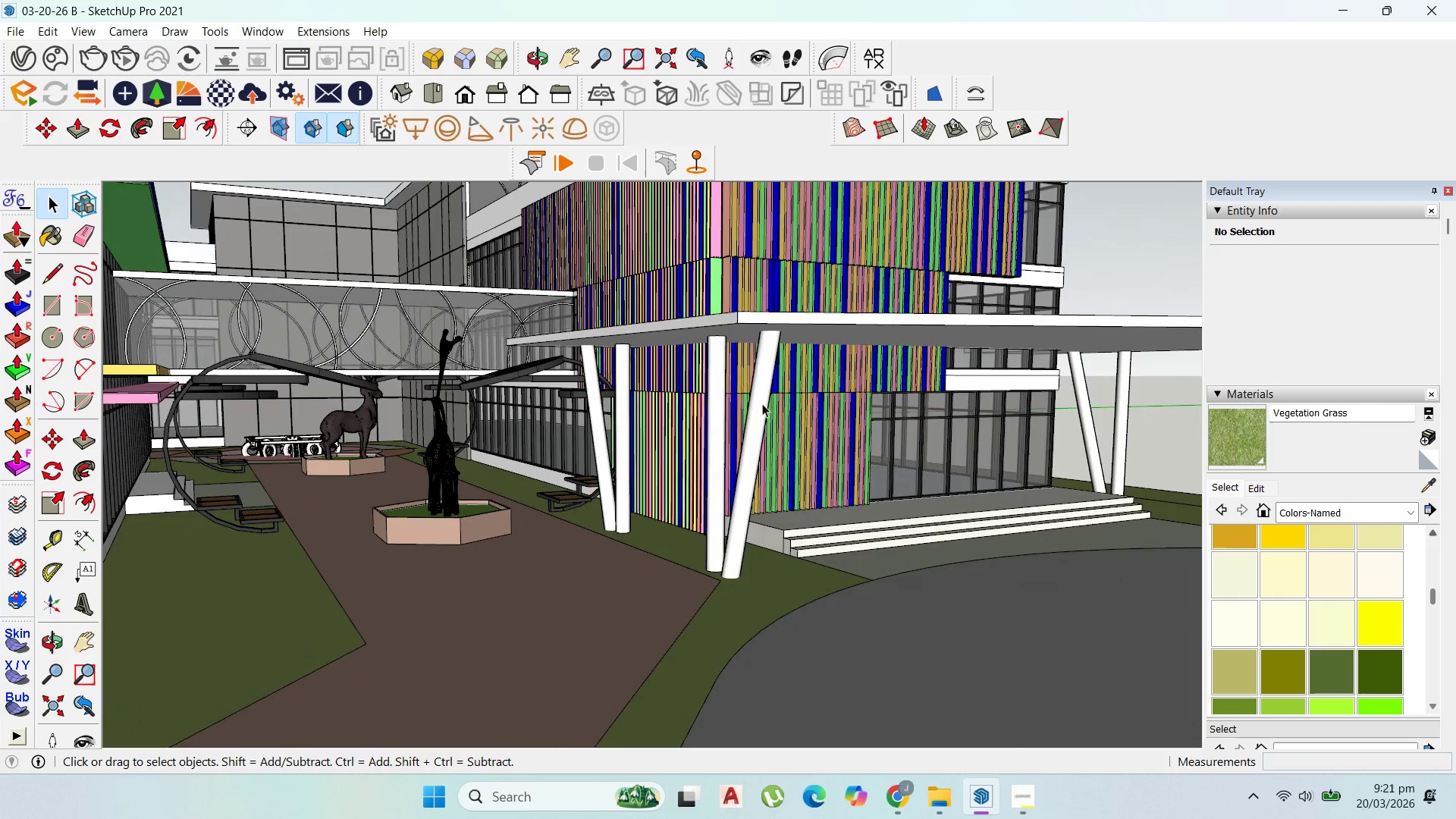 
double_click([762, 403])
 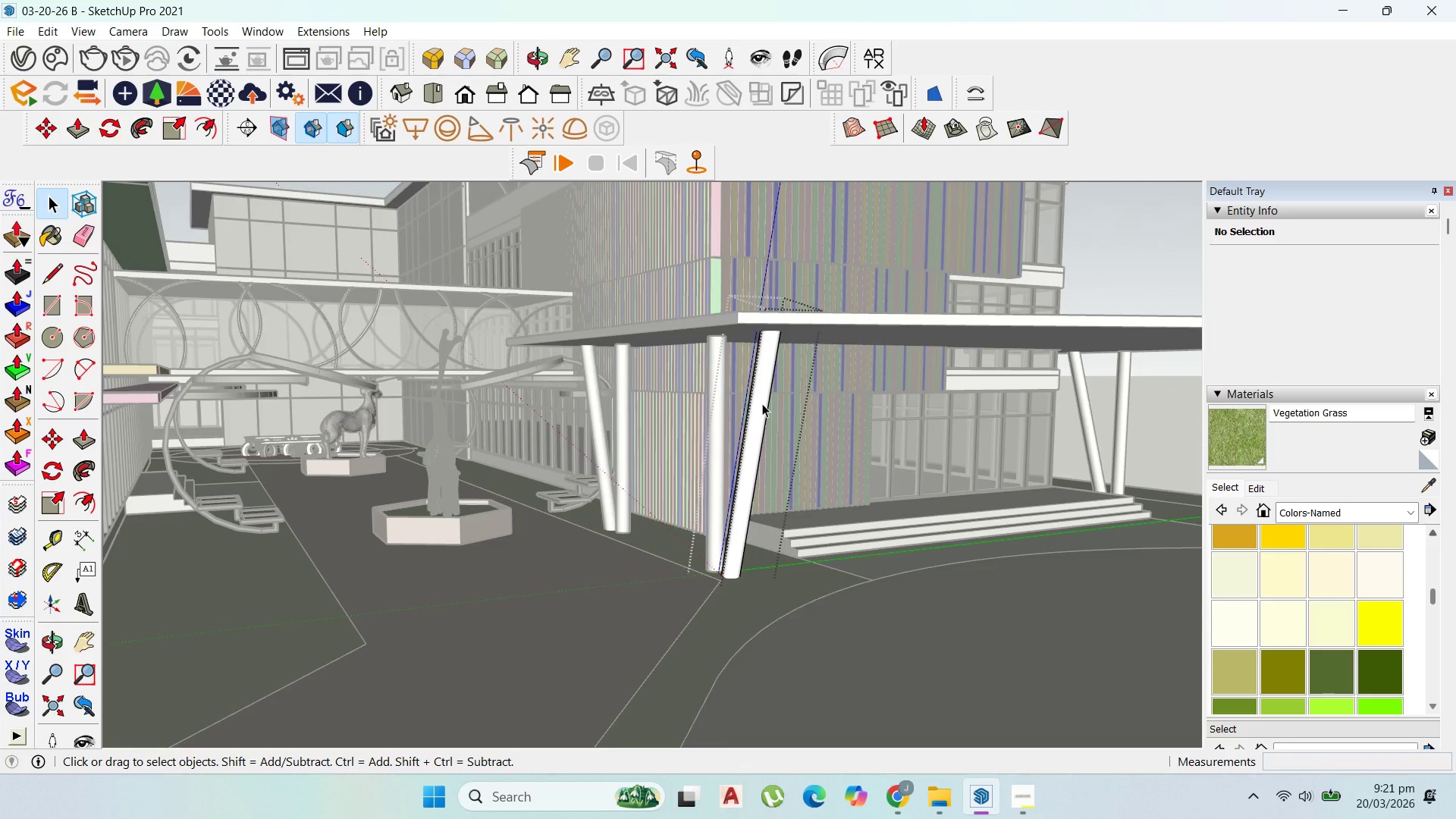 
key(Escape)
 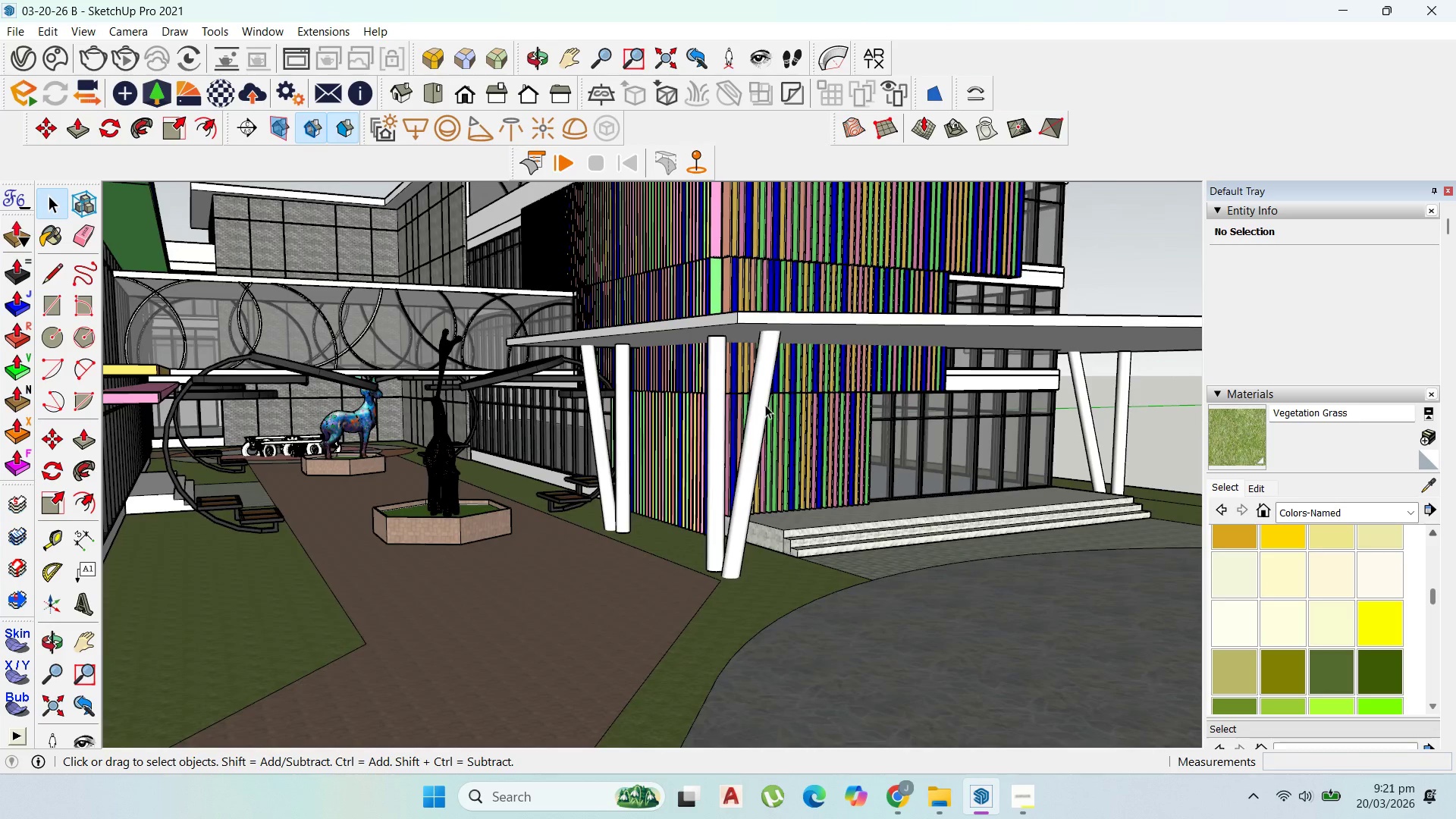 
key(Escape)
 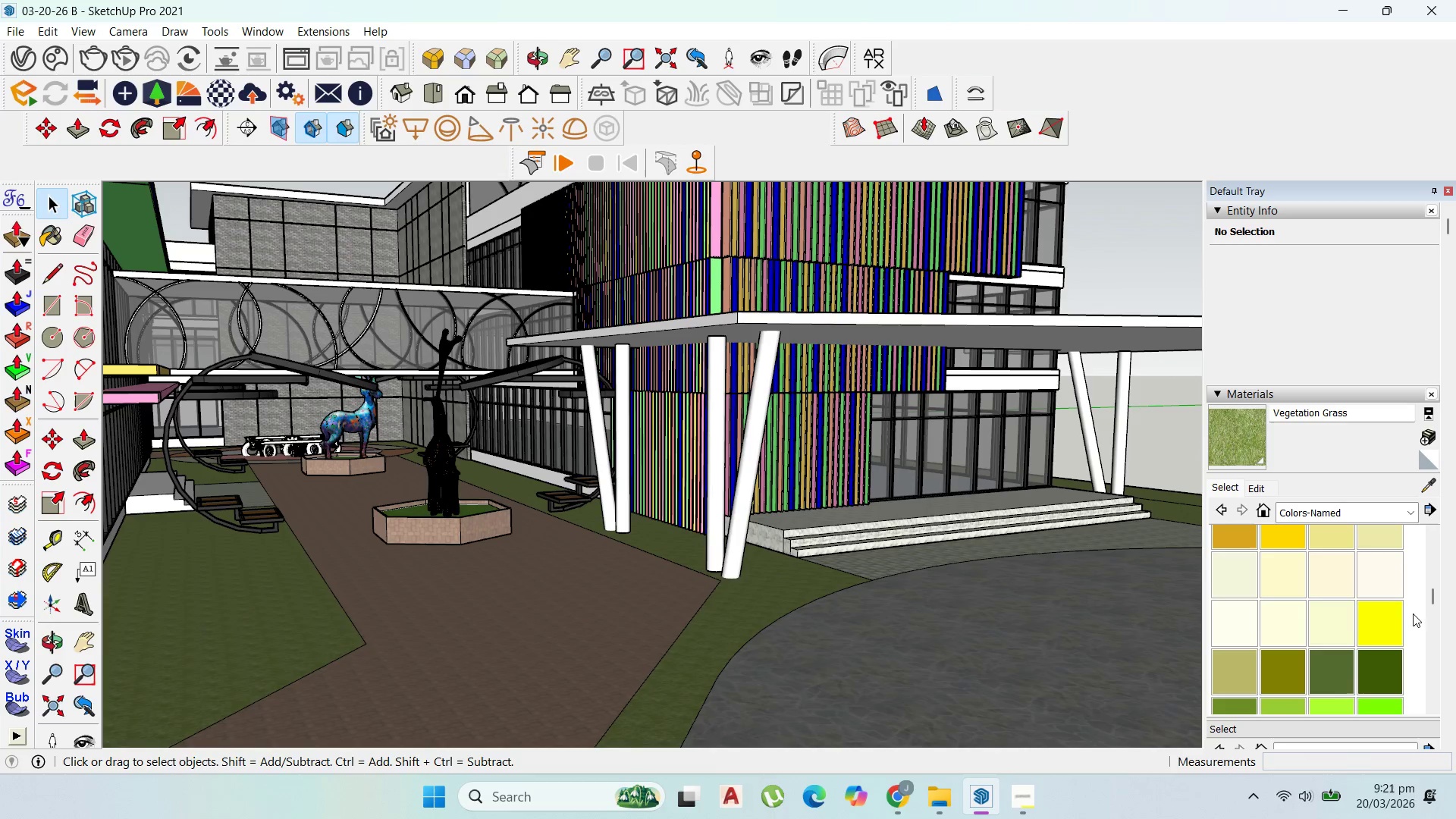 
left_click([1431, 478])
 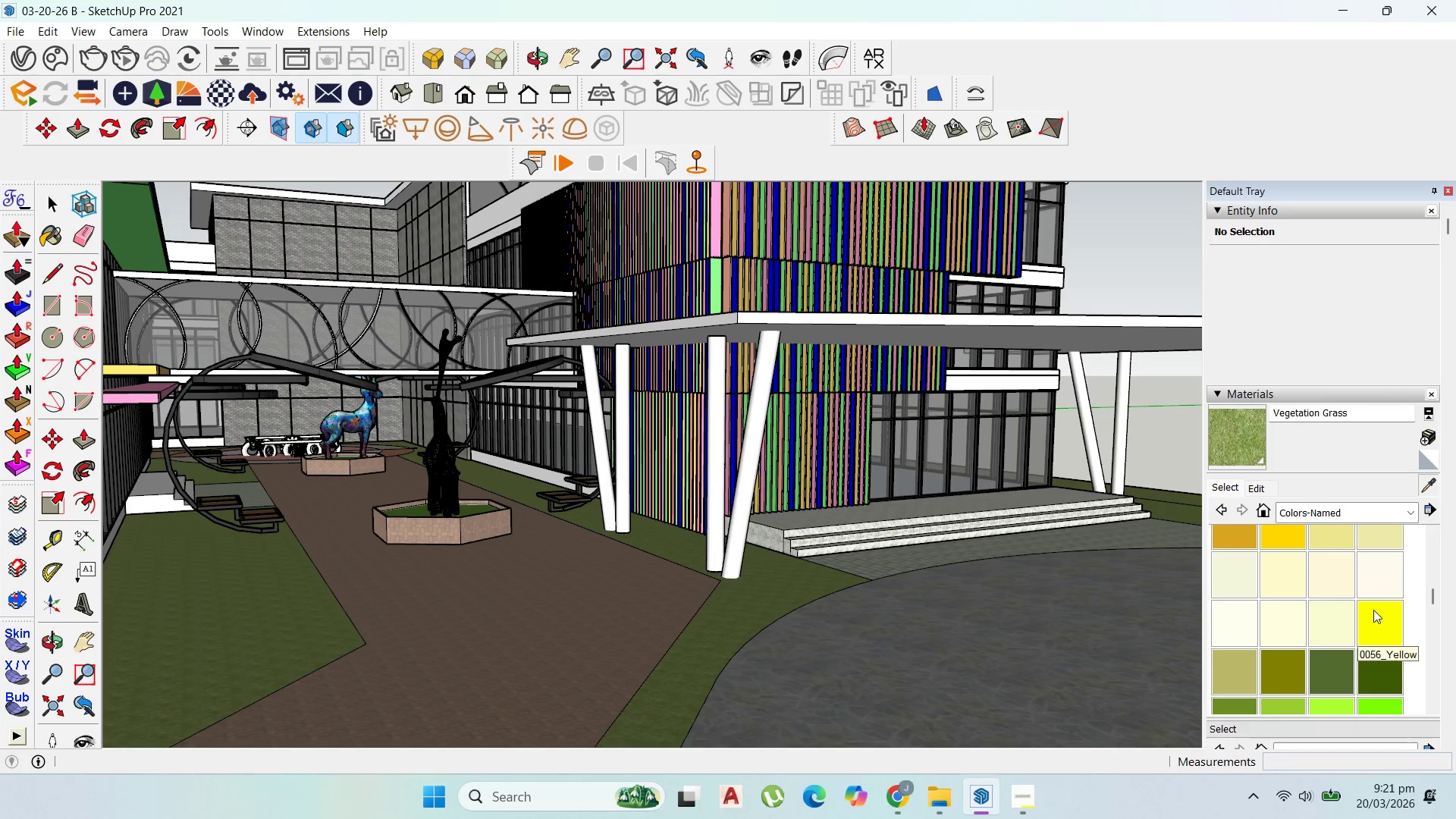 
scroll: coordinate [1385, 548], scroll_direction: none, amount: 0.0
 